 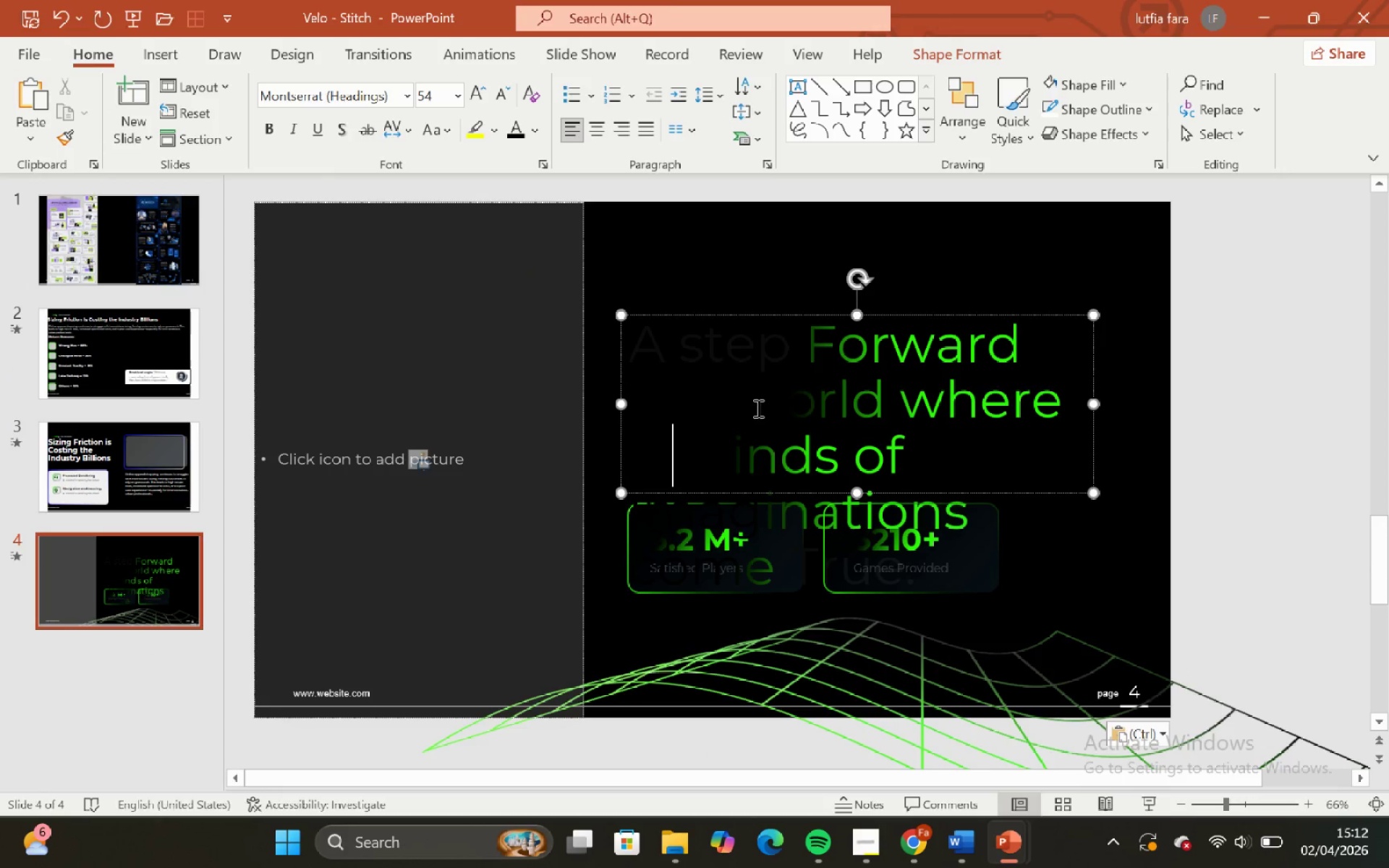 
left_click([1148, 375])
 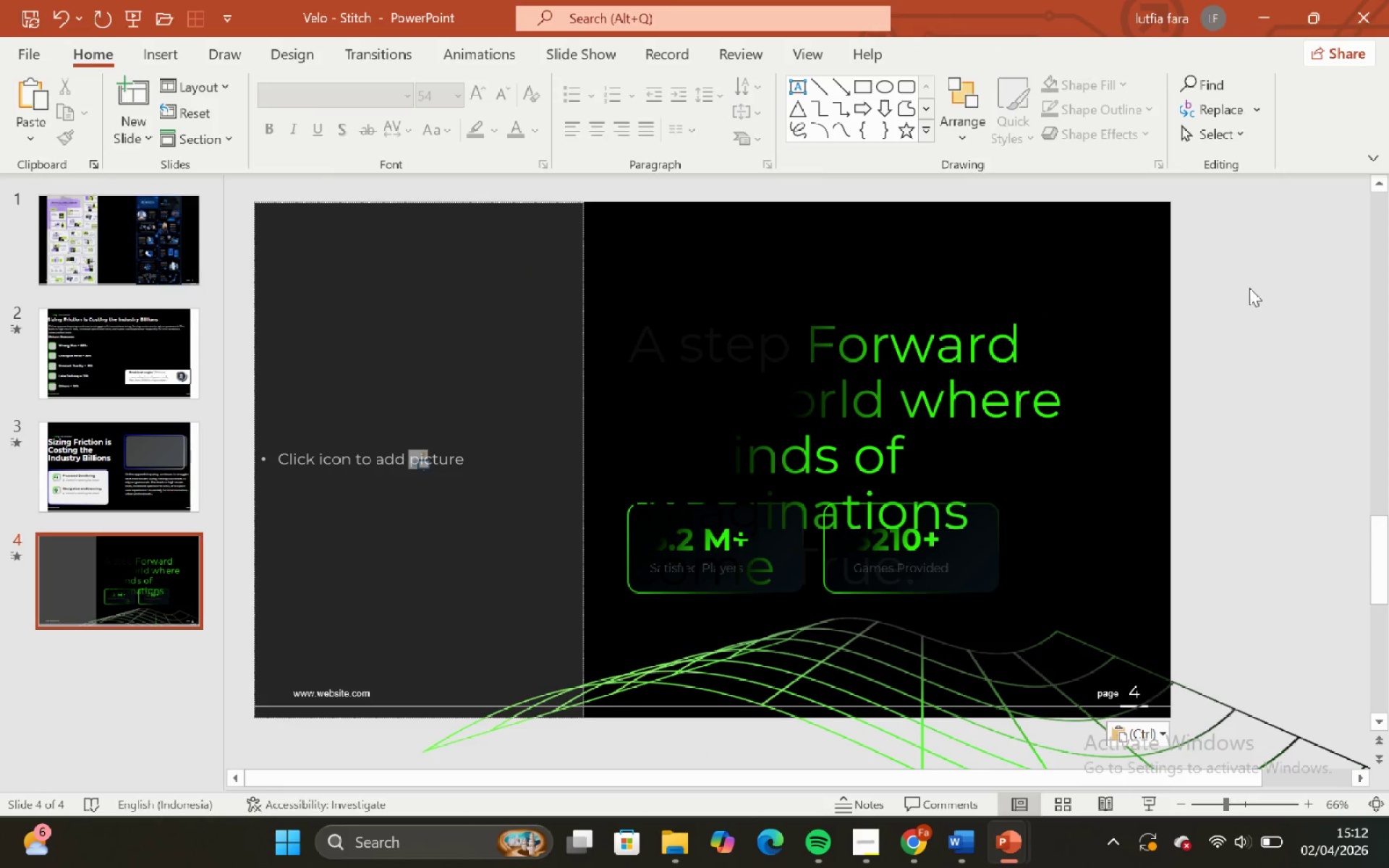 
left_click_drag(start_coordinate=[1252, 284], to_coordinate=[571, 705])
 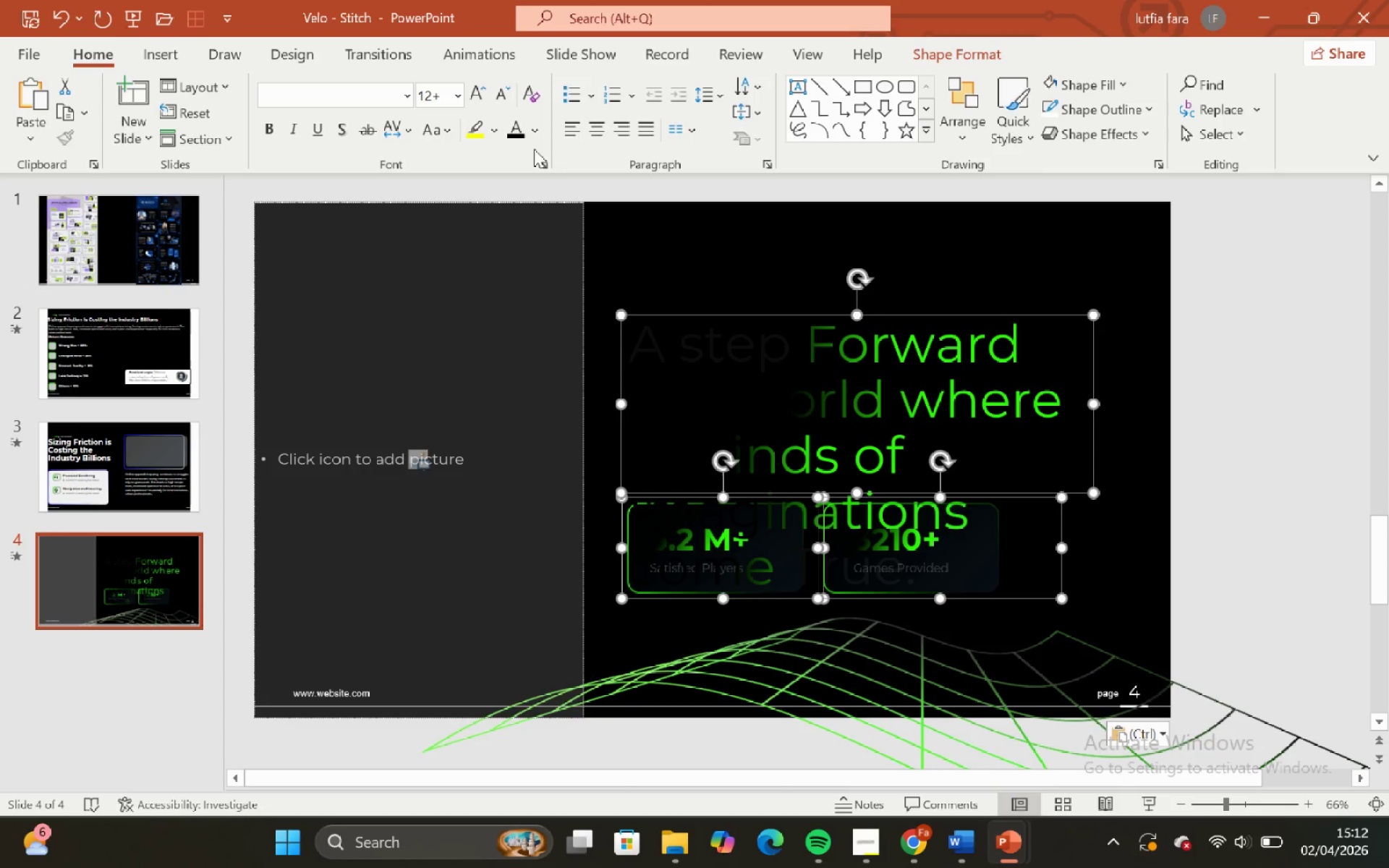 
left_click([541, 131])
 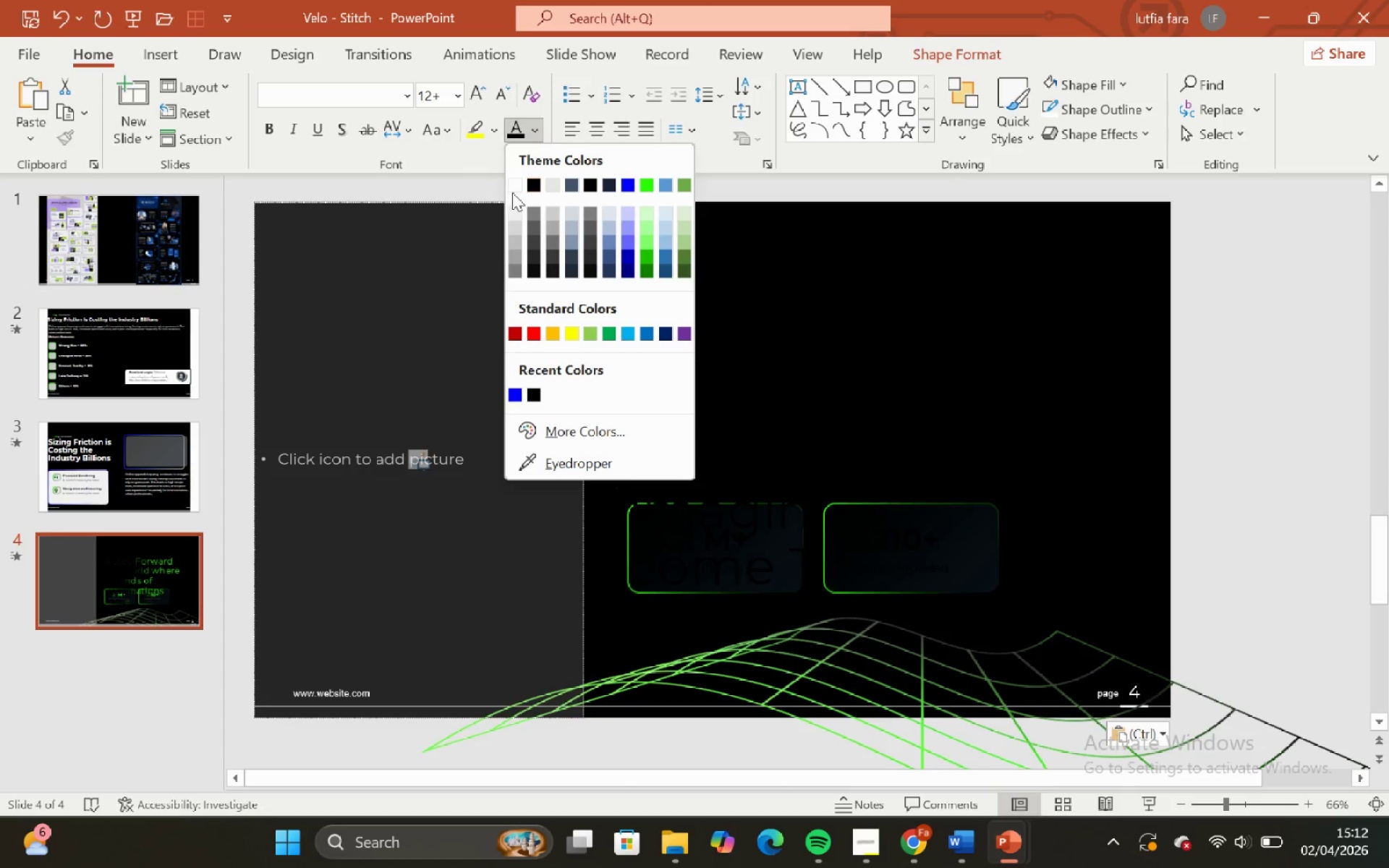 
left_click([512, 187])
 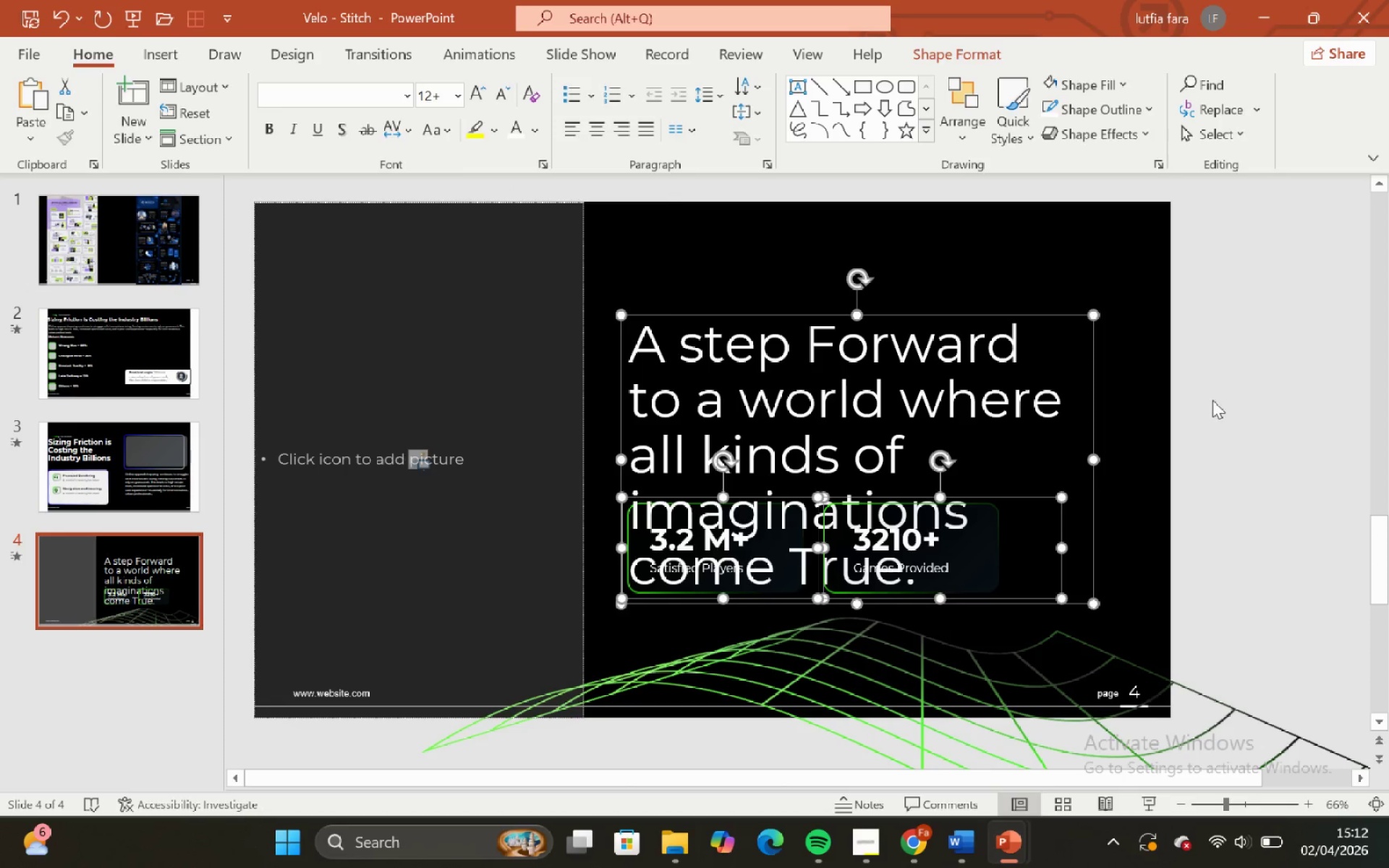 
double_click([951, 402])
 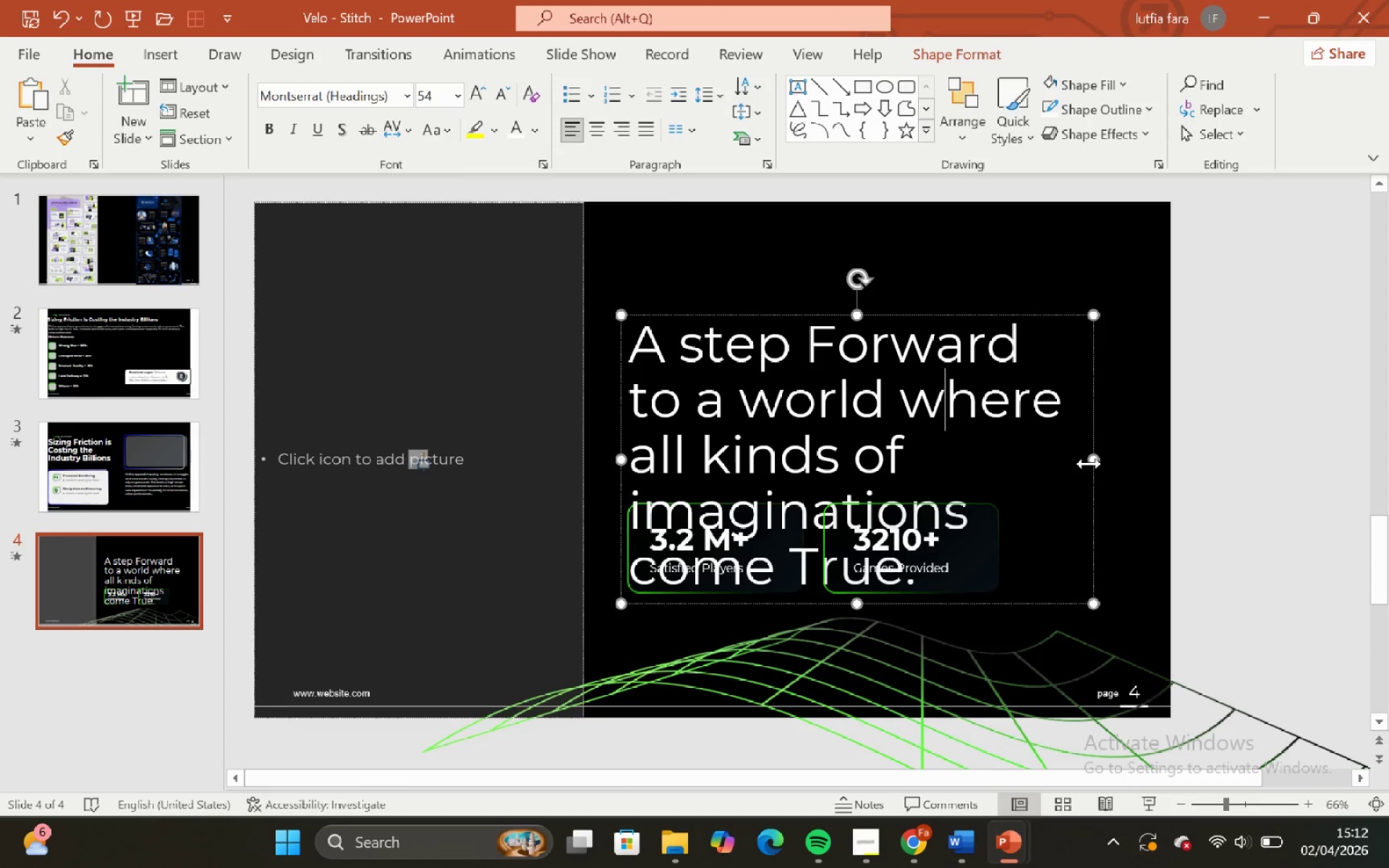 
left_click_drag(start_coordinate=[1090, 464], to_coordinate=[1148, 451])
 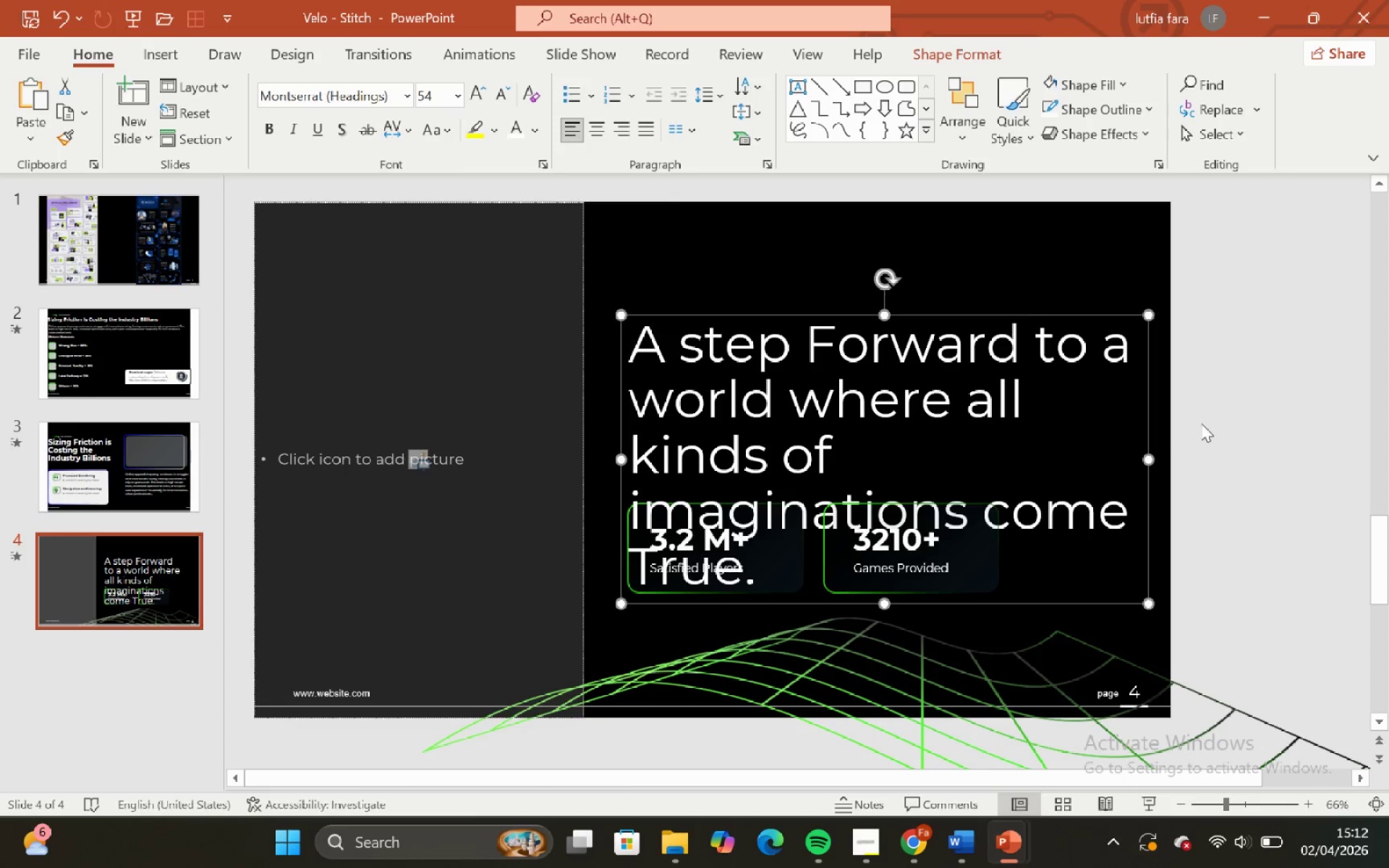 
left_click([1201, 423])
 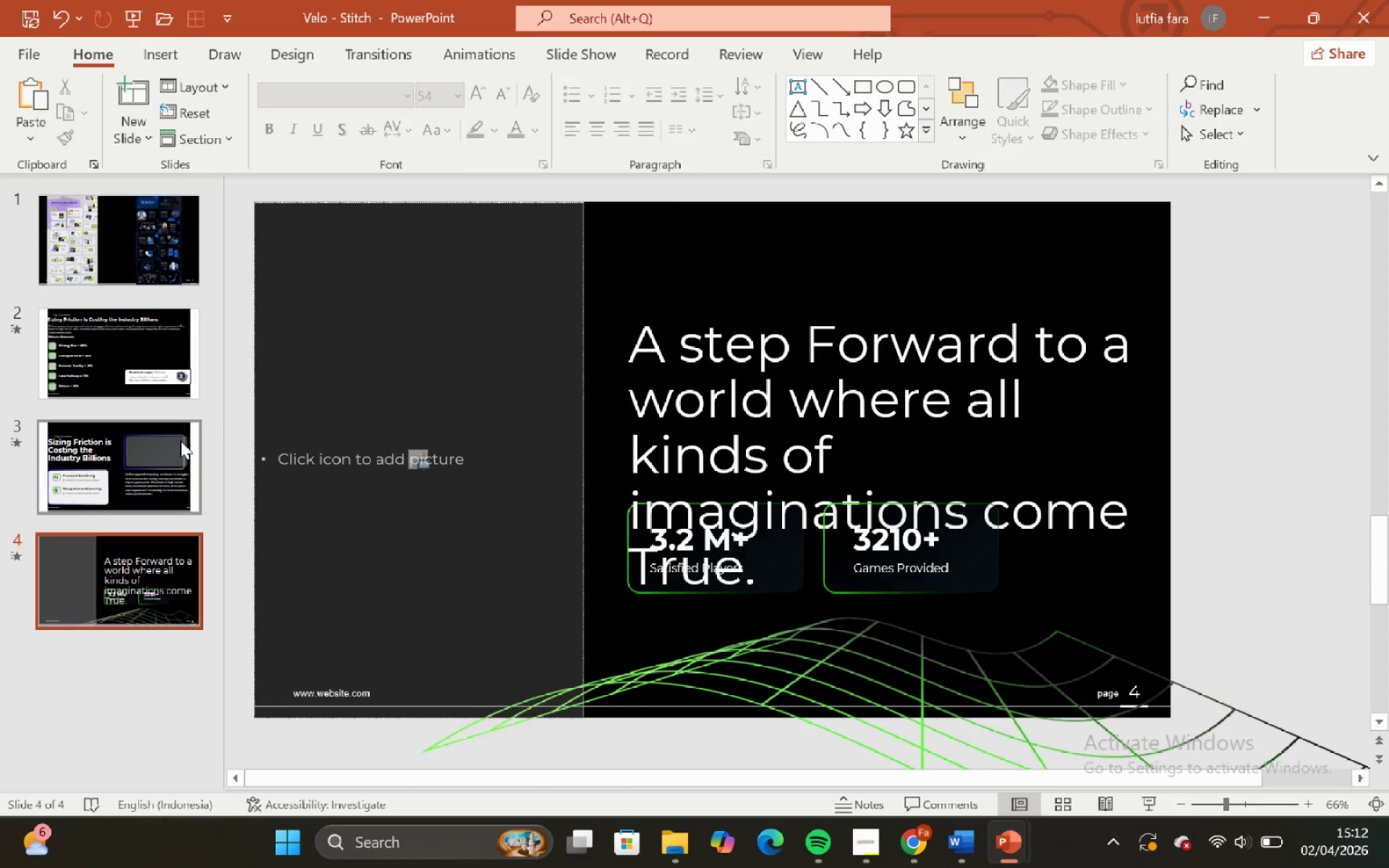 
left_click([176, 447])
 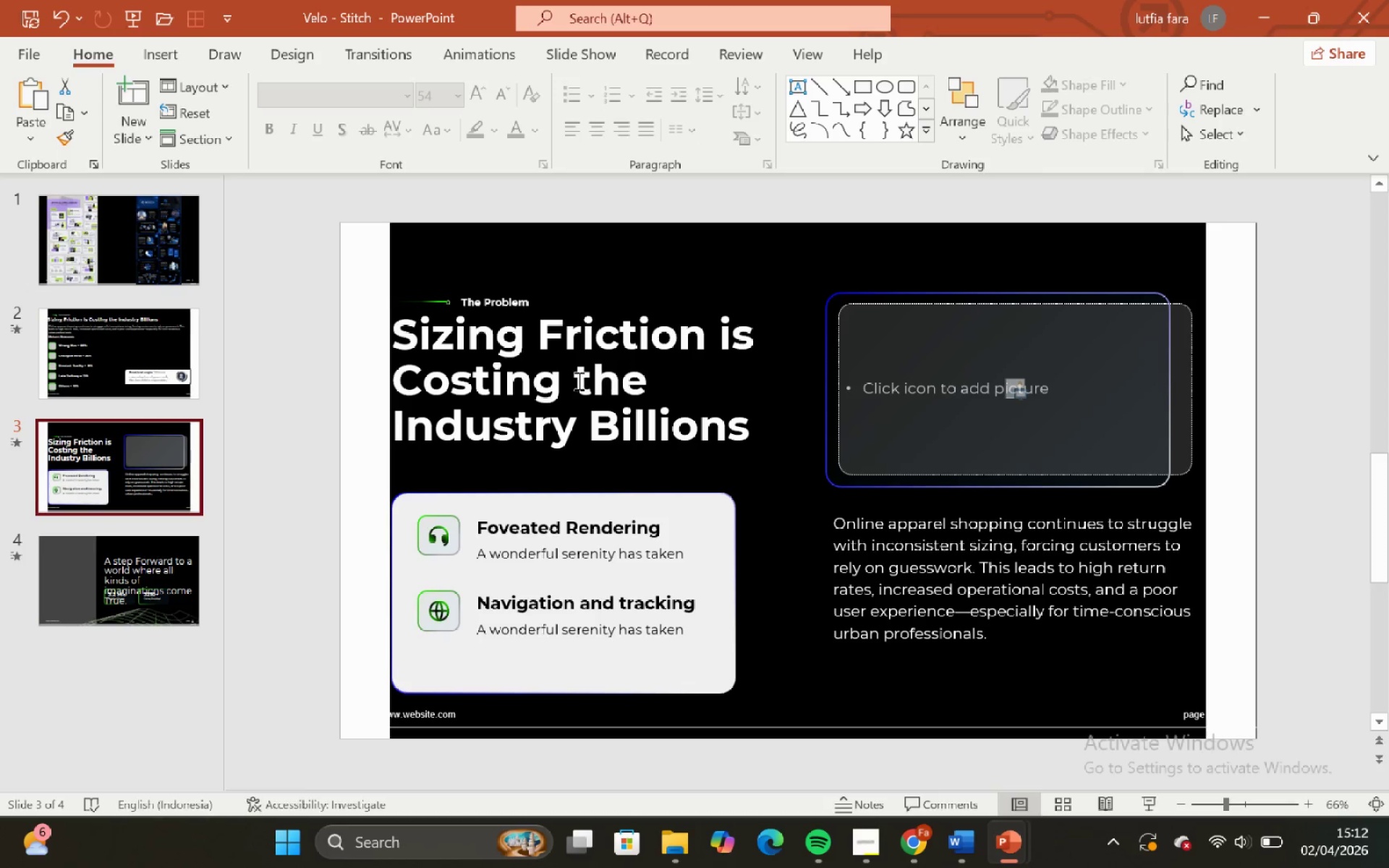 
left_click([577, 380])
 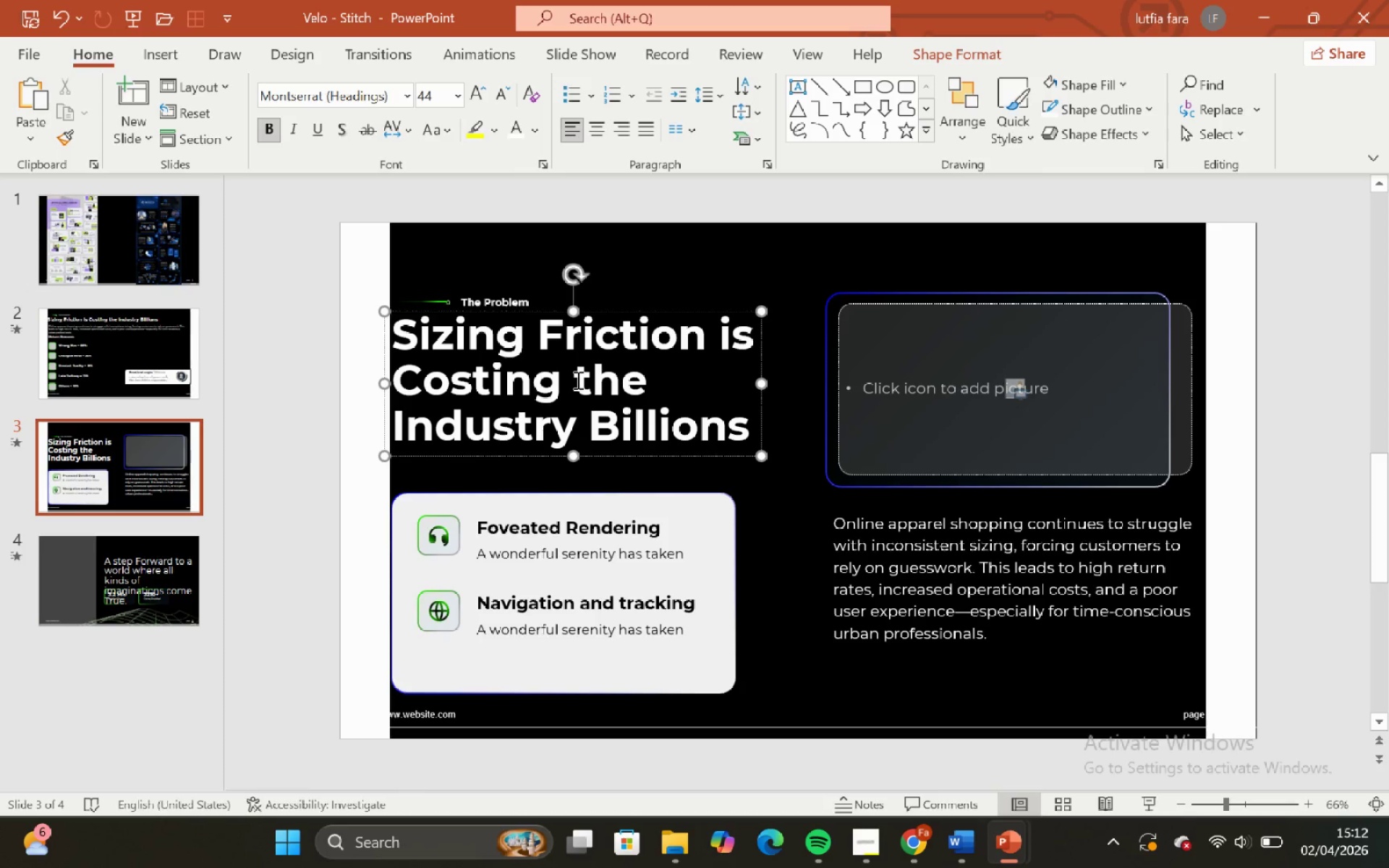 
key(Control+A)
 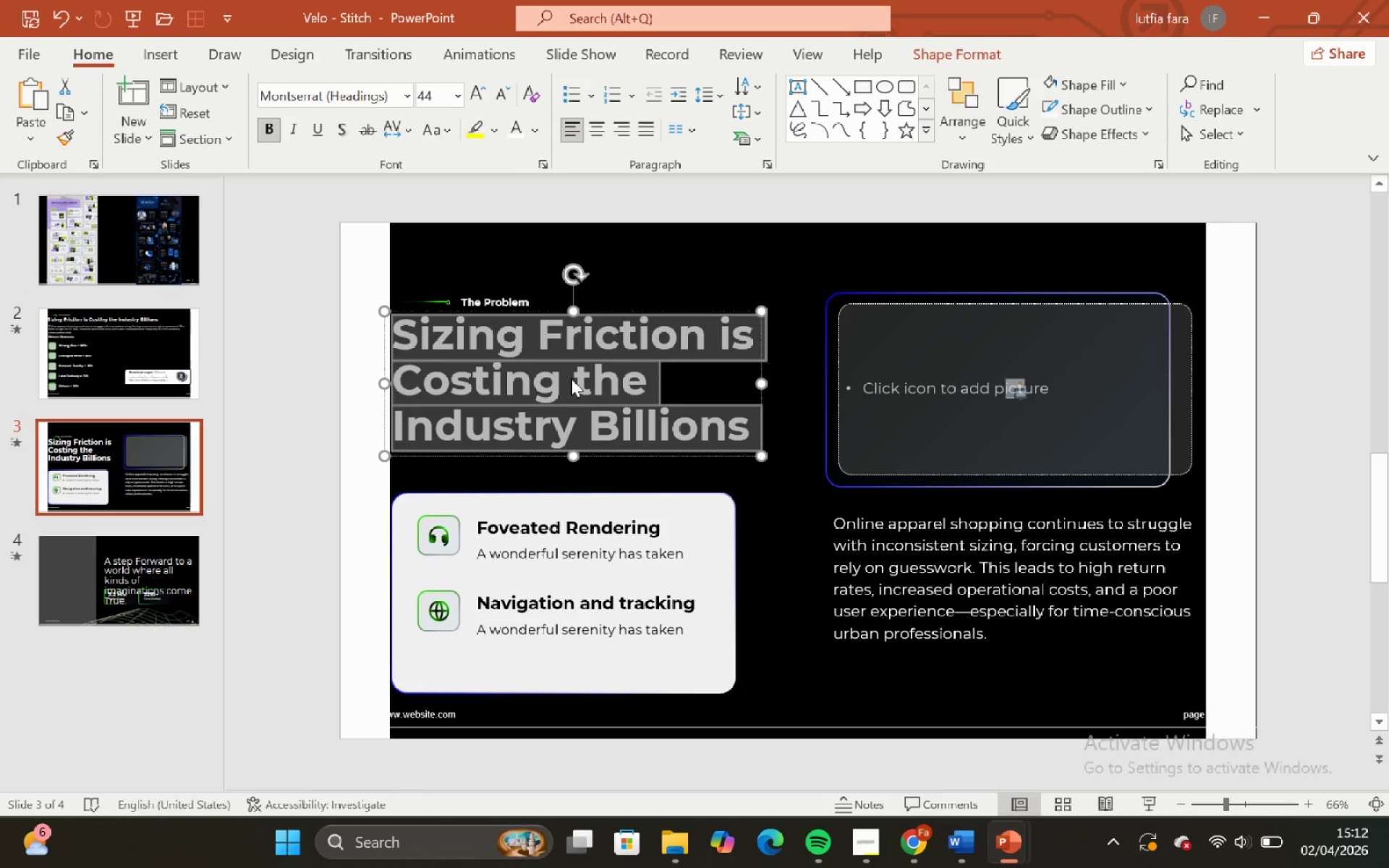 
key(Control+C)
 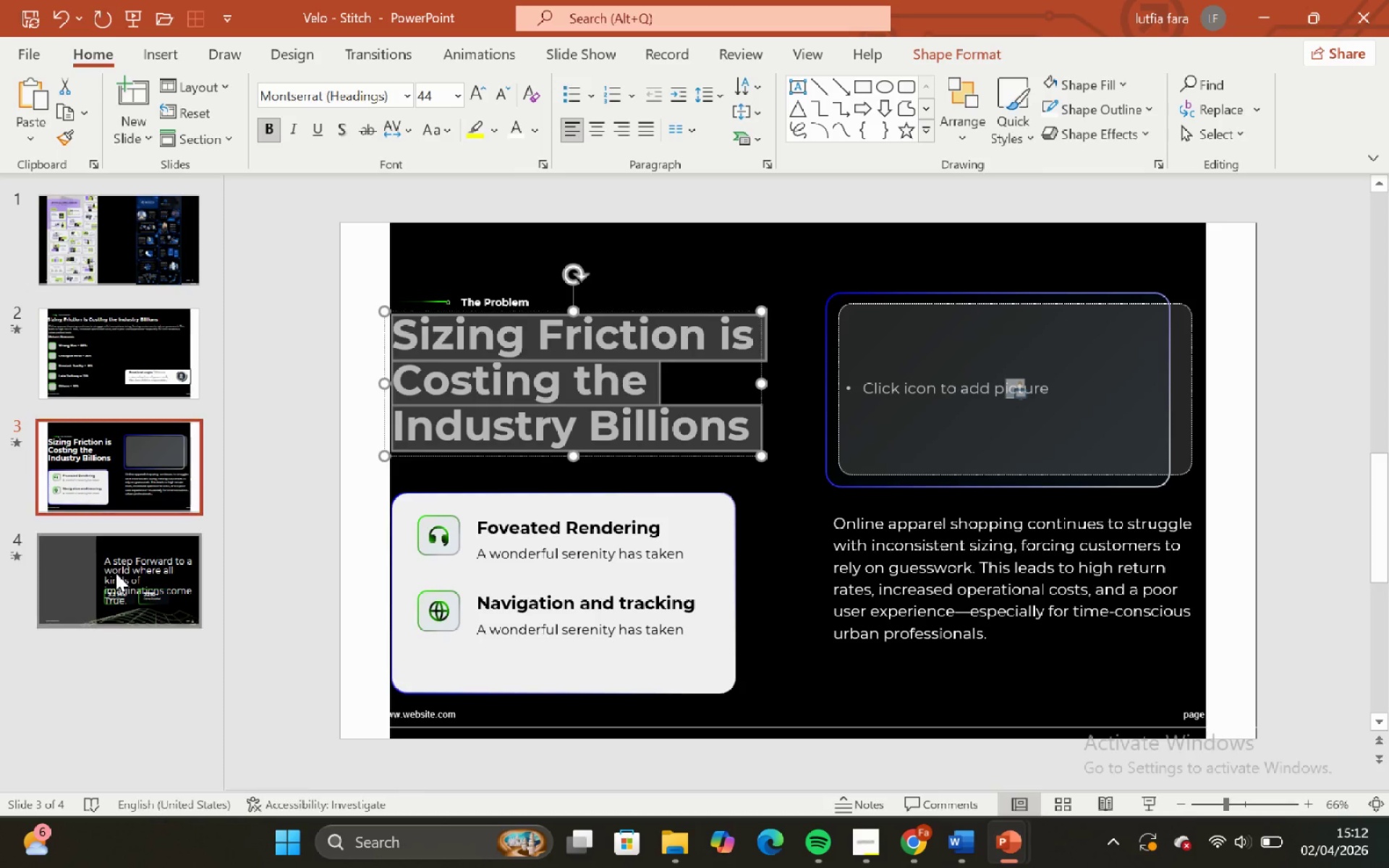 
left_click([116, 581])
 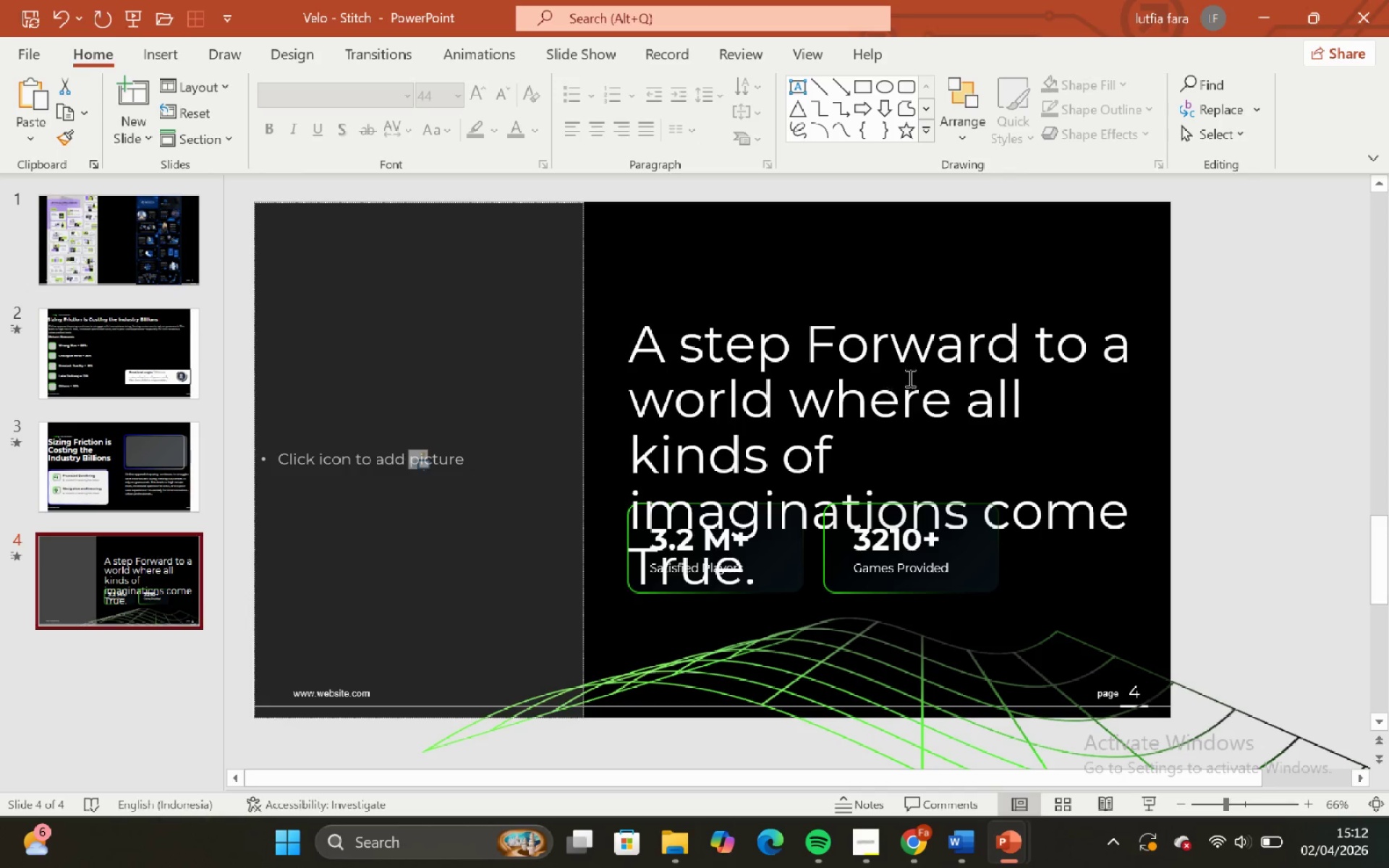 
left_click([843, 371])
 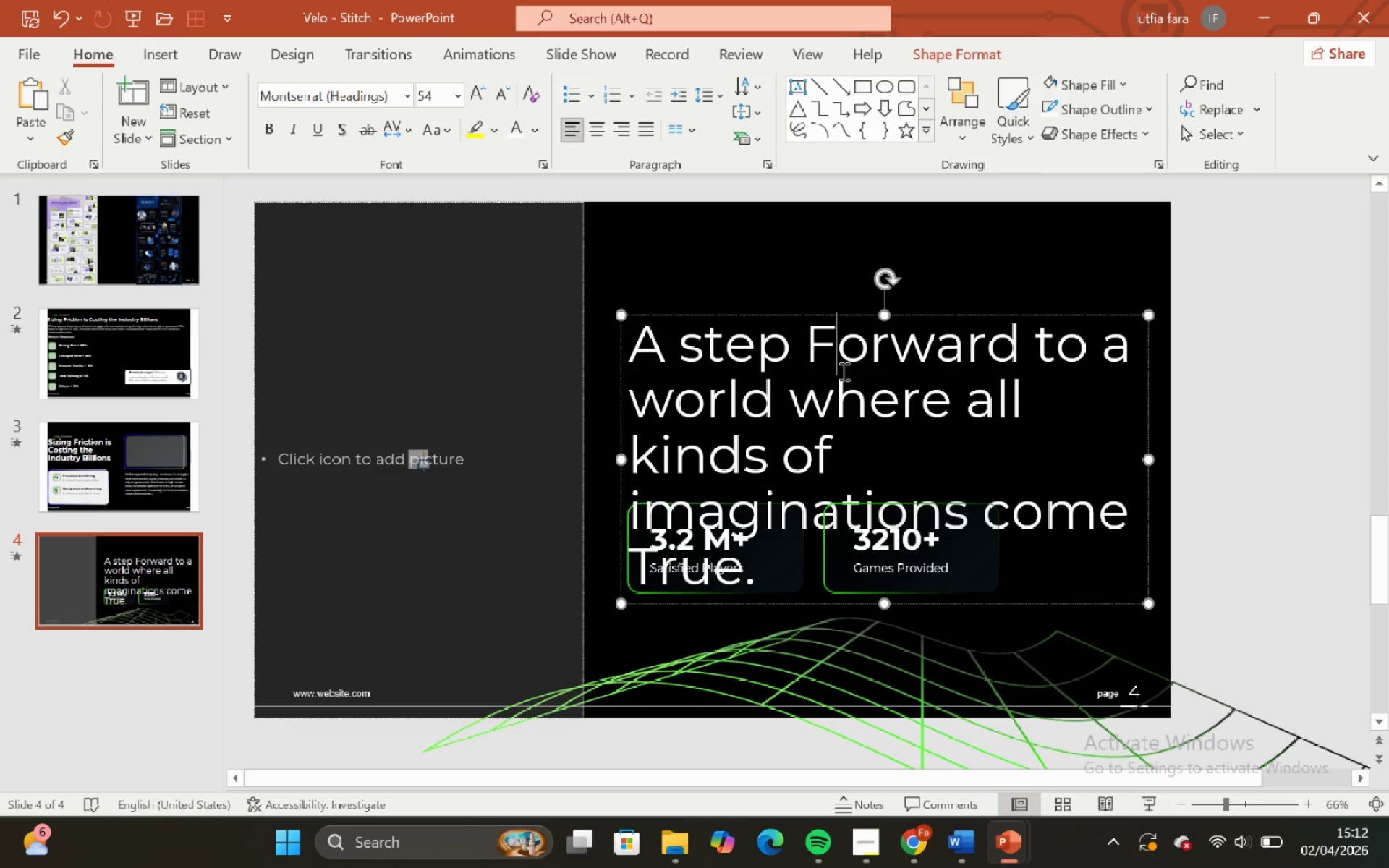 
key(Control+A)
 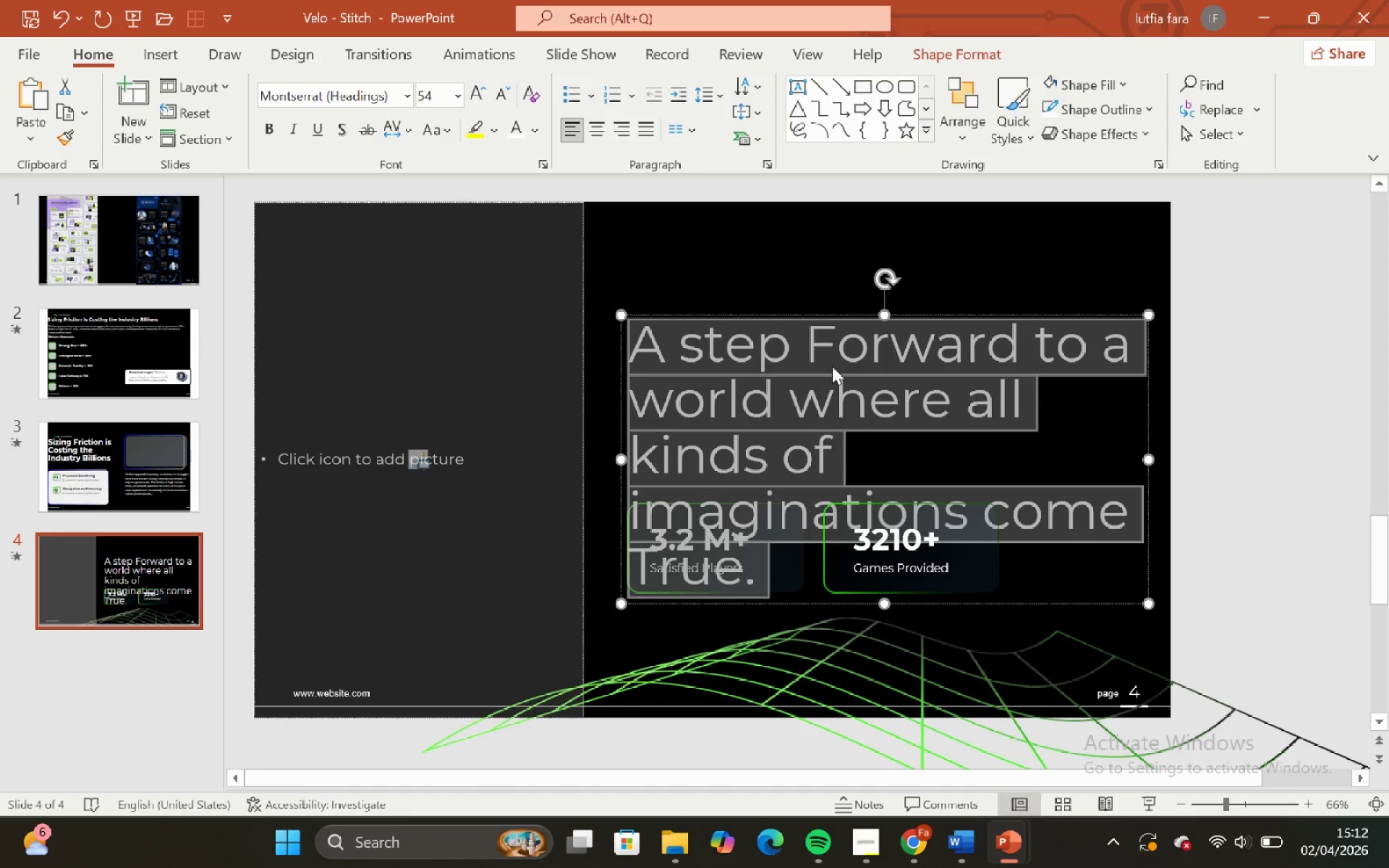 
right_click([832, 366])
 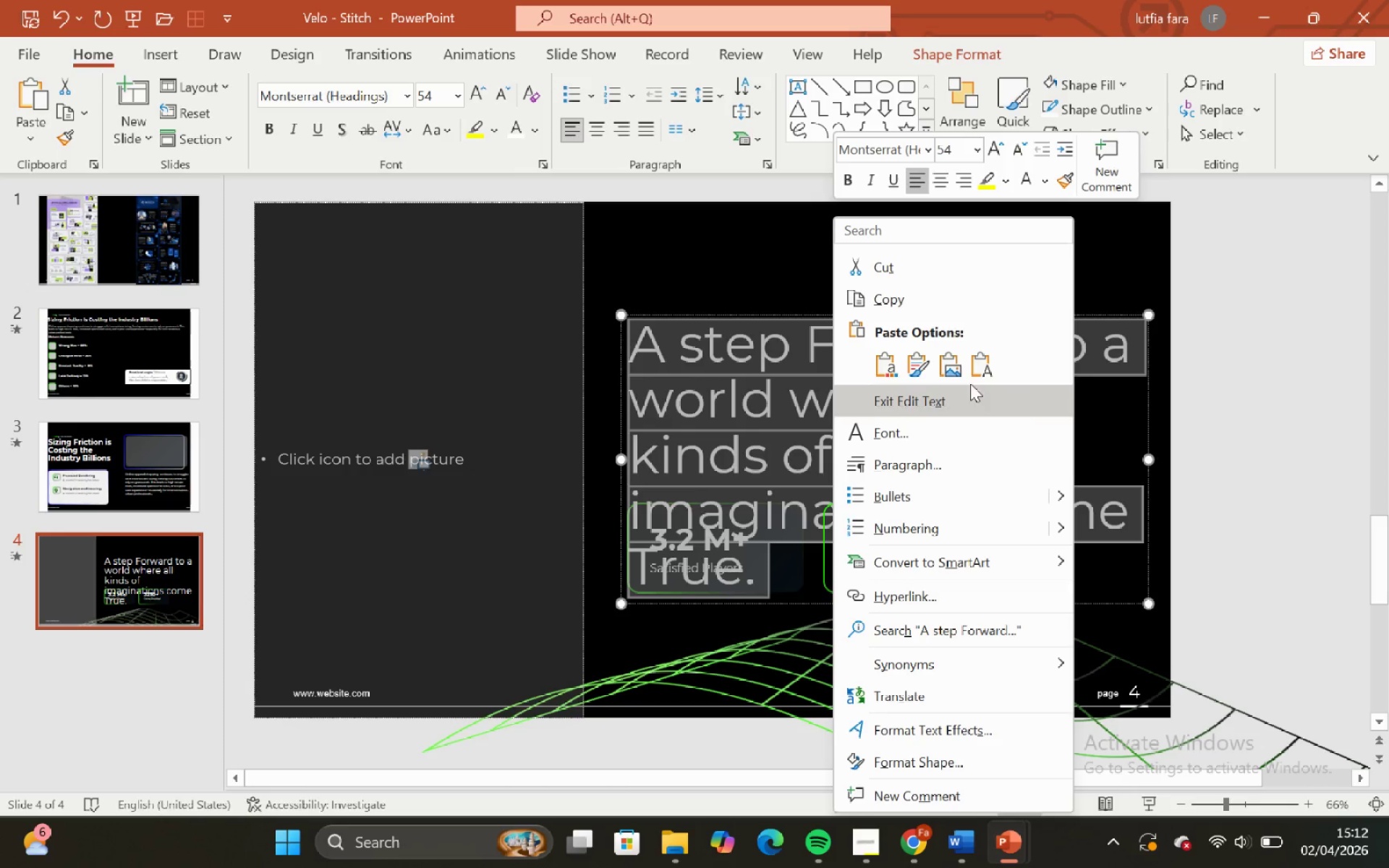 
left_click([982, 364])
 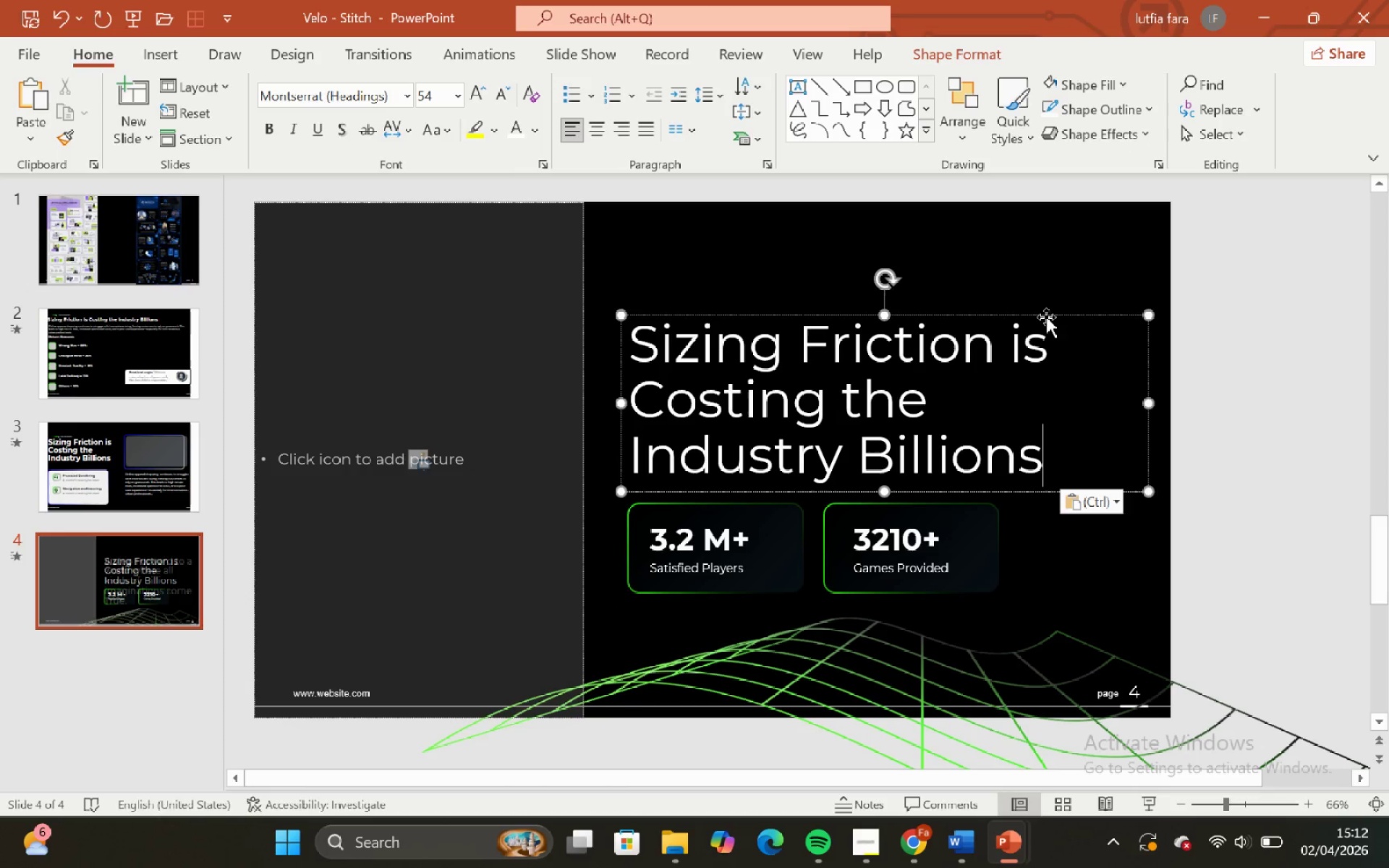 
left_click([1046, 315])
 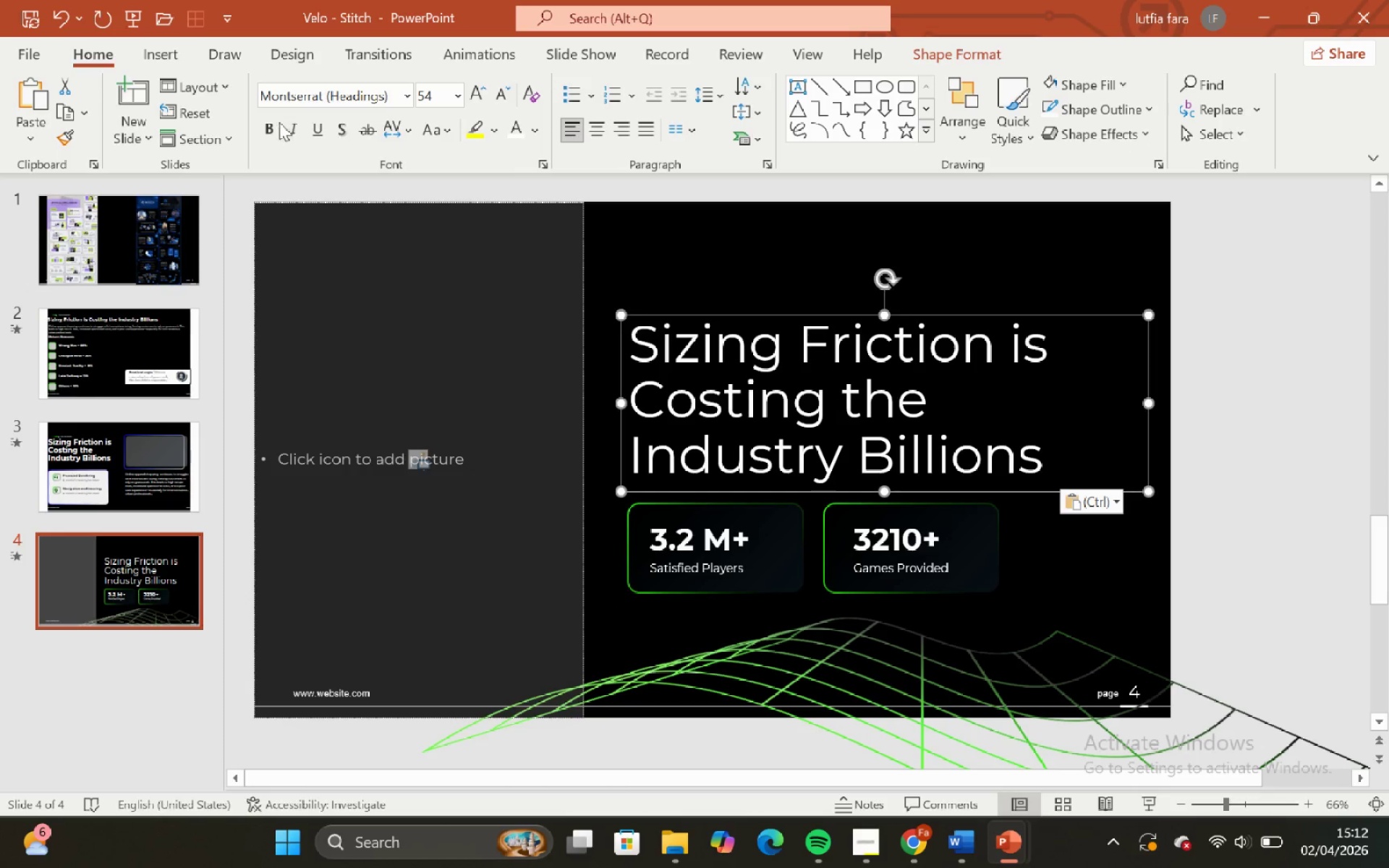 
left_click([268, 129])
 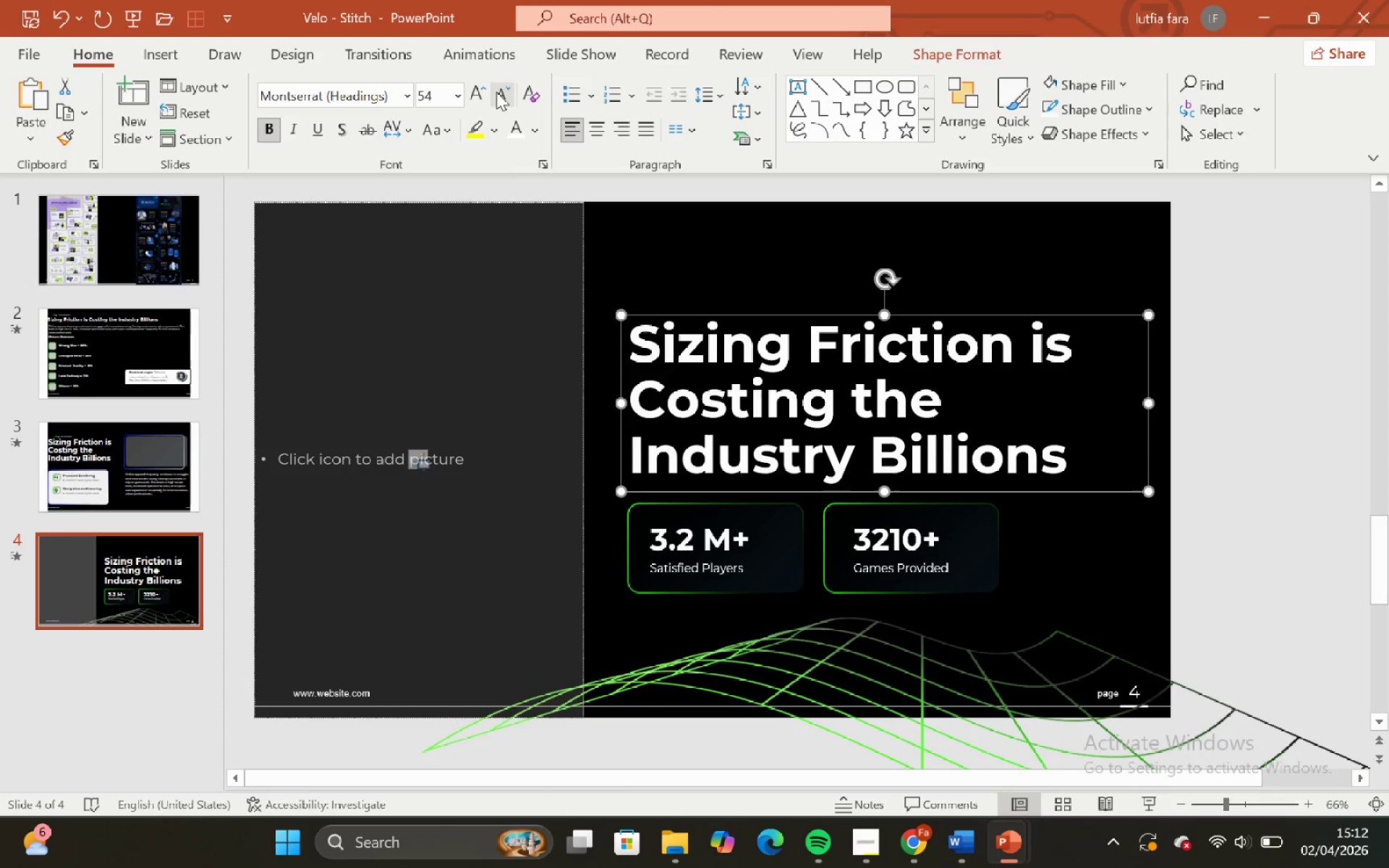 
double_click([496, 92])
 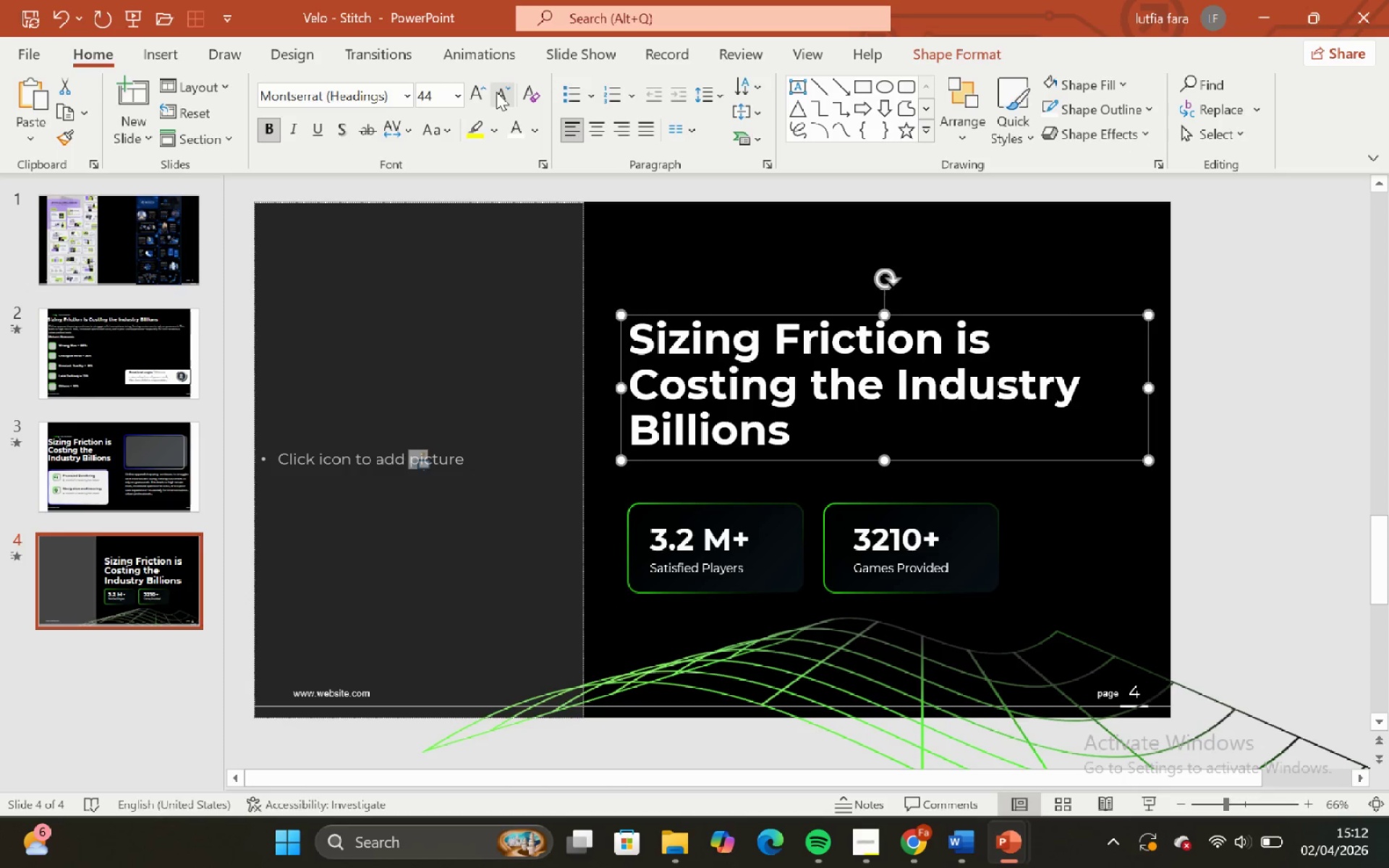 
triple_click([496, 92])
 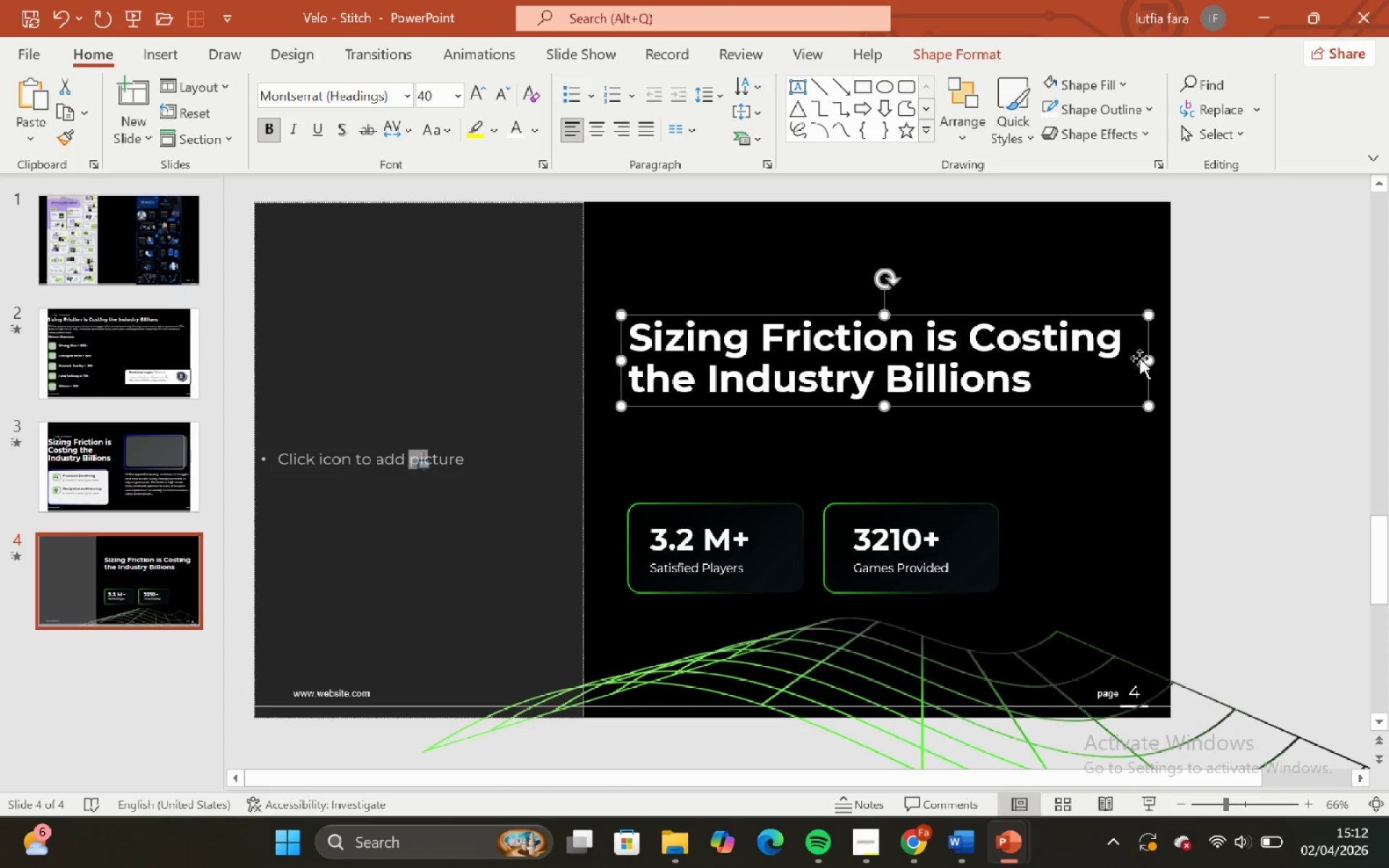 
left_click_drag(start_coordinate=[1146, 359], to_coordinate=[1037, 362])
 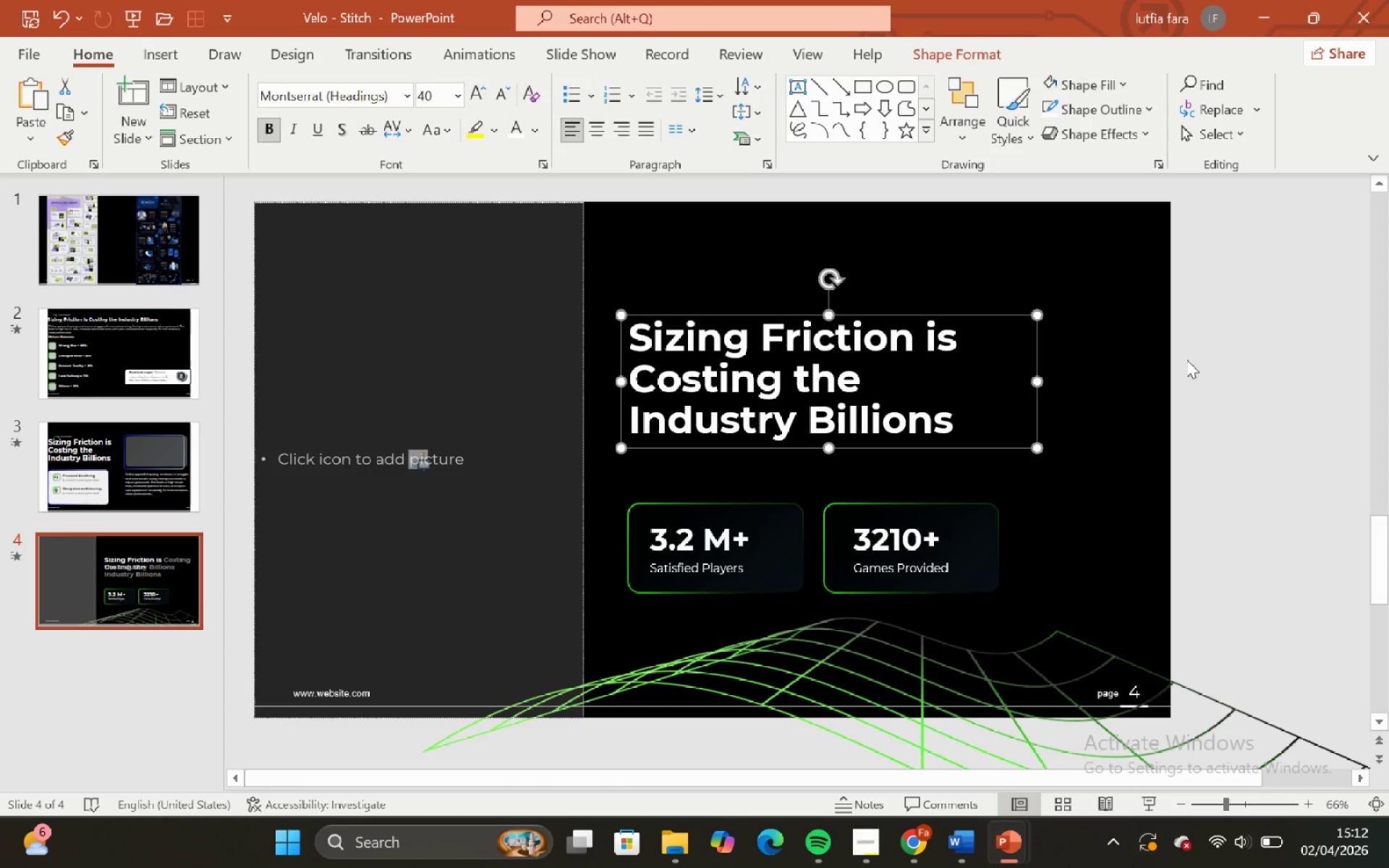 
left_click([1186, 359])
 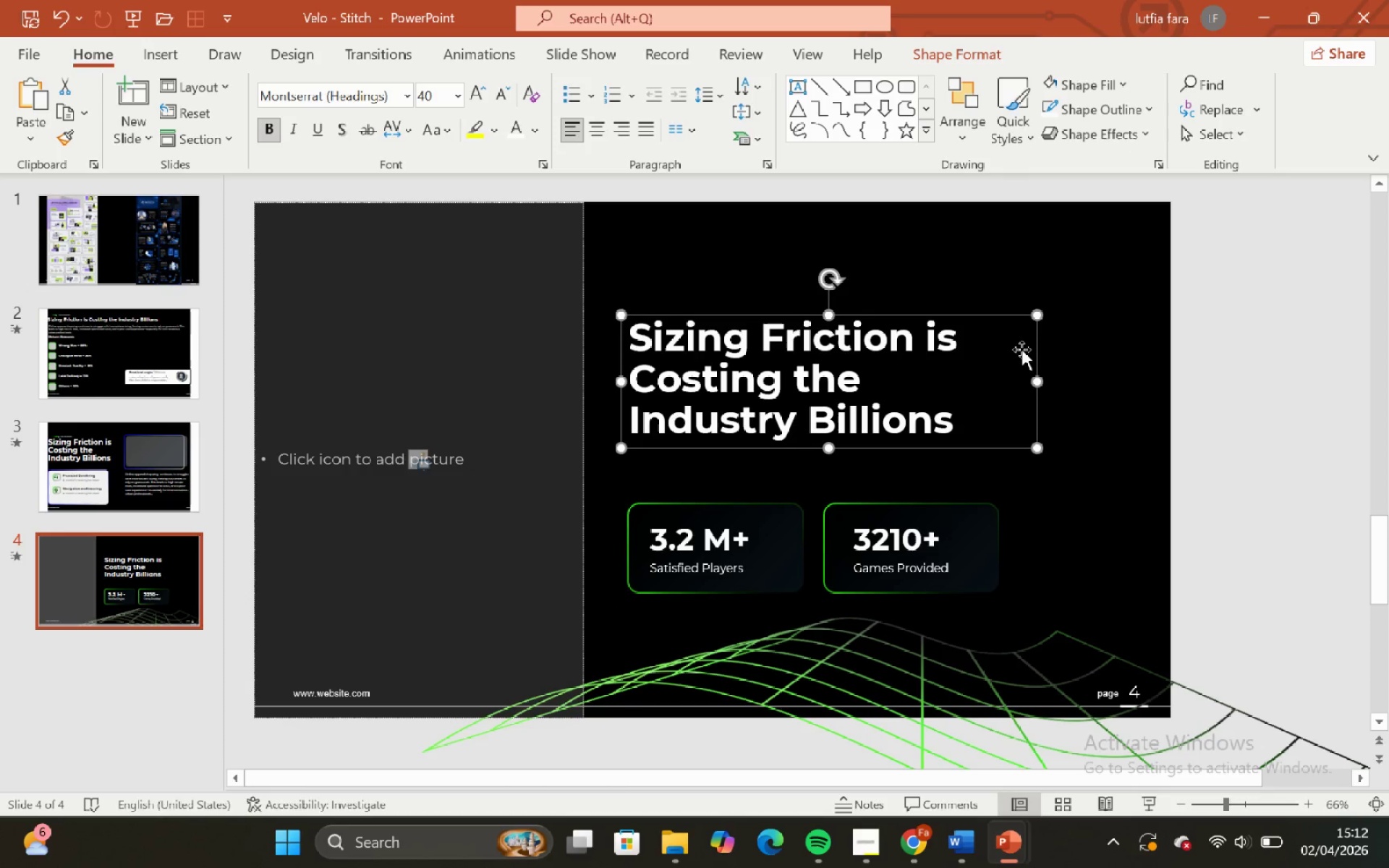 
left_click_drag(start_coordinate=[1034, 353], to_coordinate=[1030, 294])
 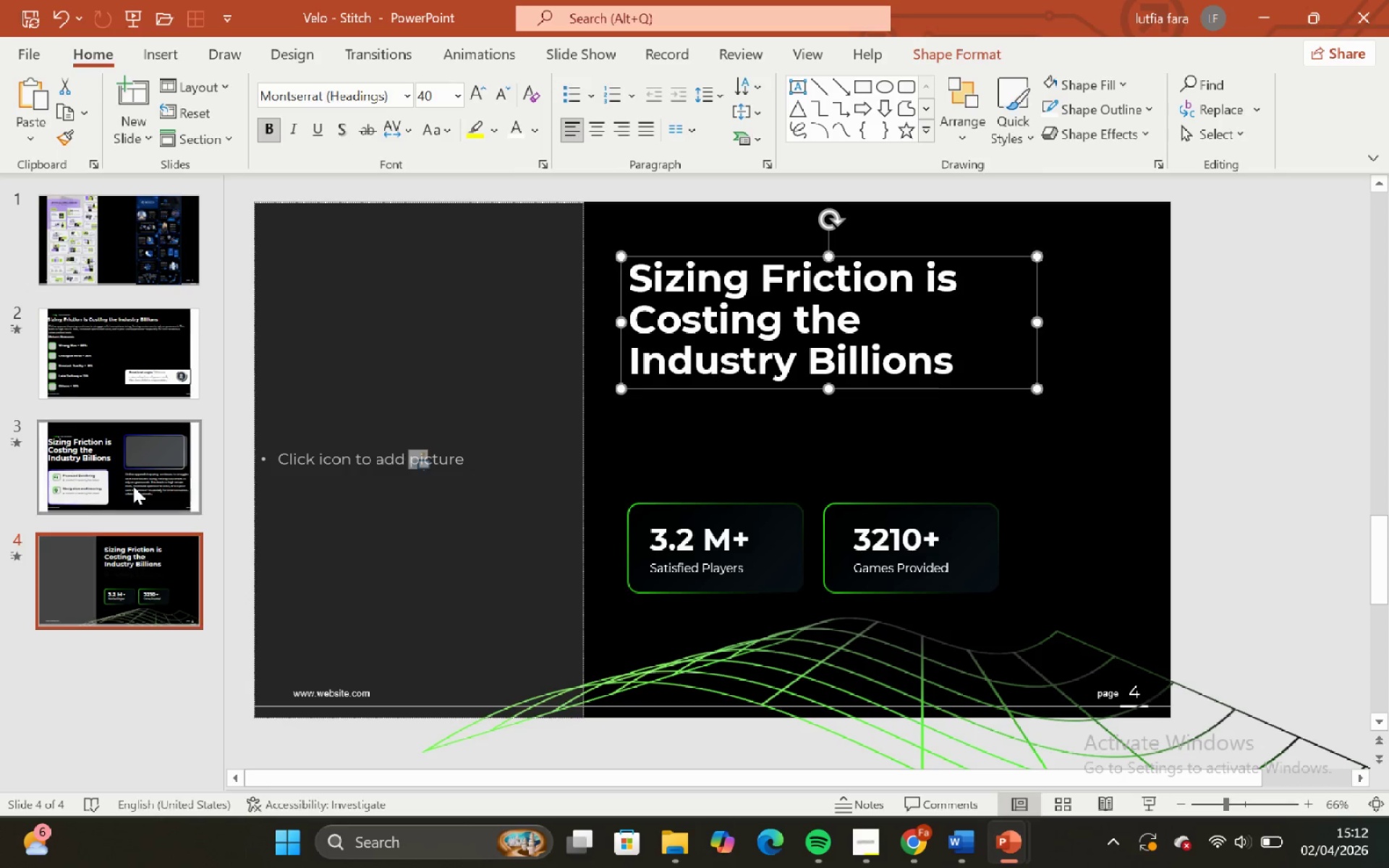 
hold_key(key=ShiftLeft, duration=1.41)
 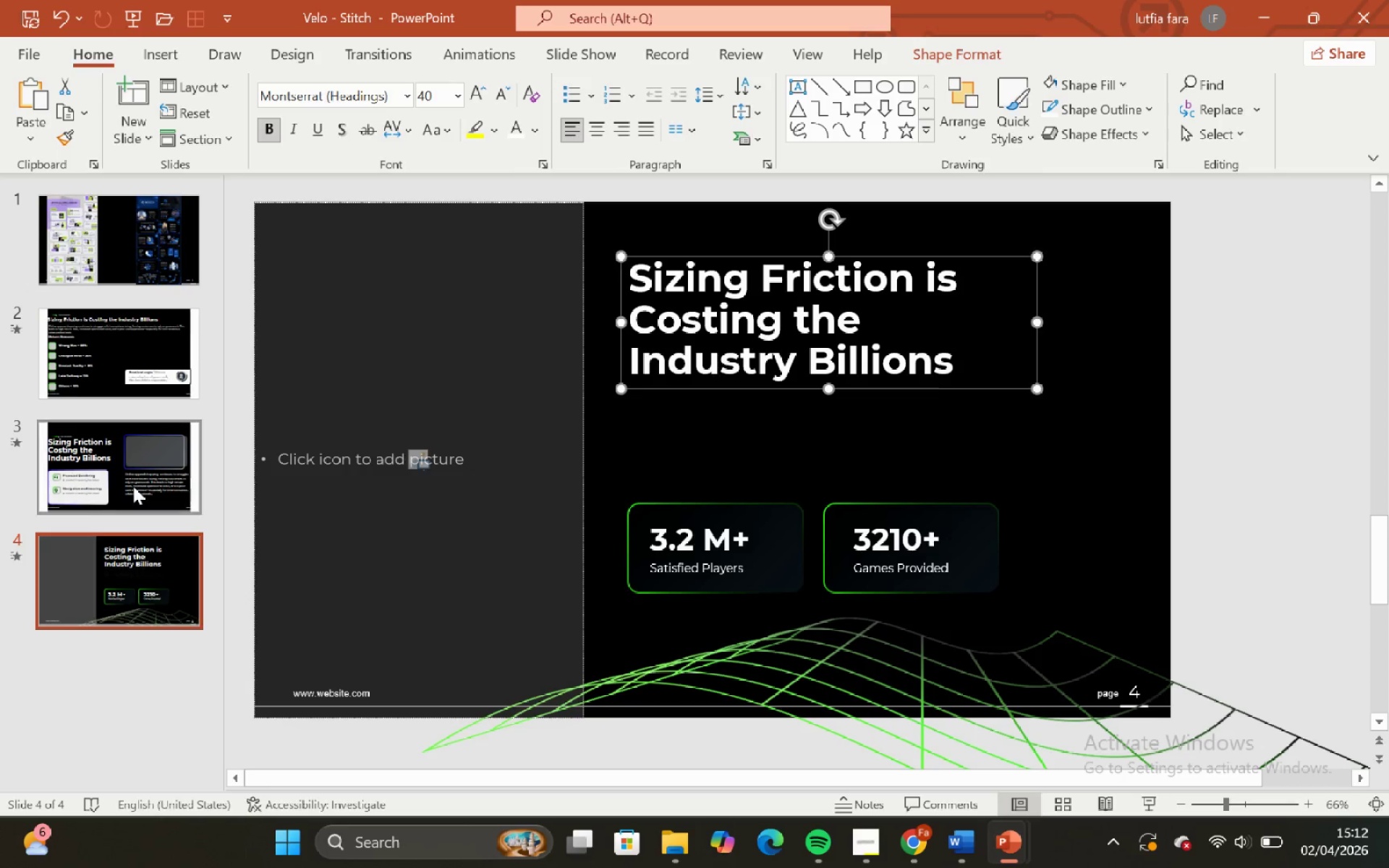 
left_click([134, 481])
 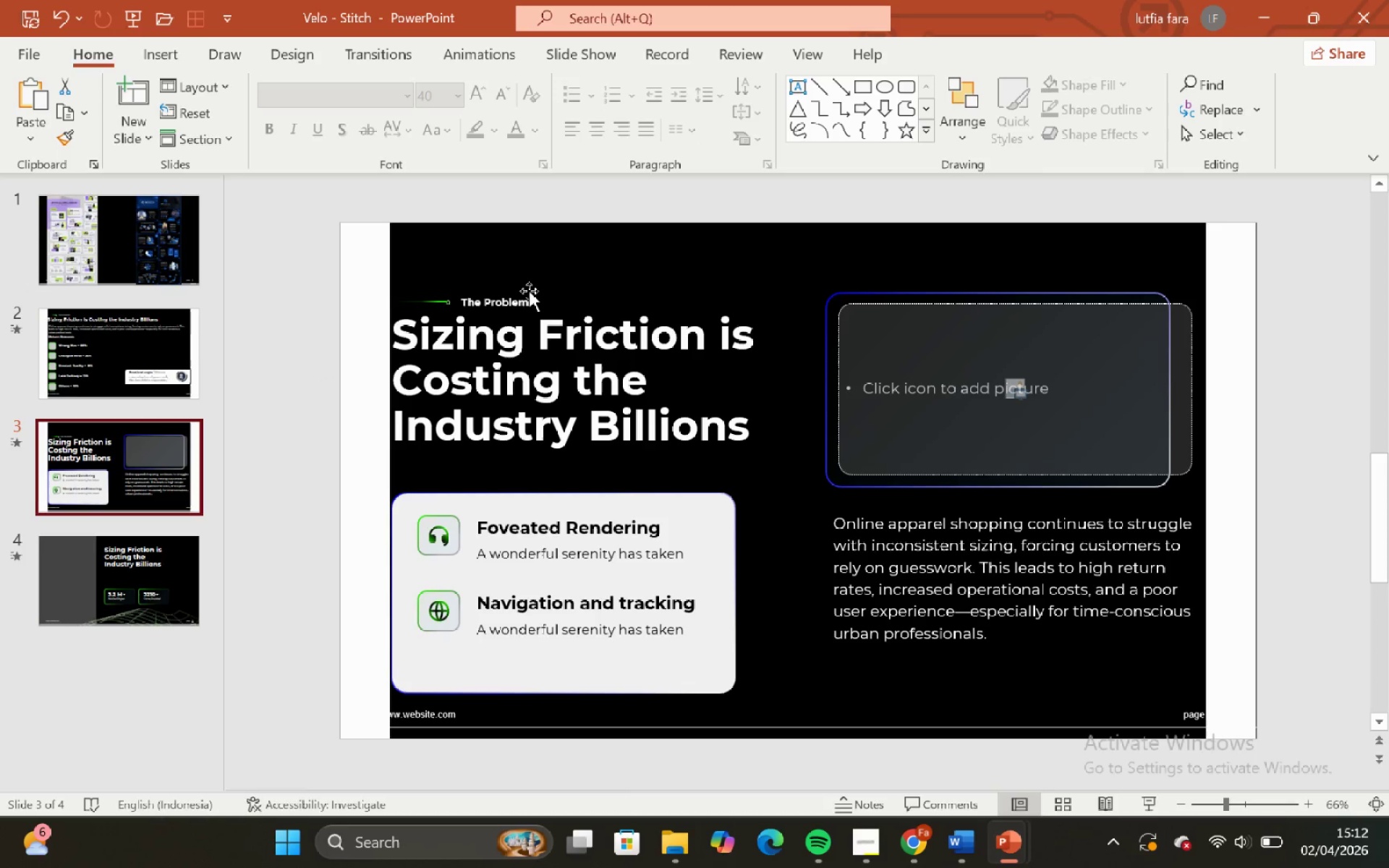 
left_click([541, 298])
 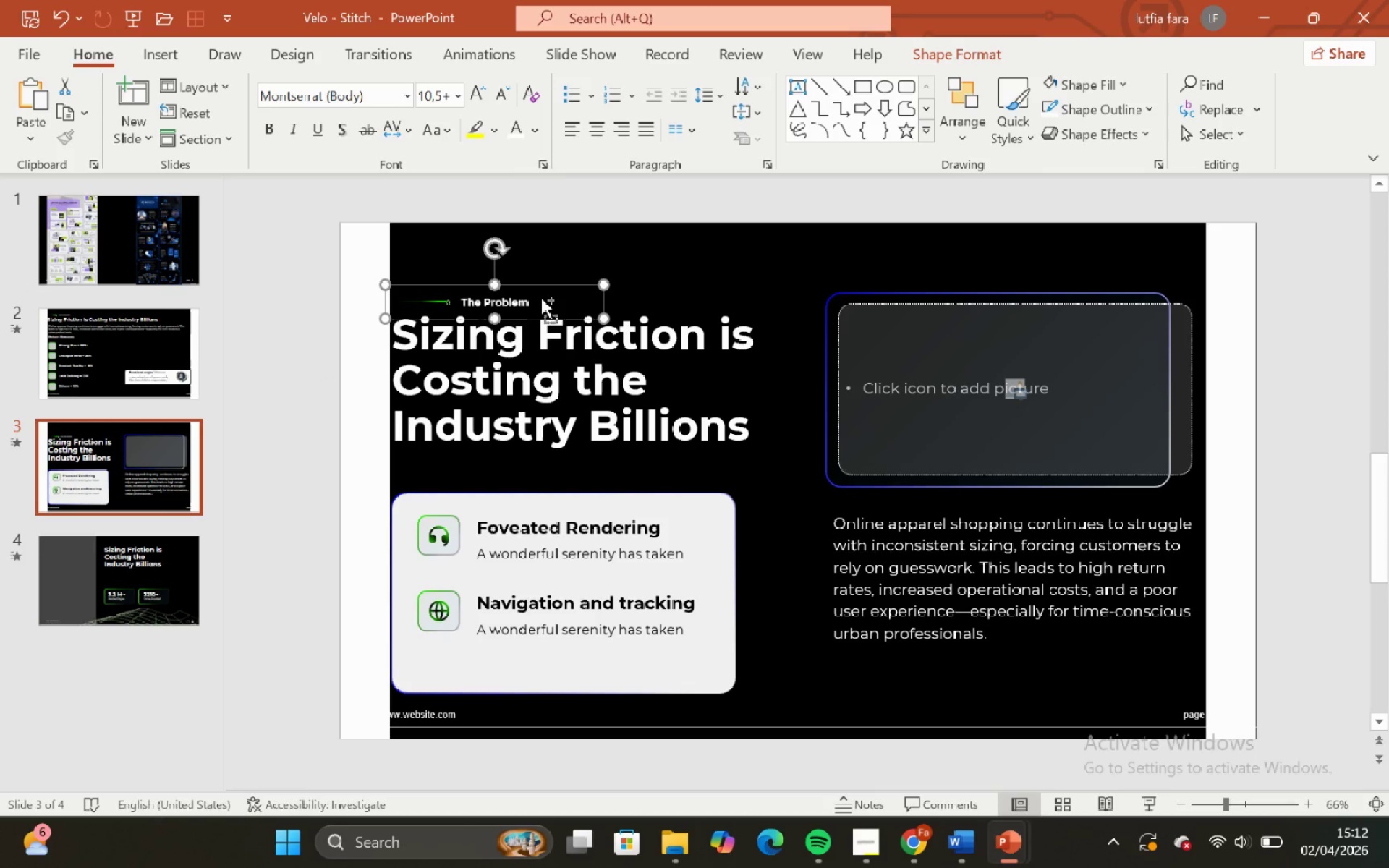 
key(Control+C)
 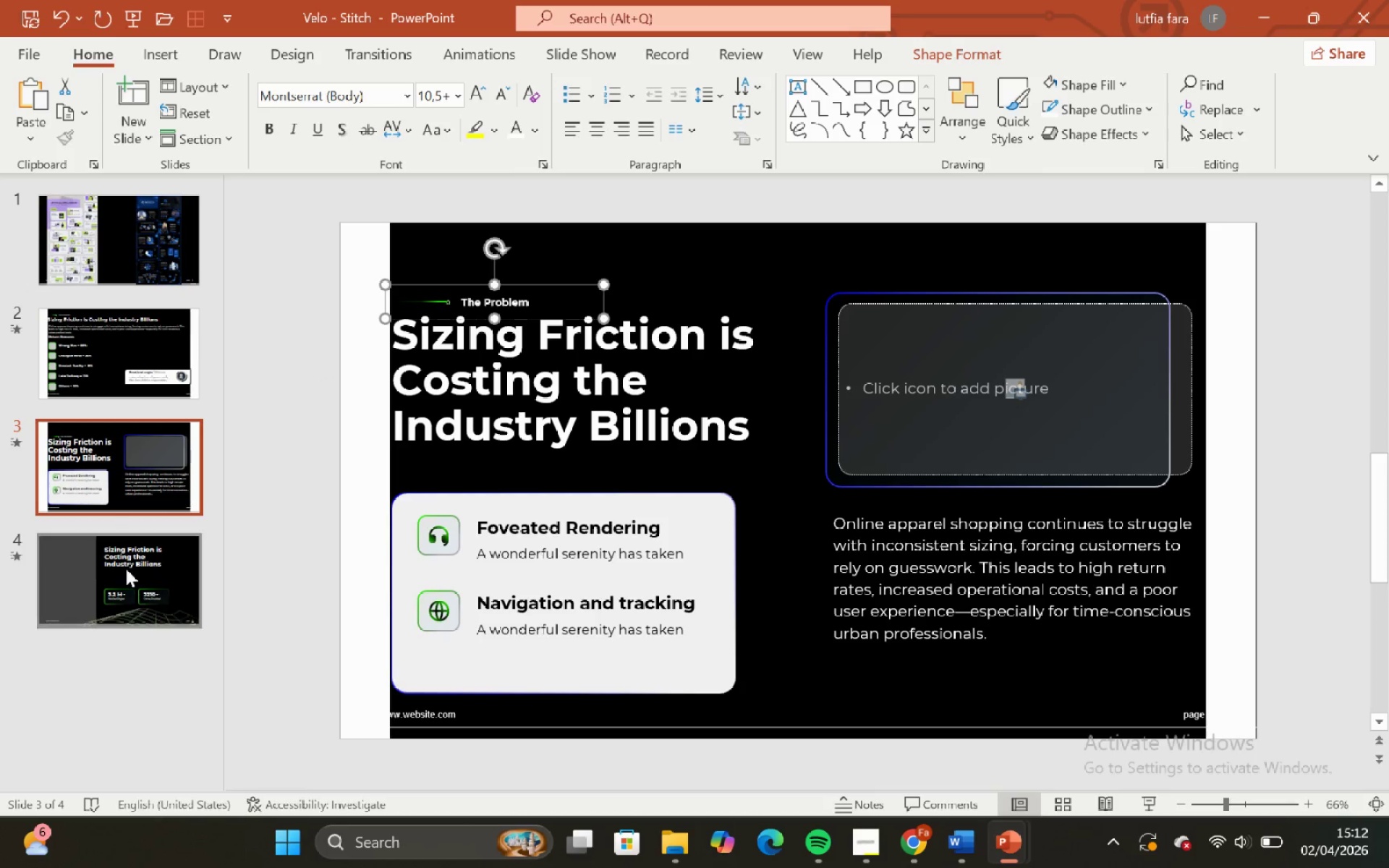 
left_click([126, 570])
 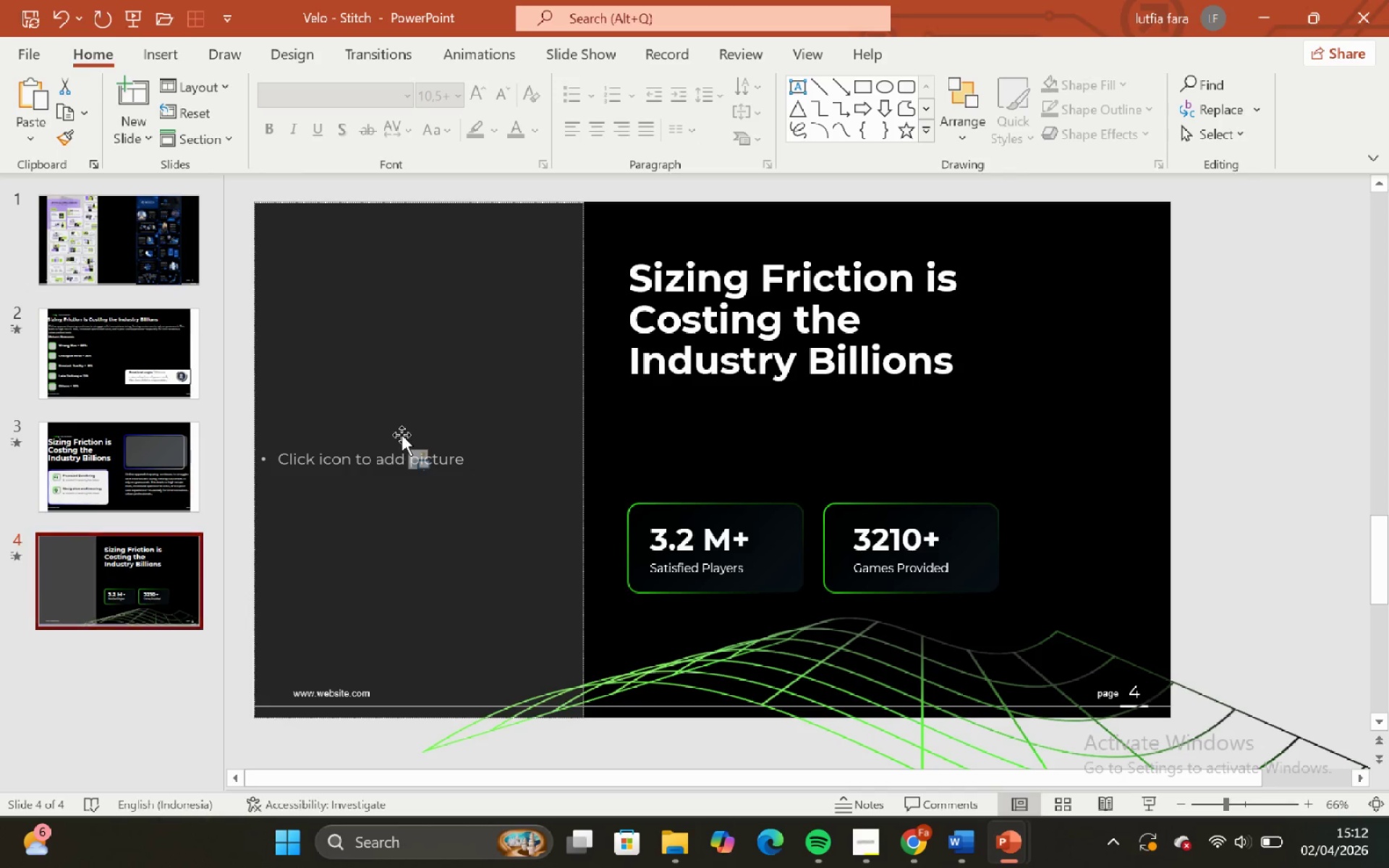 
key(Control+V)
 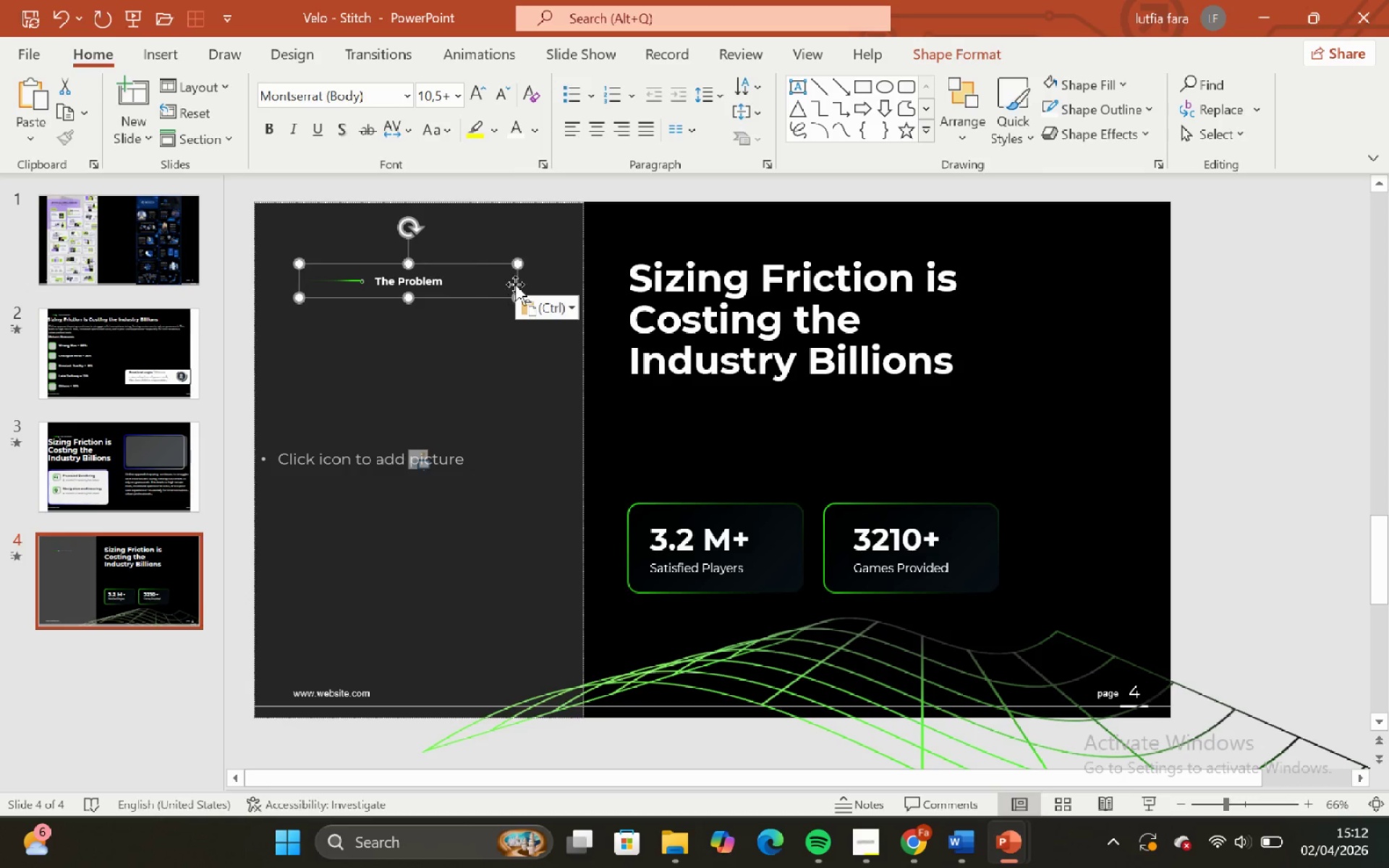 
left_click_drag(start_coordinate=[515, 284], to_coordinate=[834, 255])
 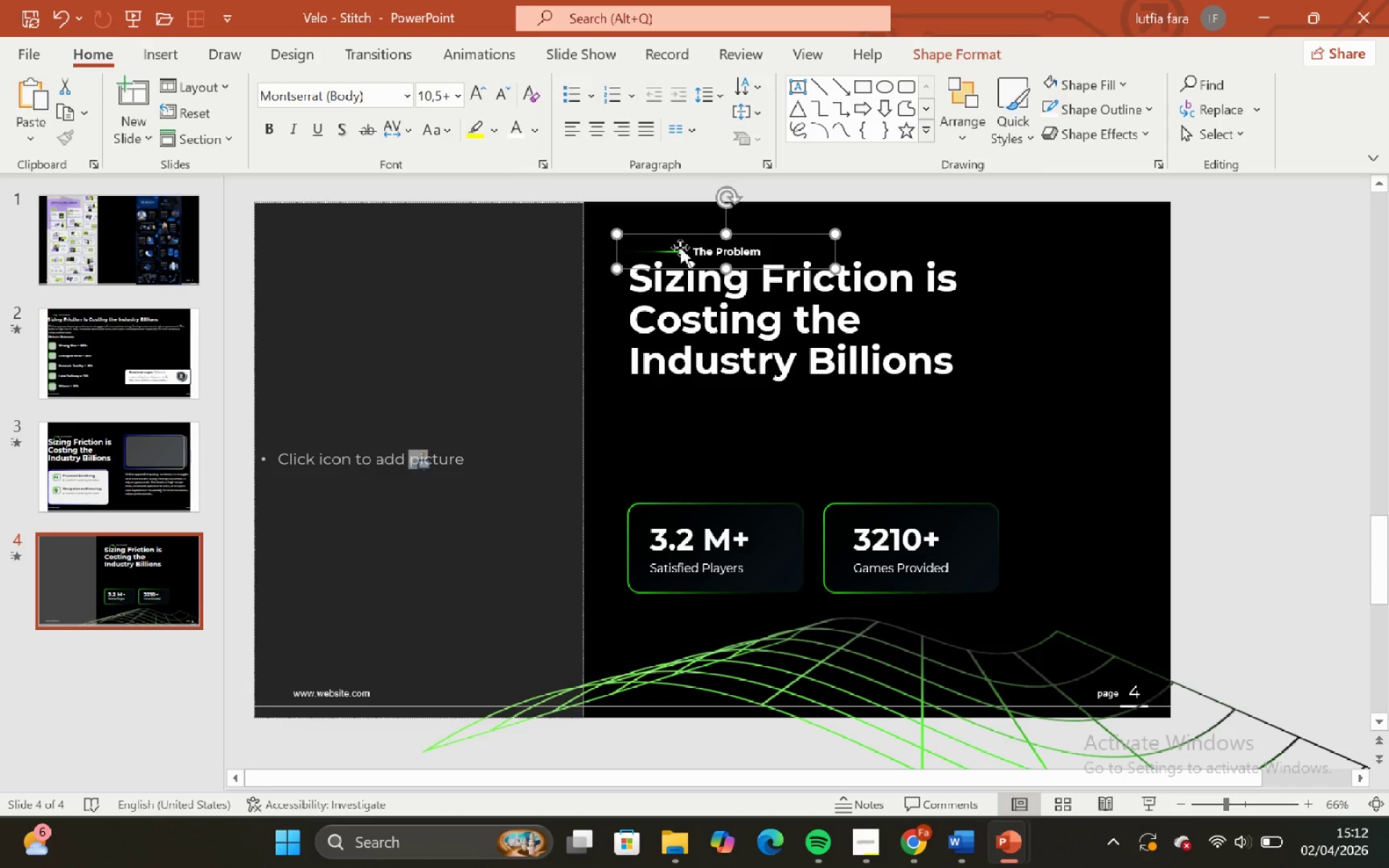 
left_click([661, 254])
 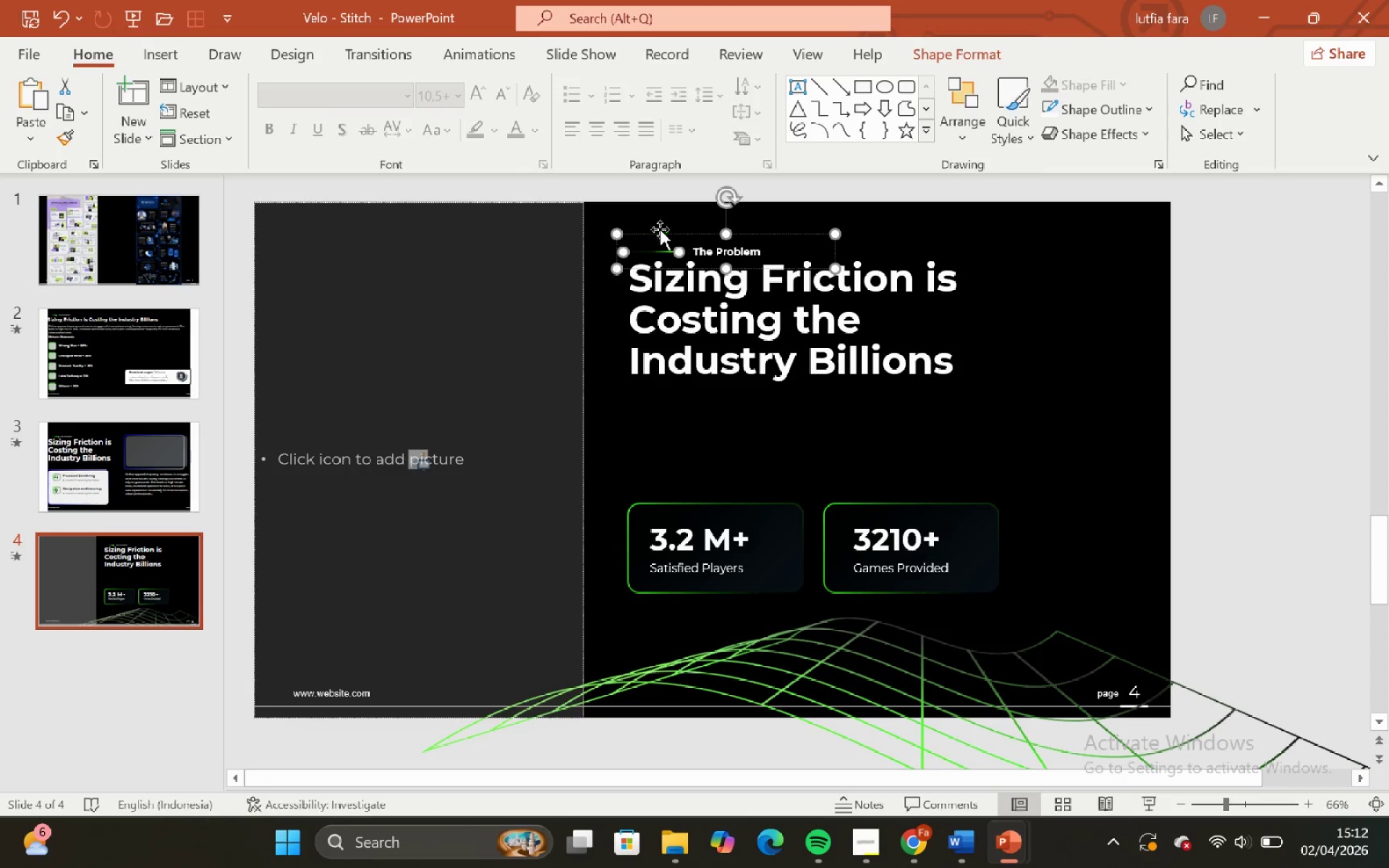 
left_click([664, 211])
 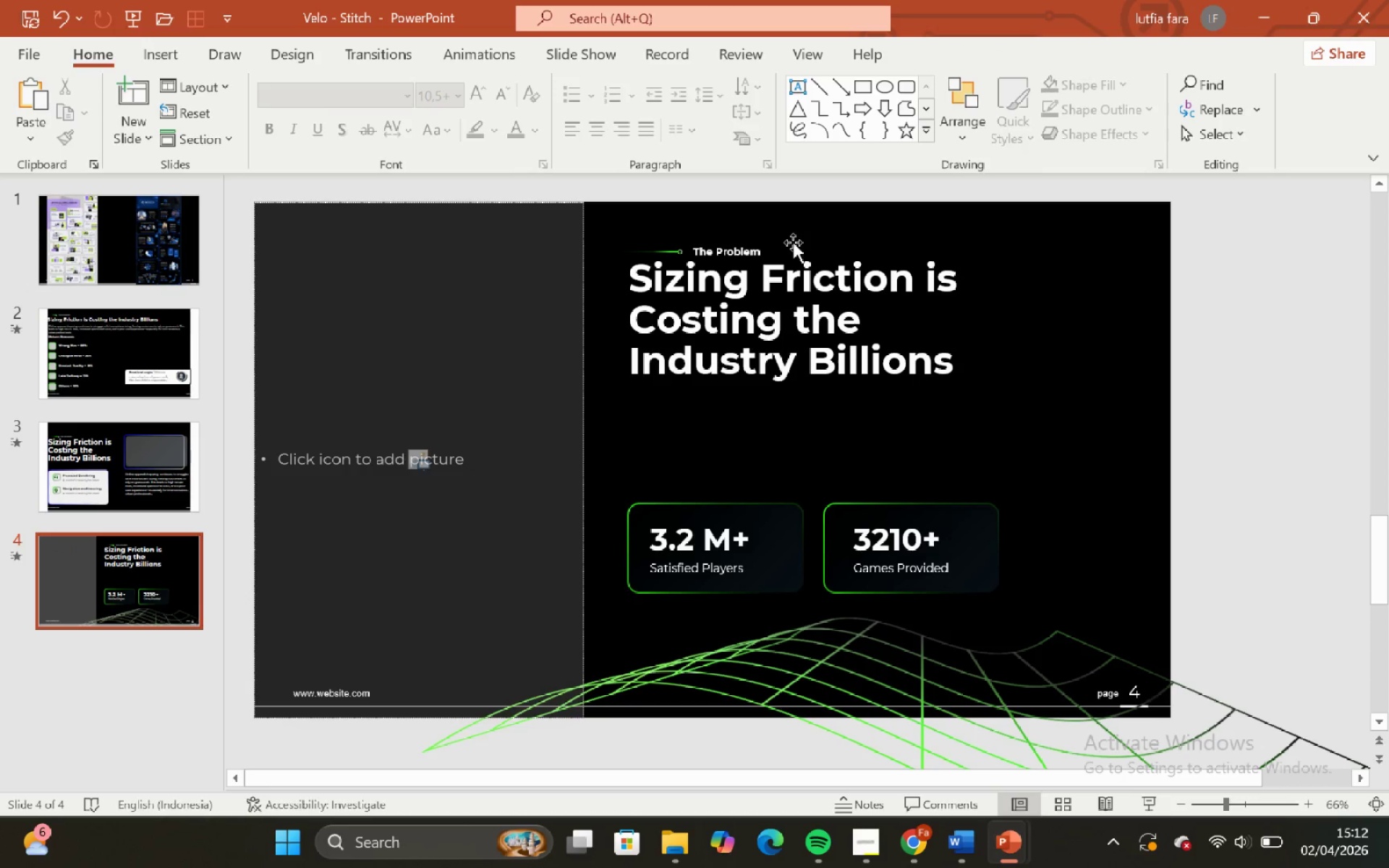 
left_click([793, 242])
 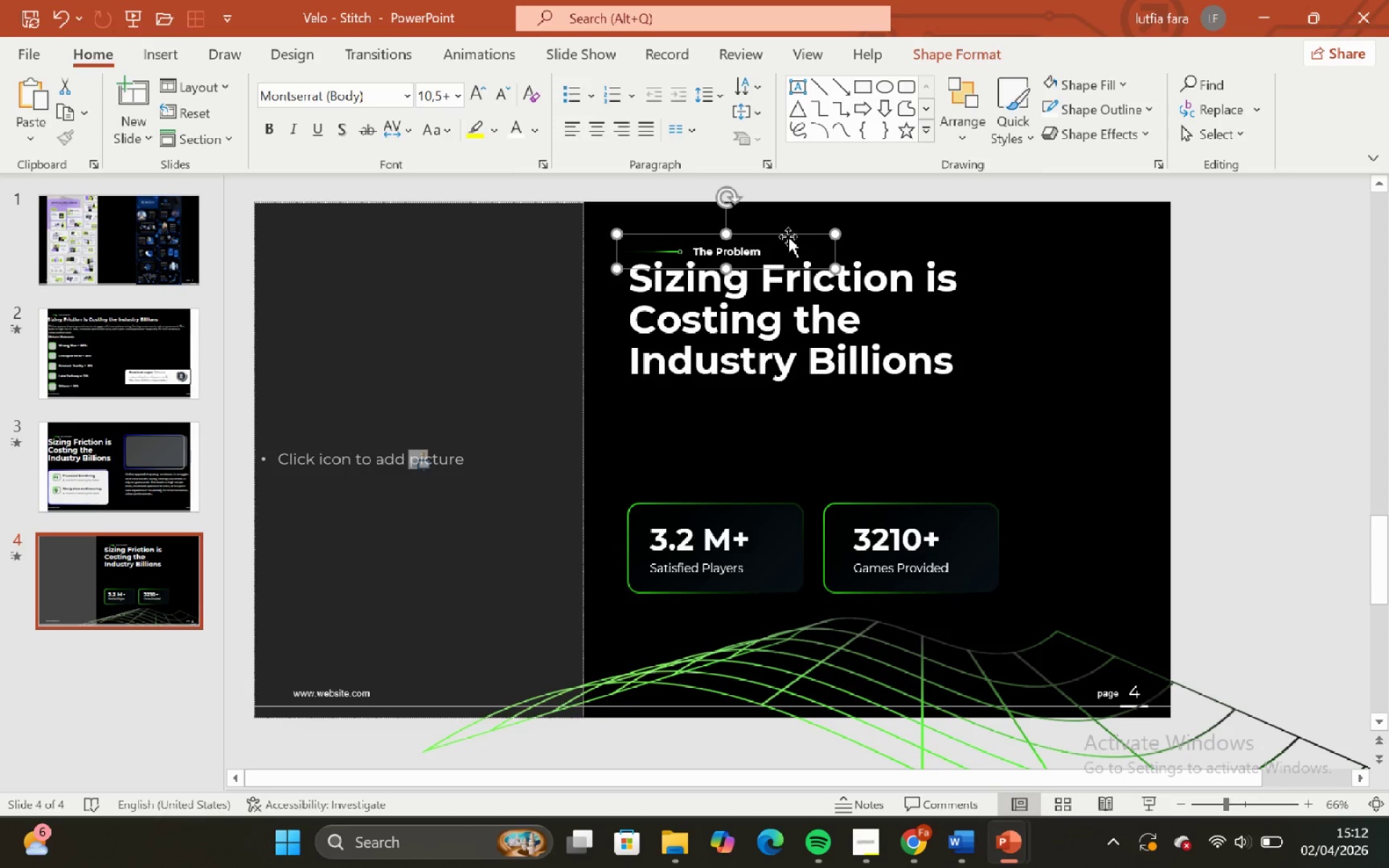 
hold_key(key=ShiftLeft, duration=1.5)
left_click_drag(start_coordinate=[788, 237], to_coordinate=[787, 233])
 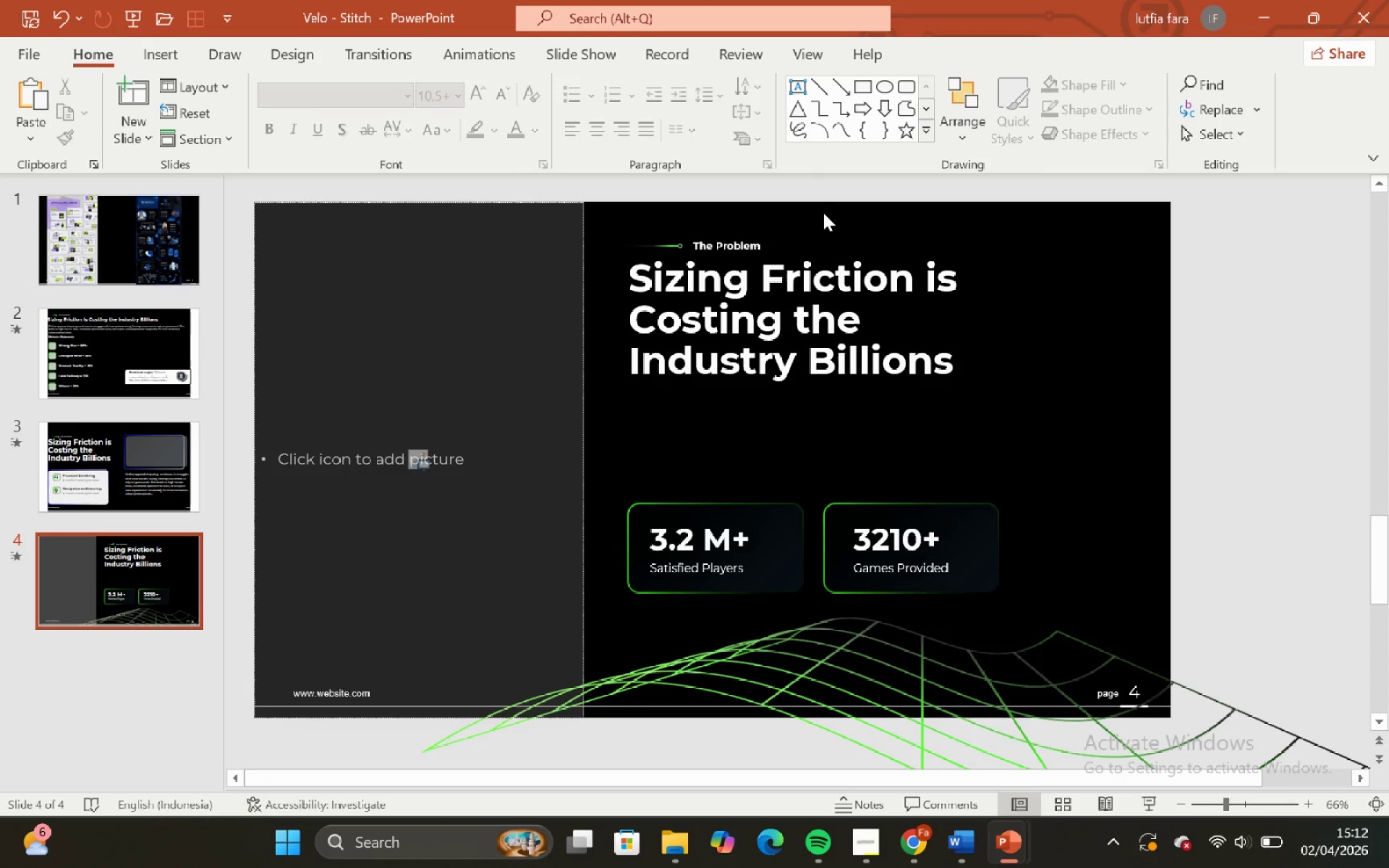 
hold_key(key=ShiftLeft, duration=0.84)
 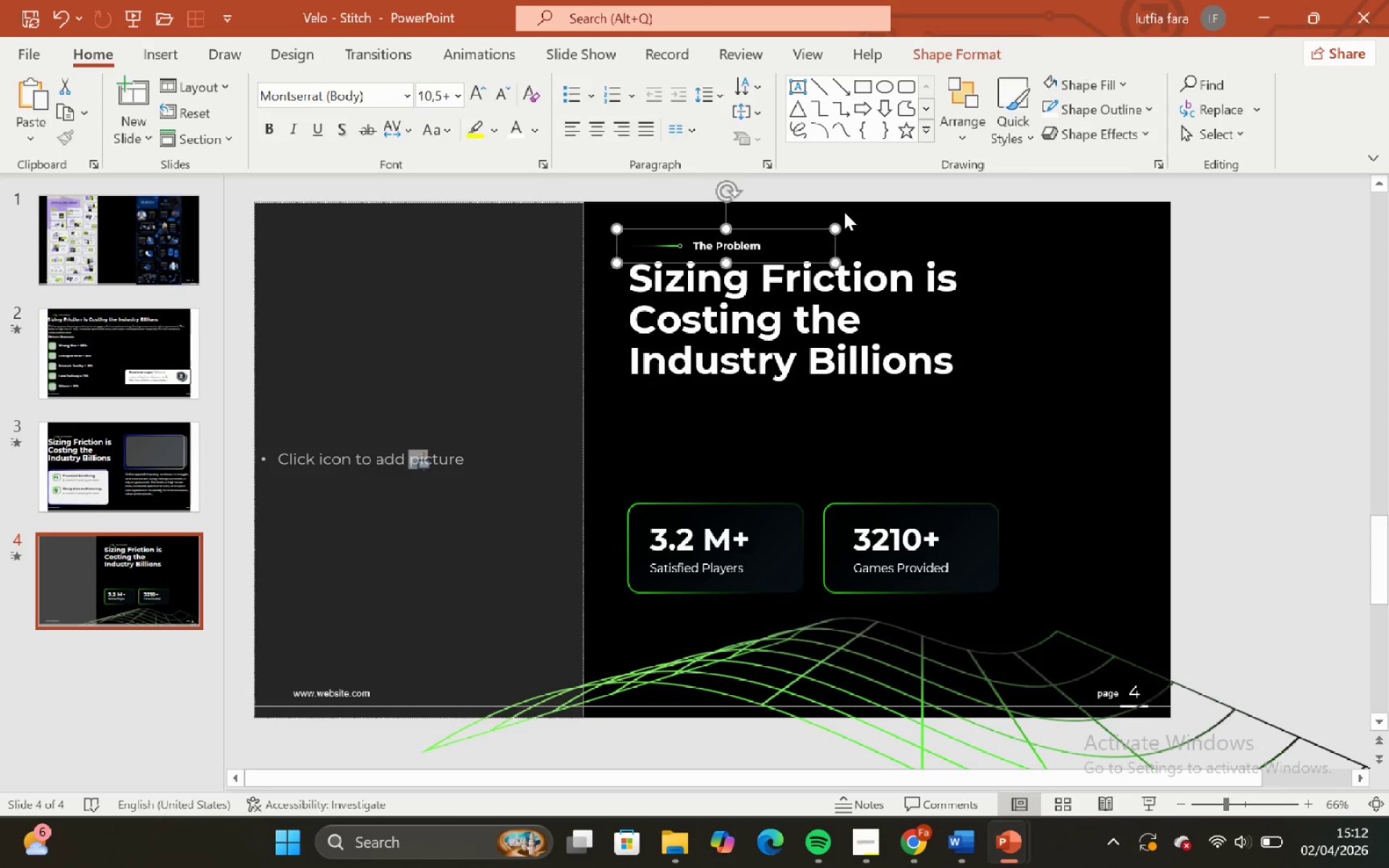 
left_click([844, 212])
 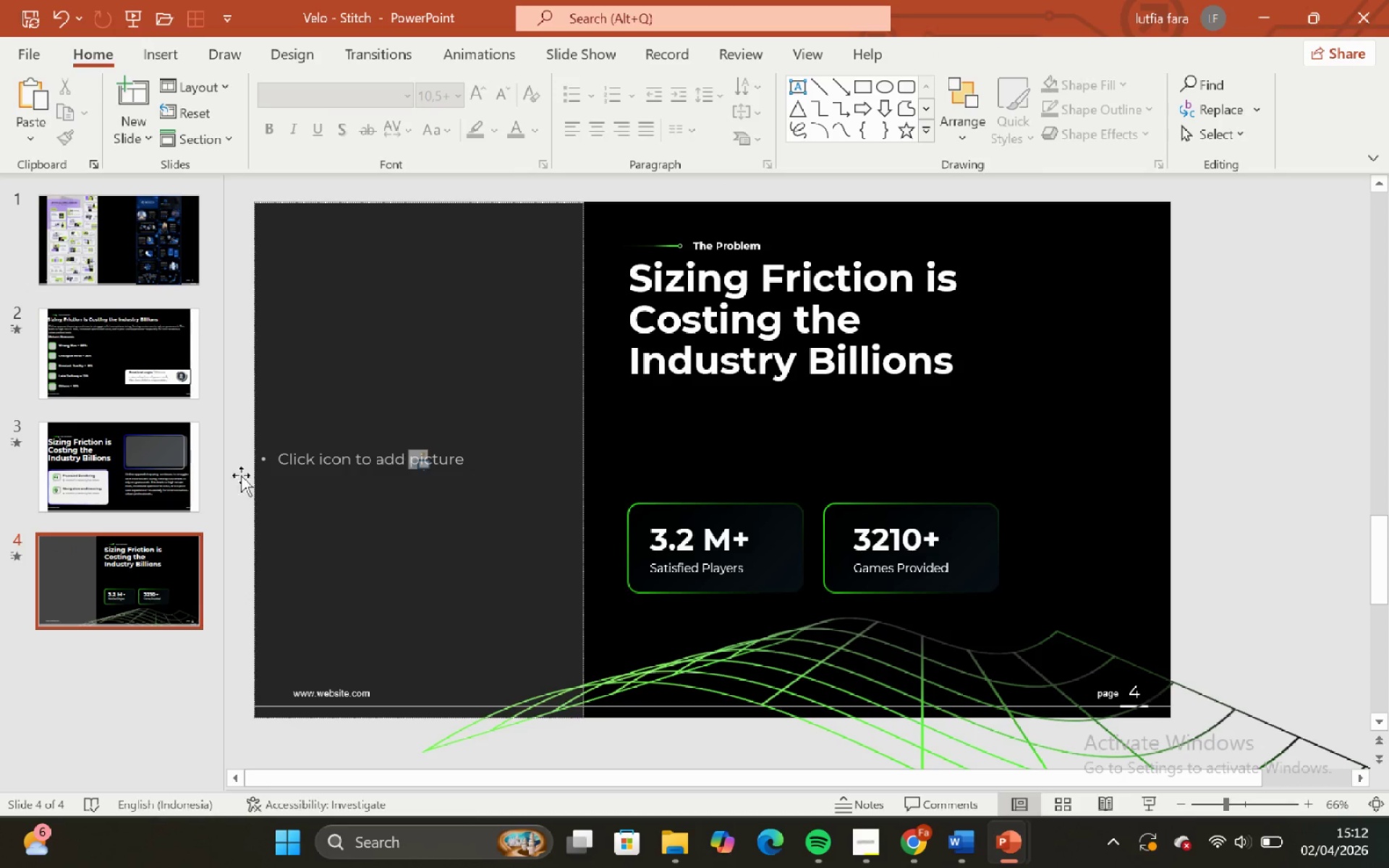 
left_click([167, 473])
 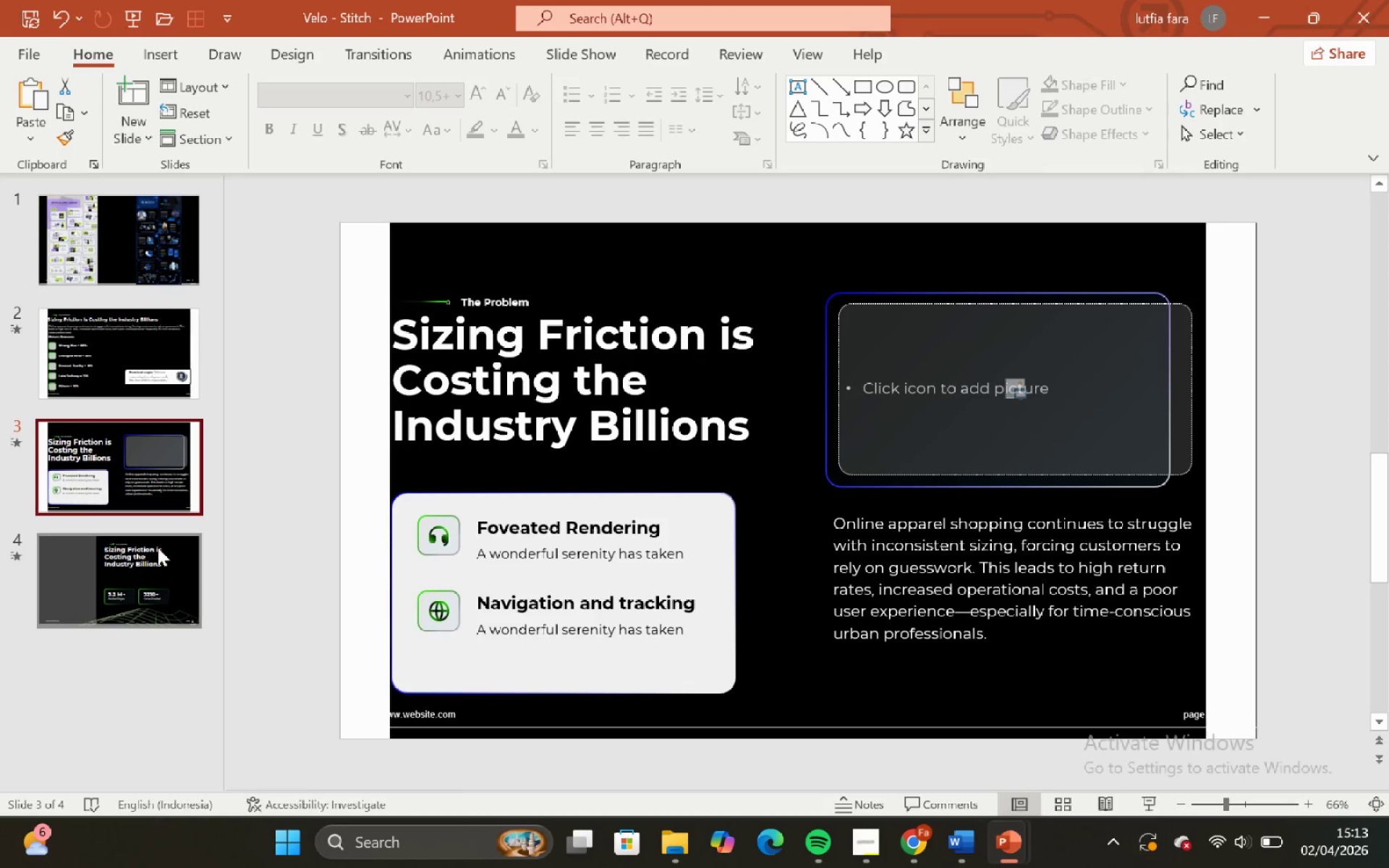 
left_click([158, 548])
 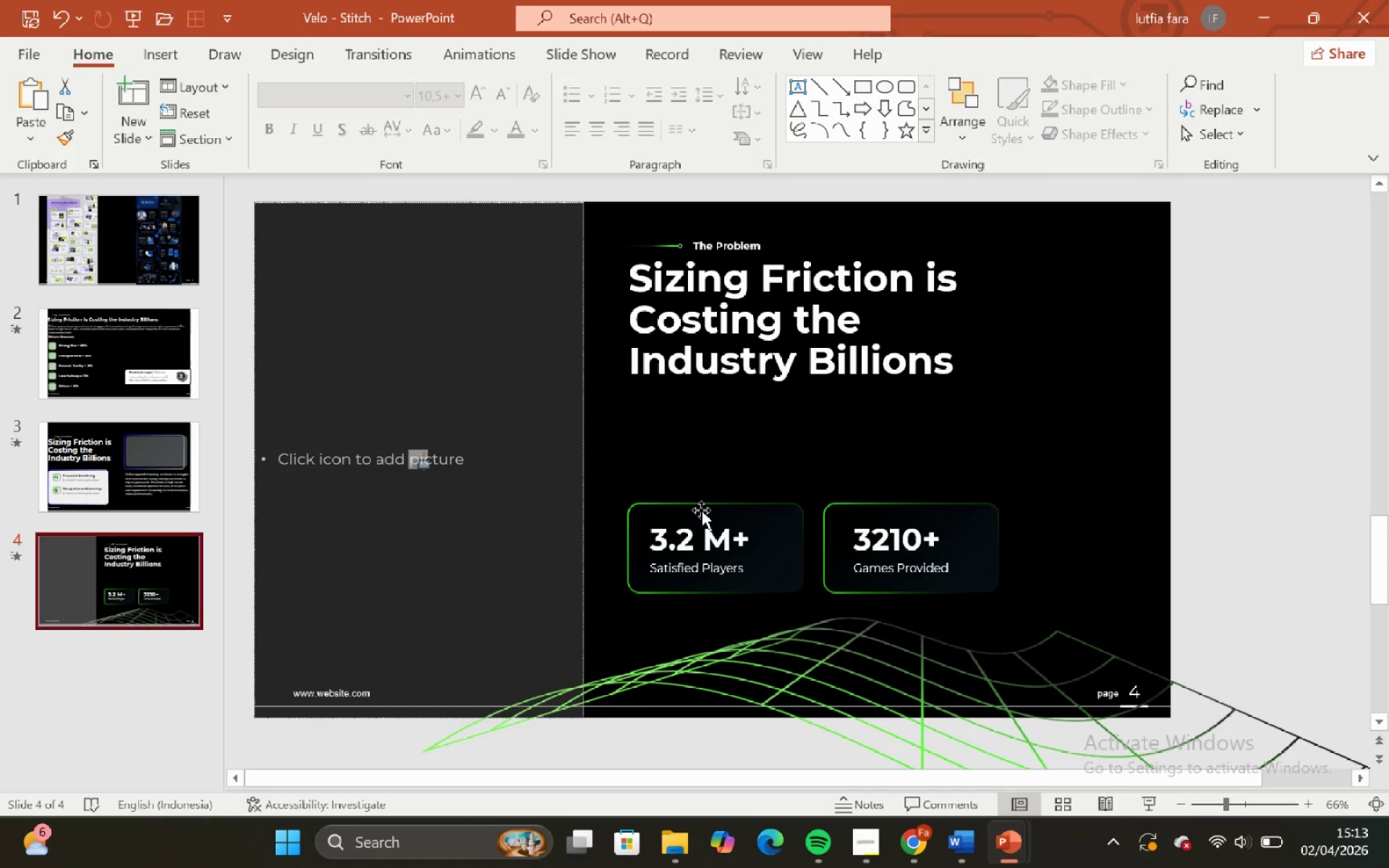 
left_click([699, 506])
 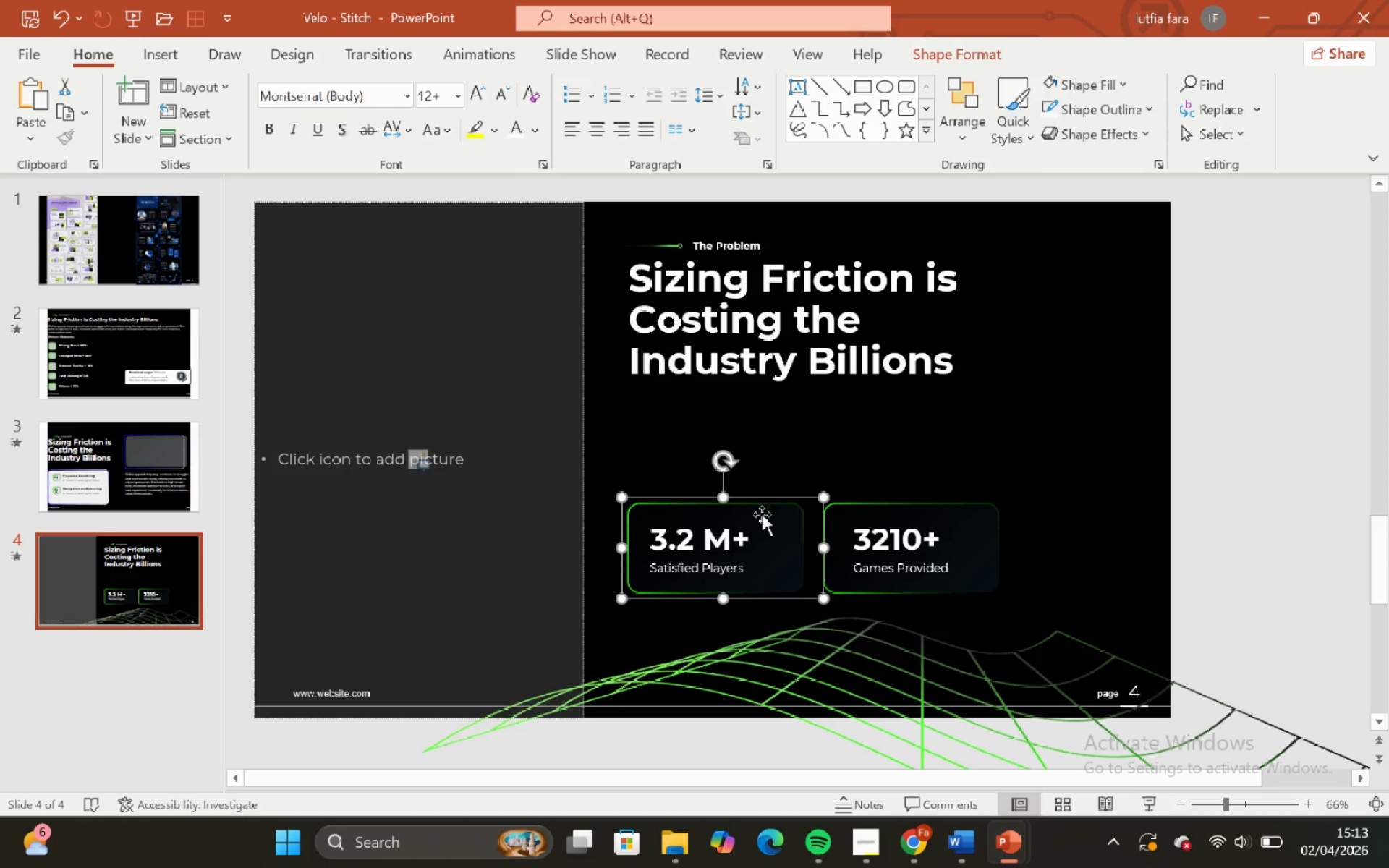 
left_click_drag(start_coordinate=[762, 514], to_coordinate=[623, 509])
 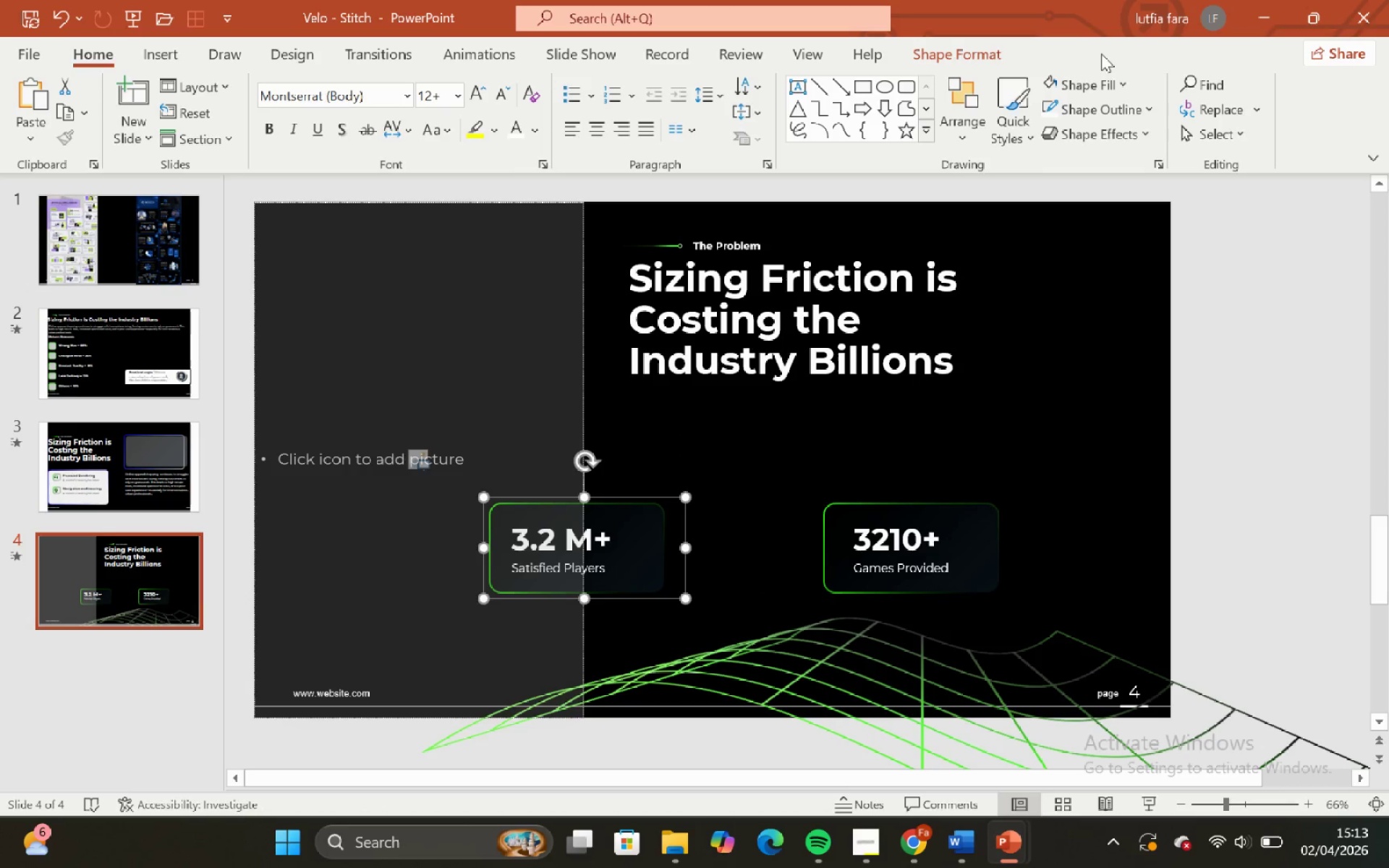 
hold_key(key=ShiftLeft, duration=1.38)
 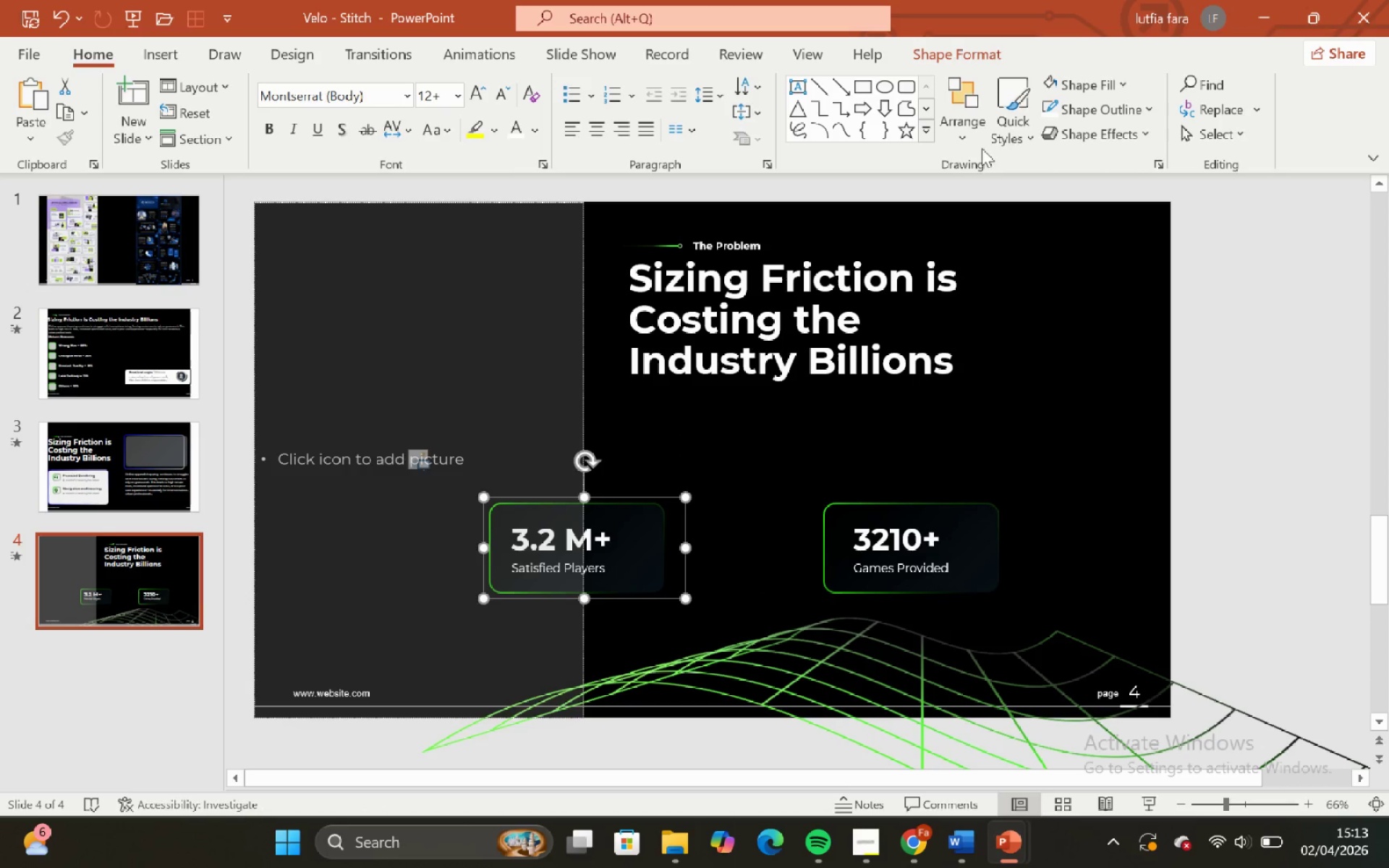 
left_click([1096, 85])
 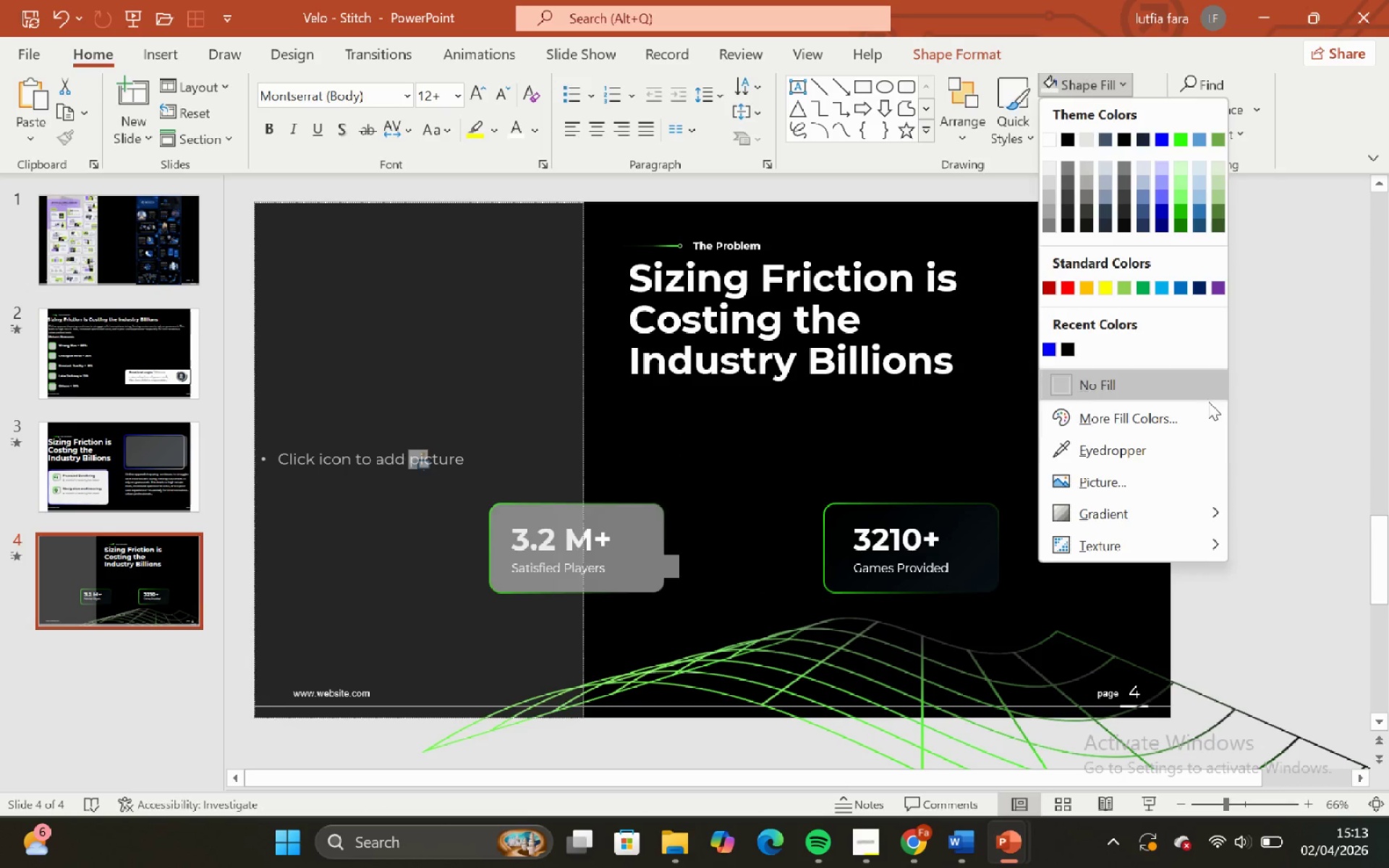 
left_click([1246, 543])
 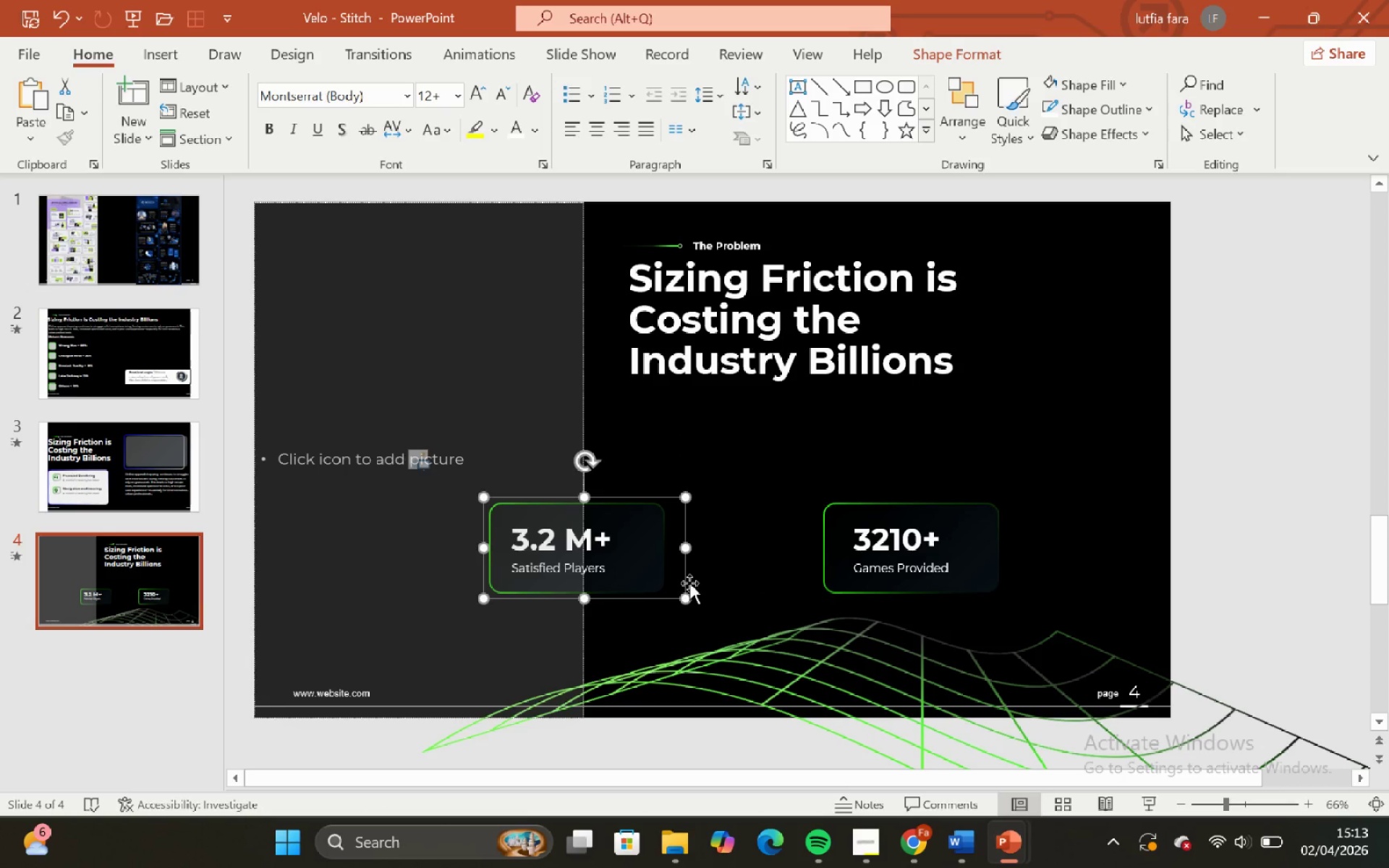 
left_click([622, 568])
 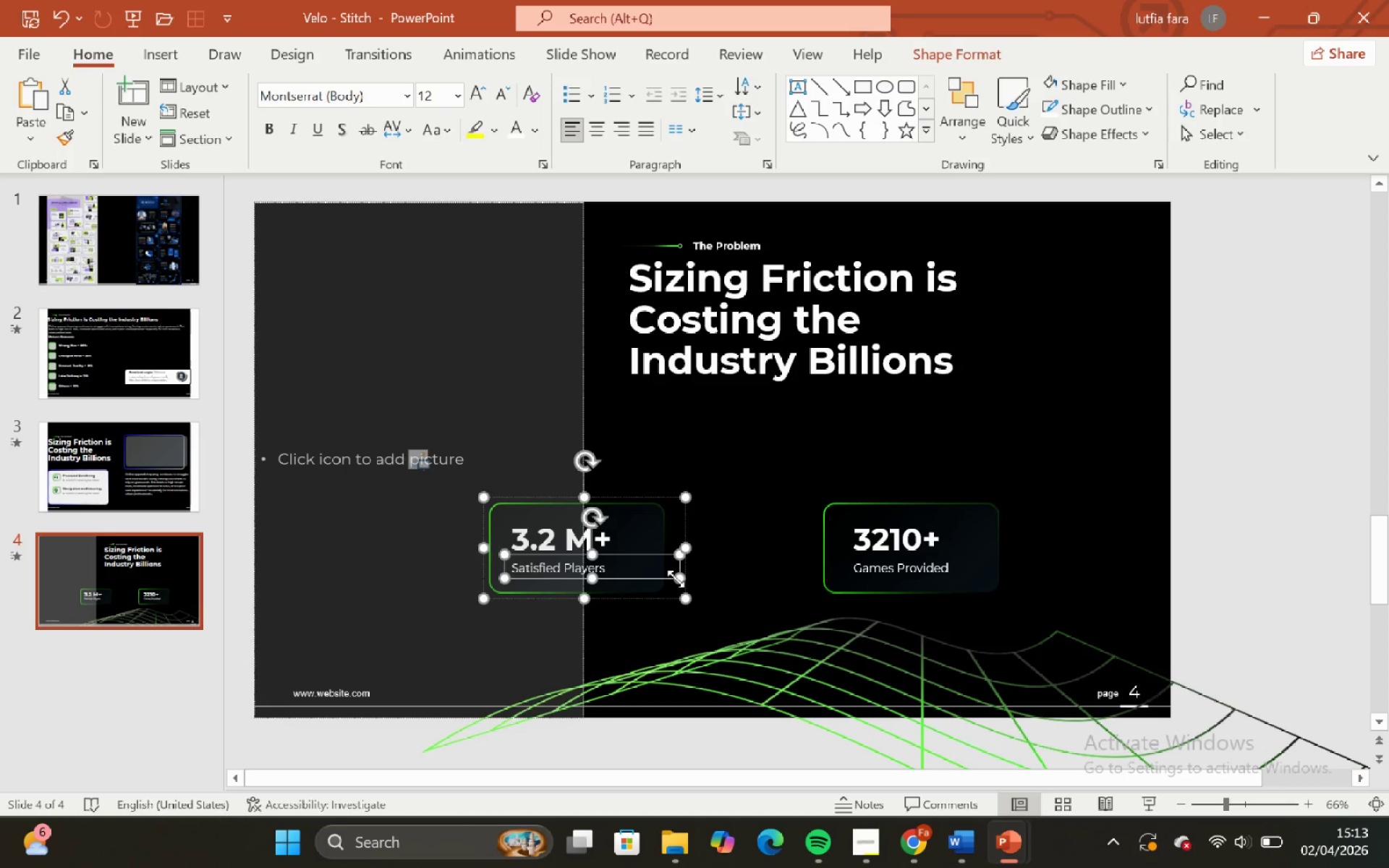 
left_click_drag(start_coordinate=[679, 578], to_coordinate=[632, 577])
 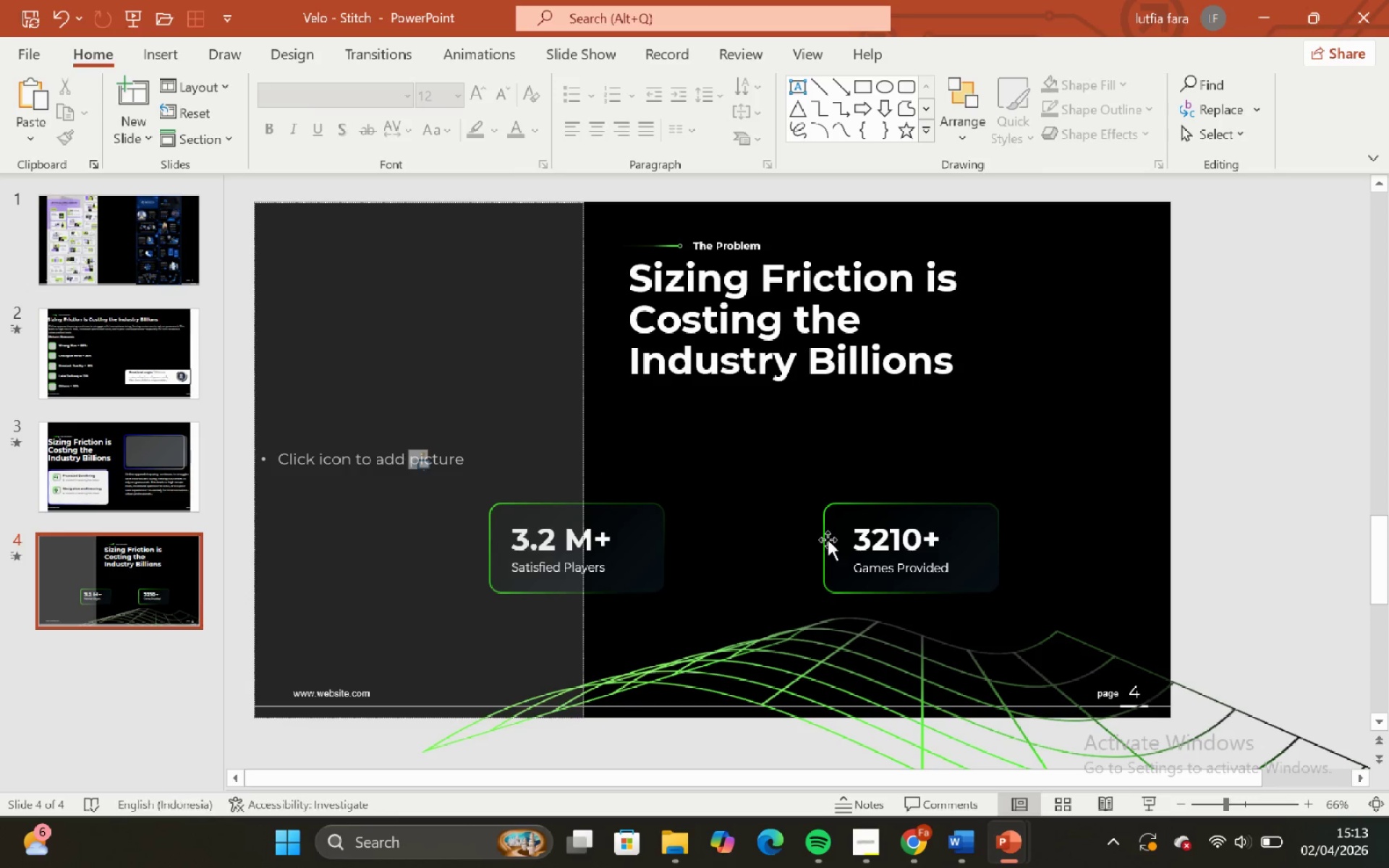 
double_click([828, 538])
 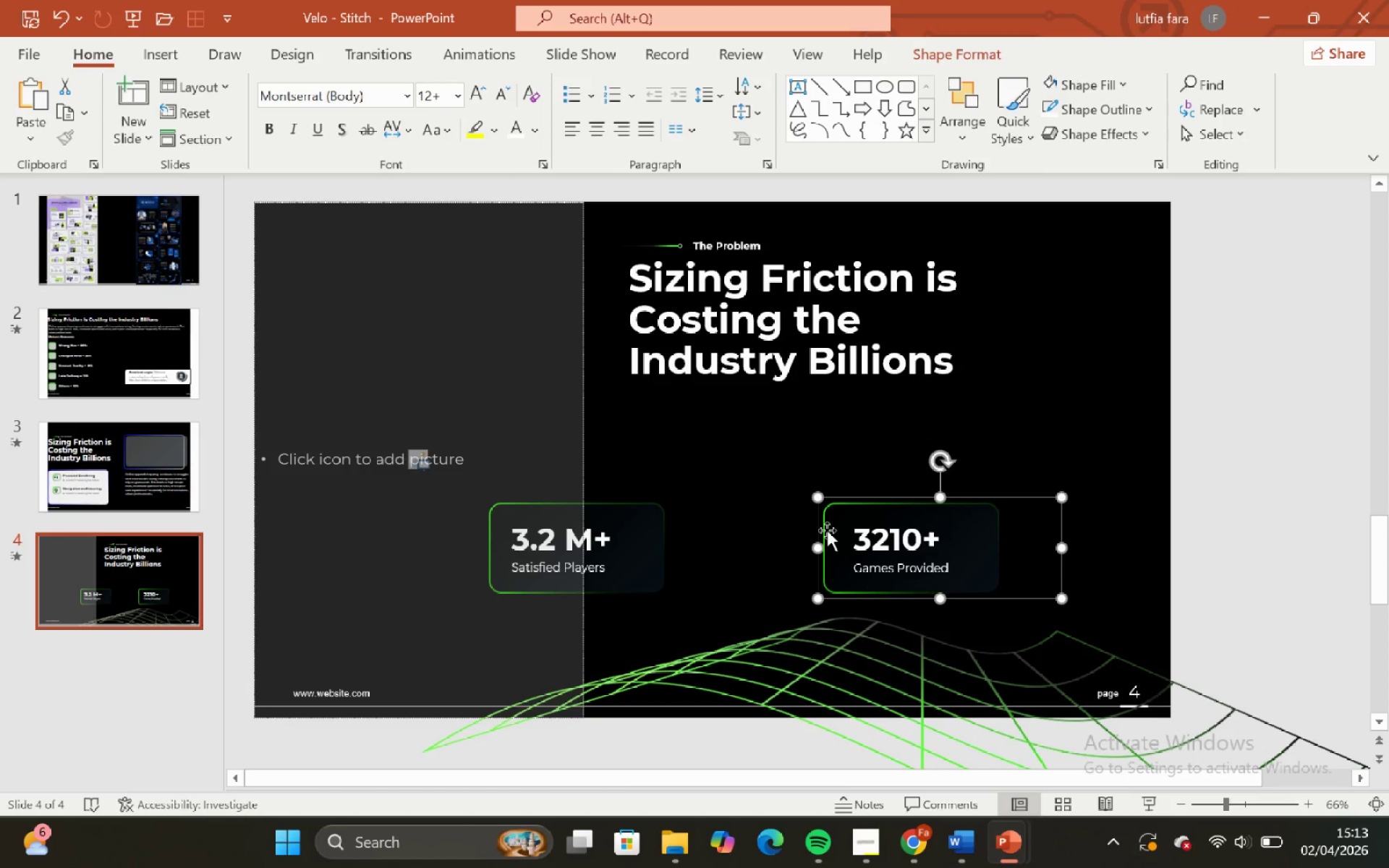 
key(Backspace)
 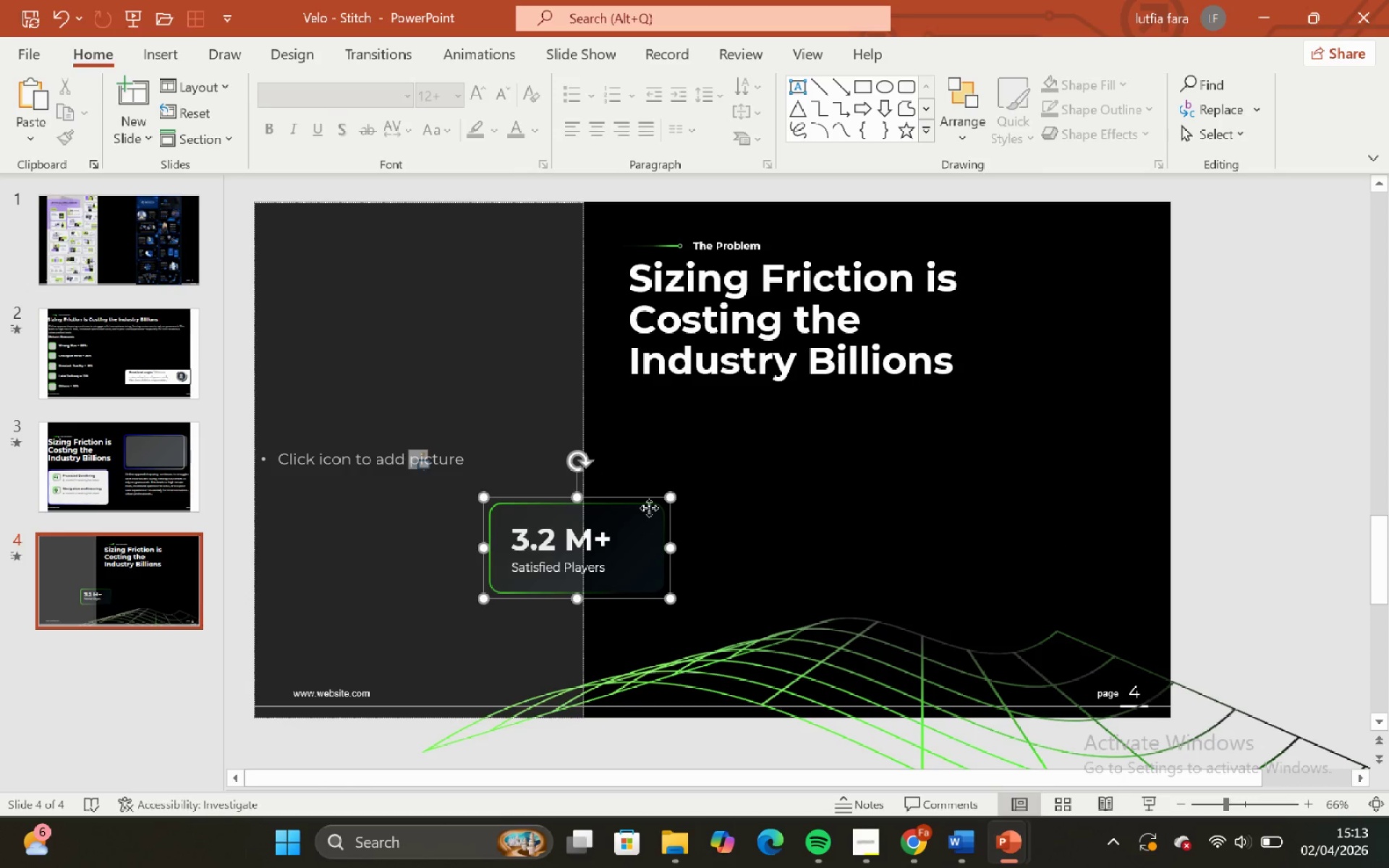 
double_click([776, 420])
 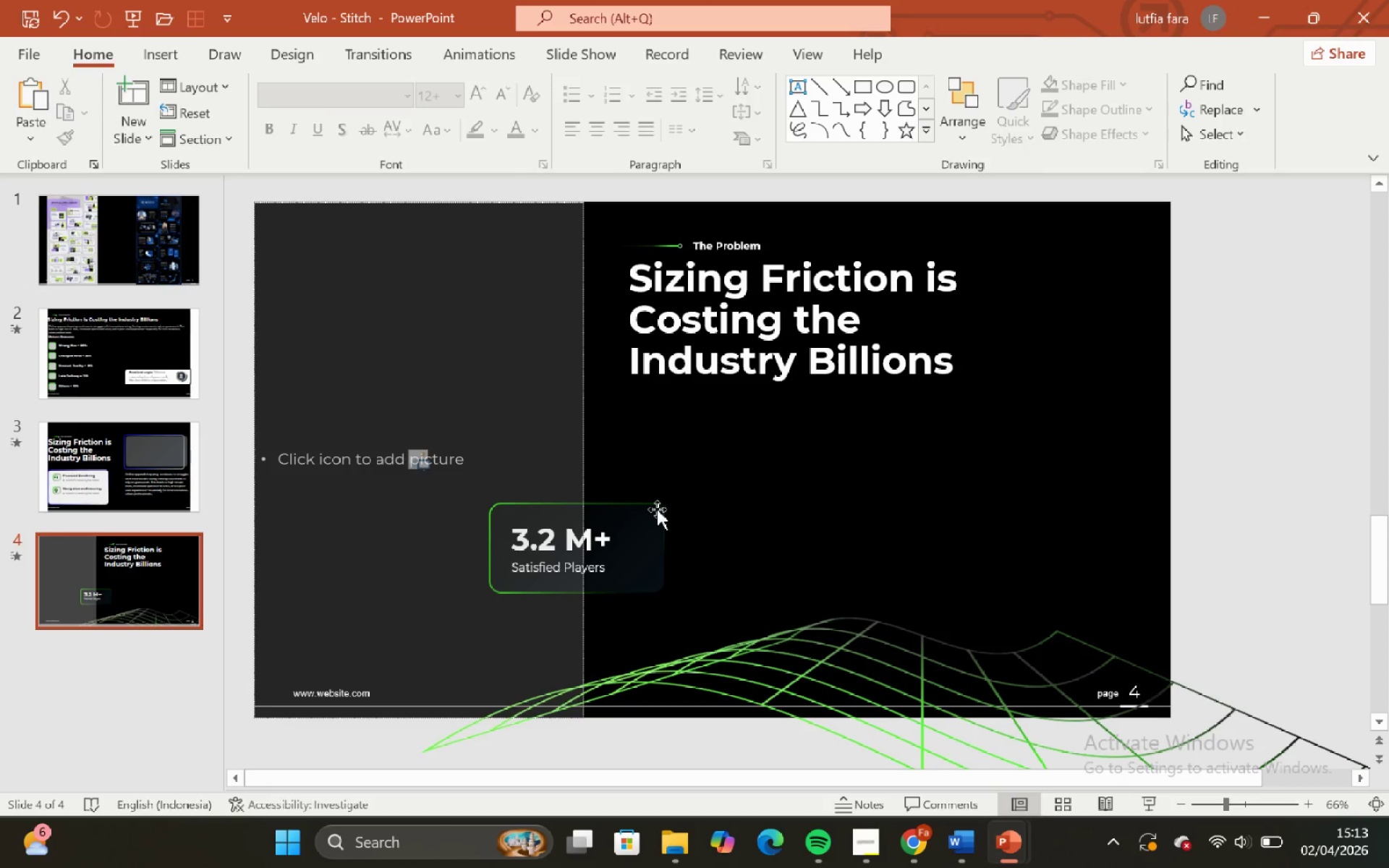 
left_click([653, 505])
 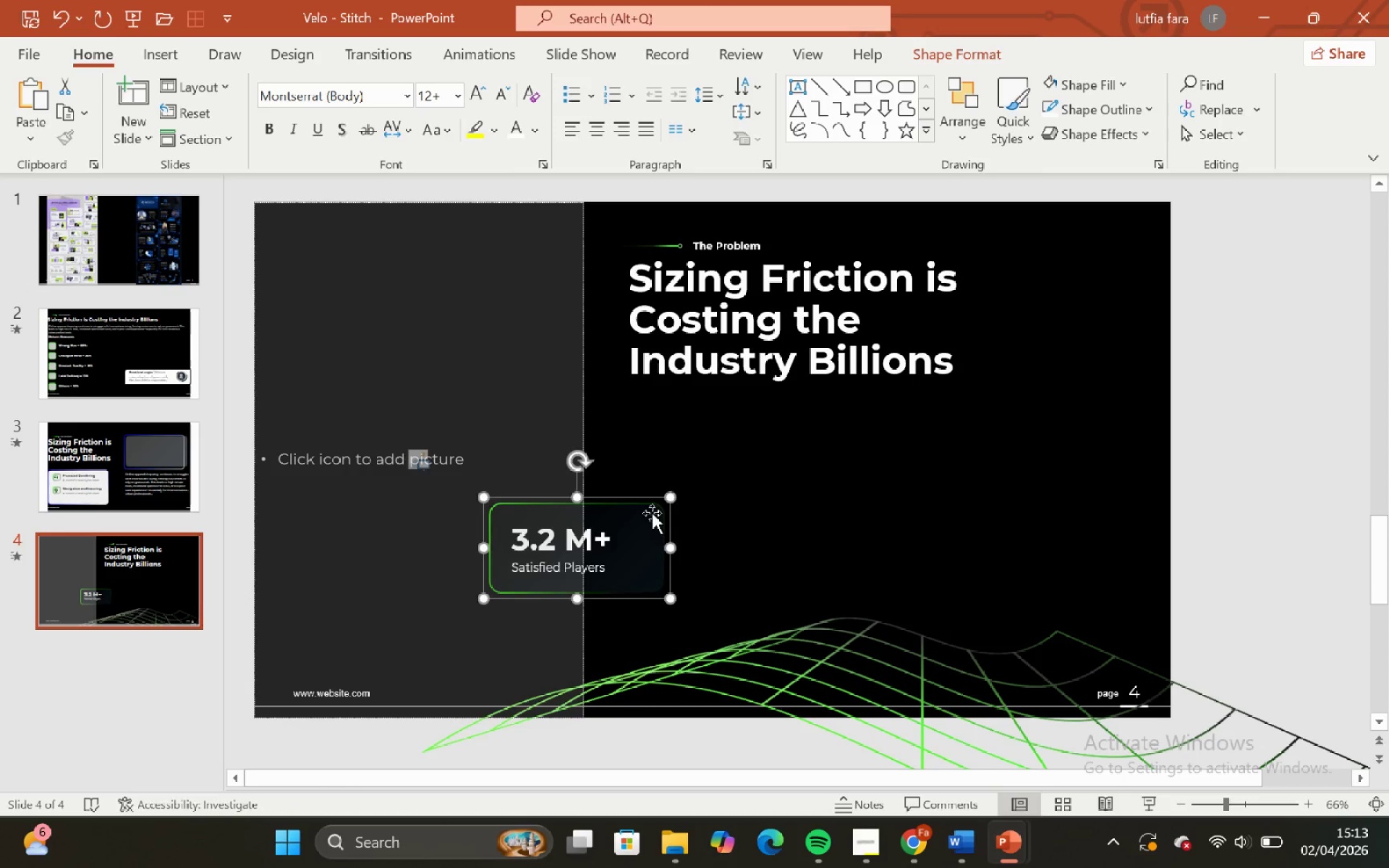 
hold_key(key=ShiftLeft, duration=0.72)
left_click_drag(start_coordinate=[652, 513], to_coordinate=[633, 516])
 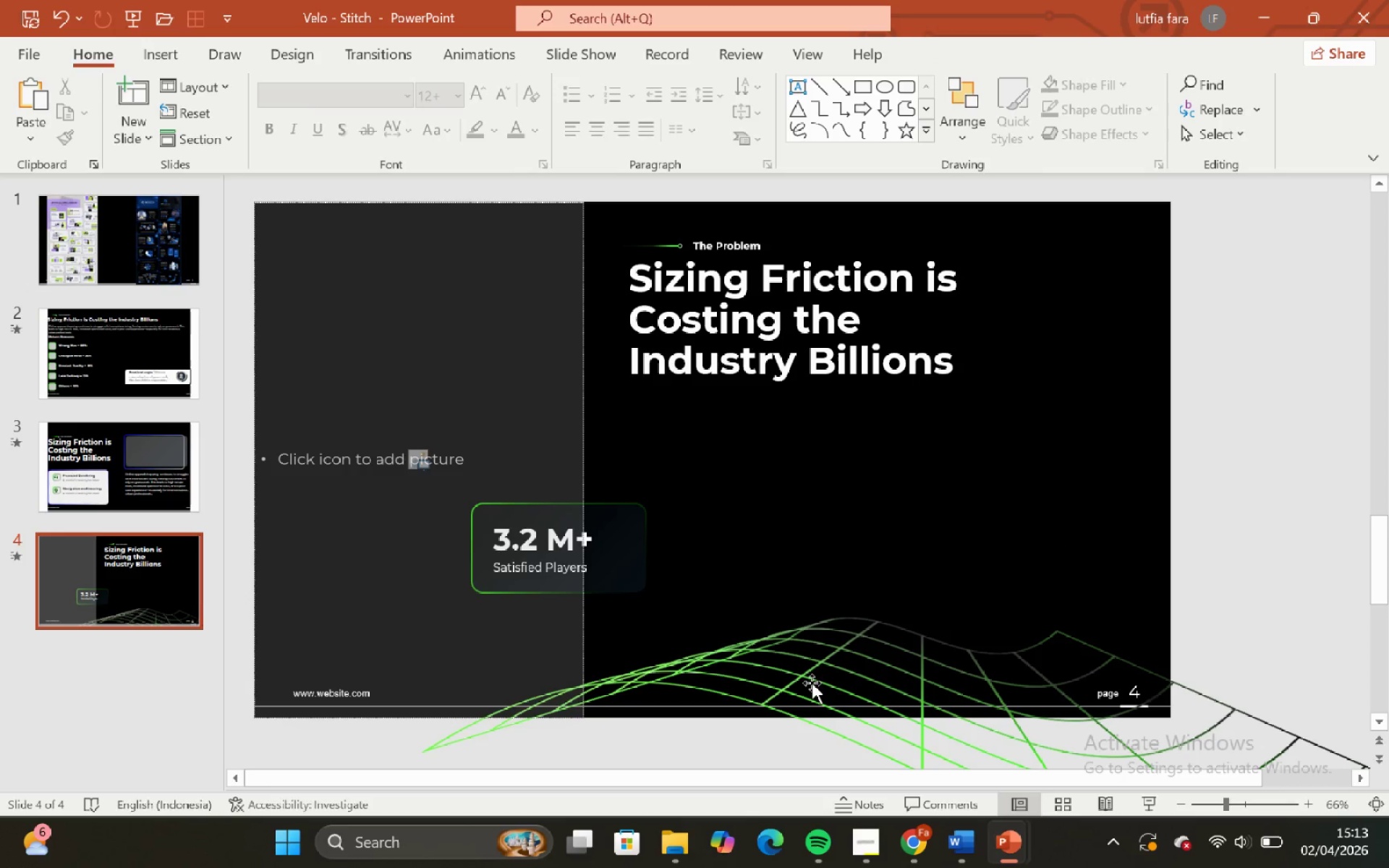 
double_click([812, 683])
 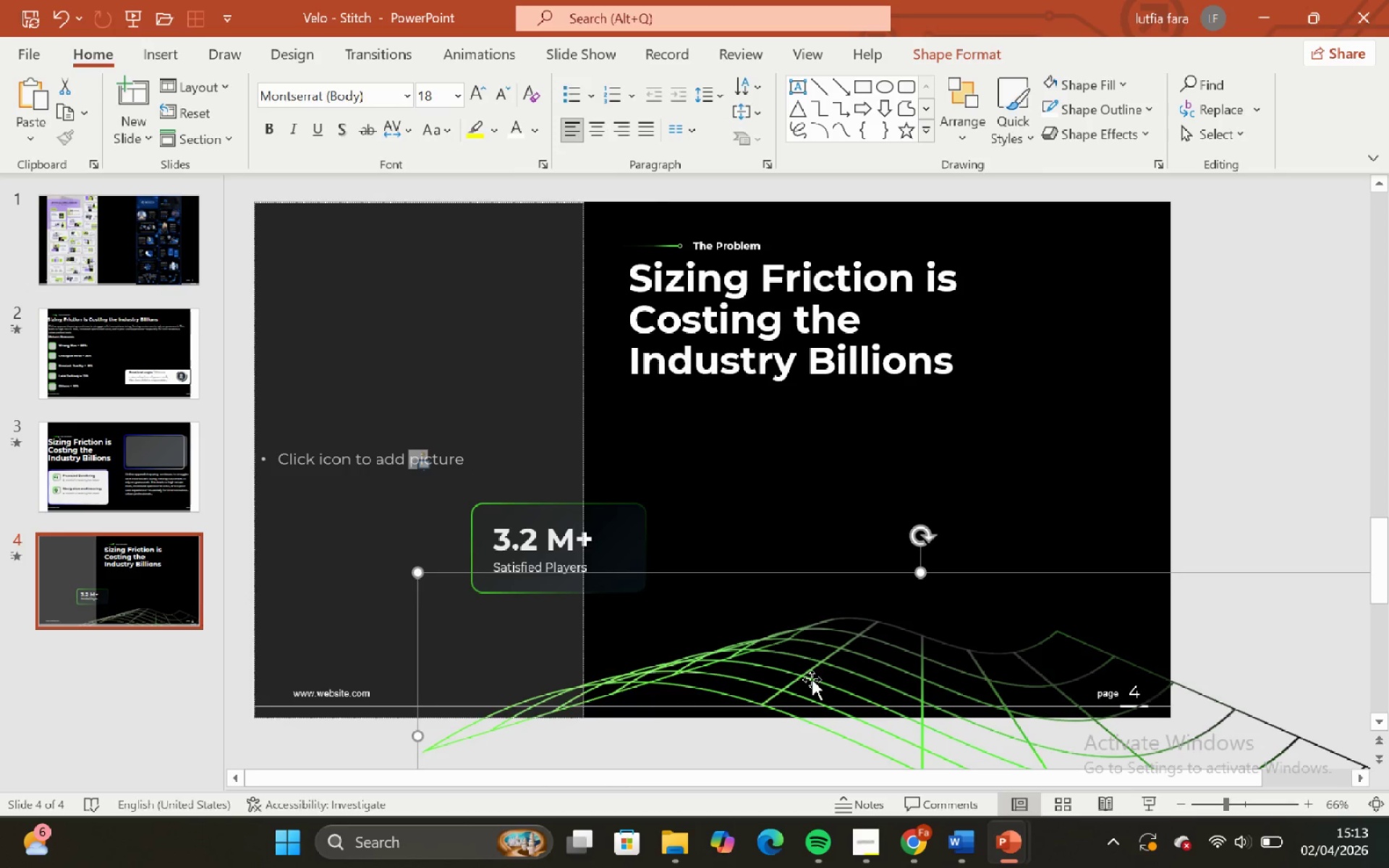 
key(Backspace)
 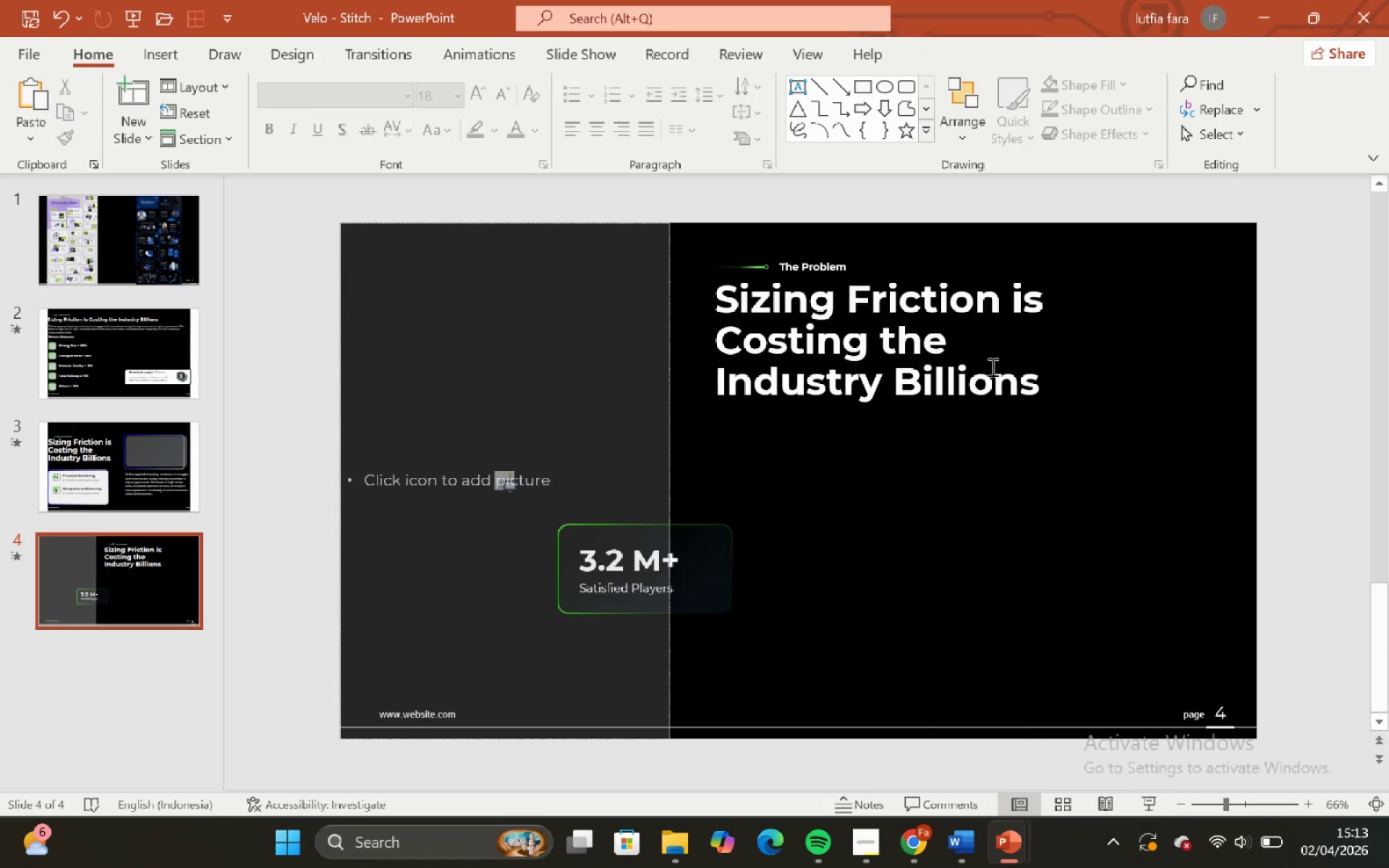 
left_click([1148, 271])
 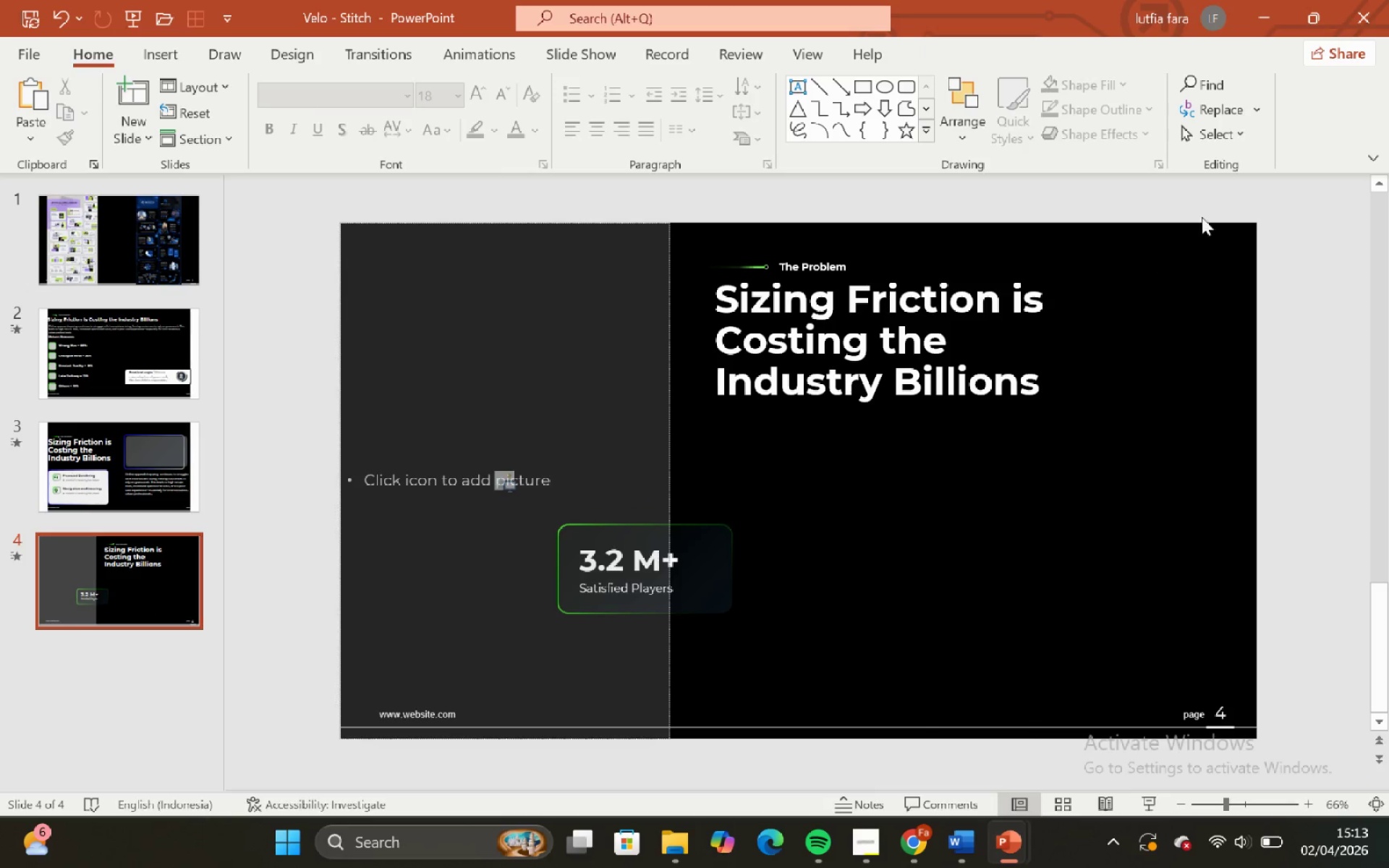 
left_click_drag(start_coordinate=[1226, 200], to_coordinate=[676, 472])
 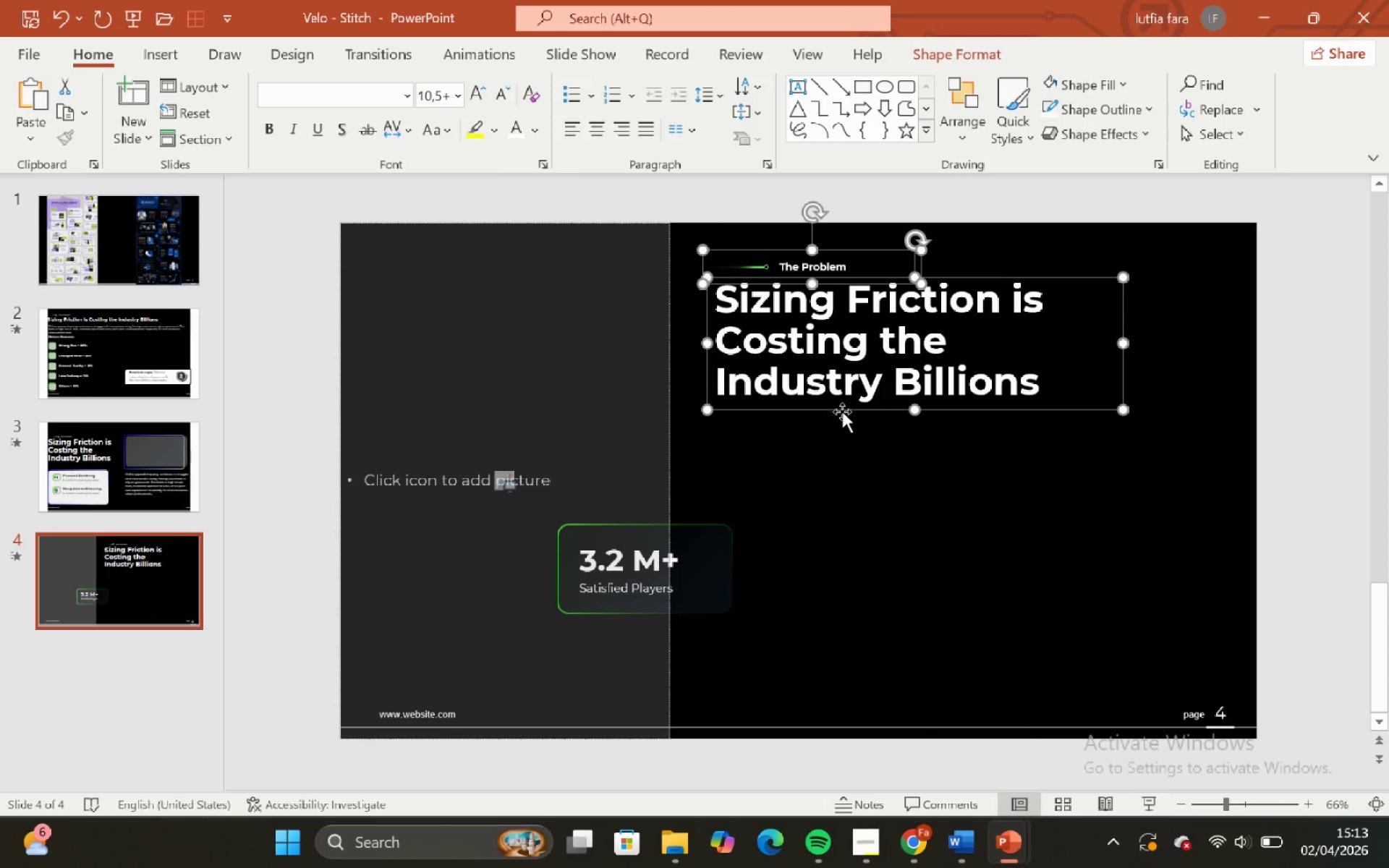 
hold_key(key=ShiftLeft, duration=1.5)
left_click_drag(start_coordinate=[841, 411], to_coordinate=[872, 406])
 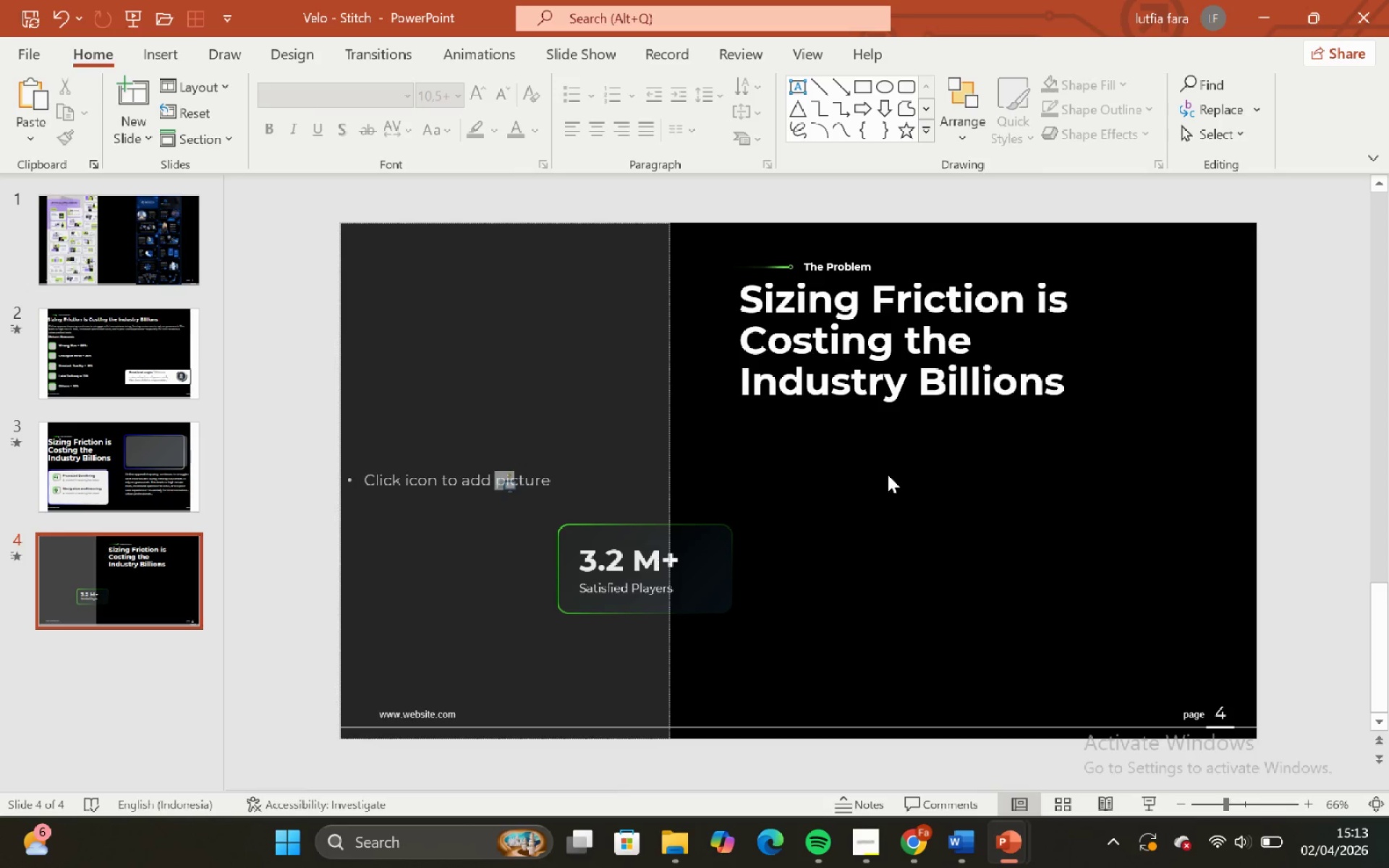 
key(Shift+ShiftLeft)
 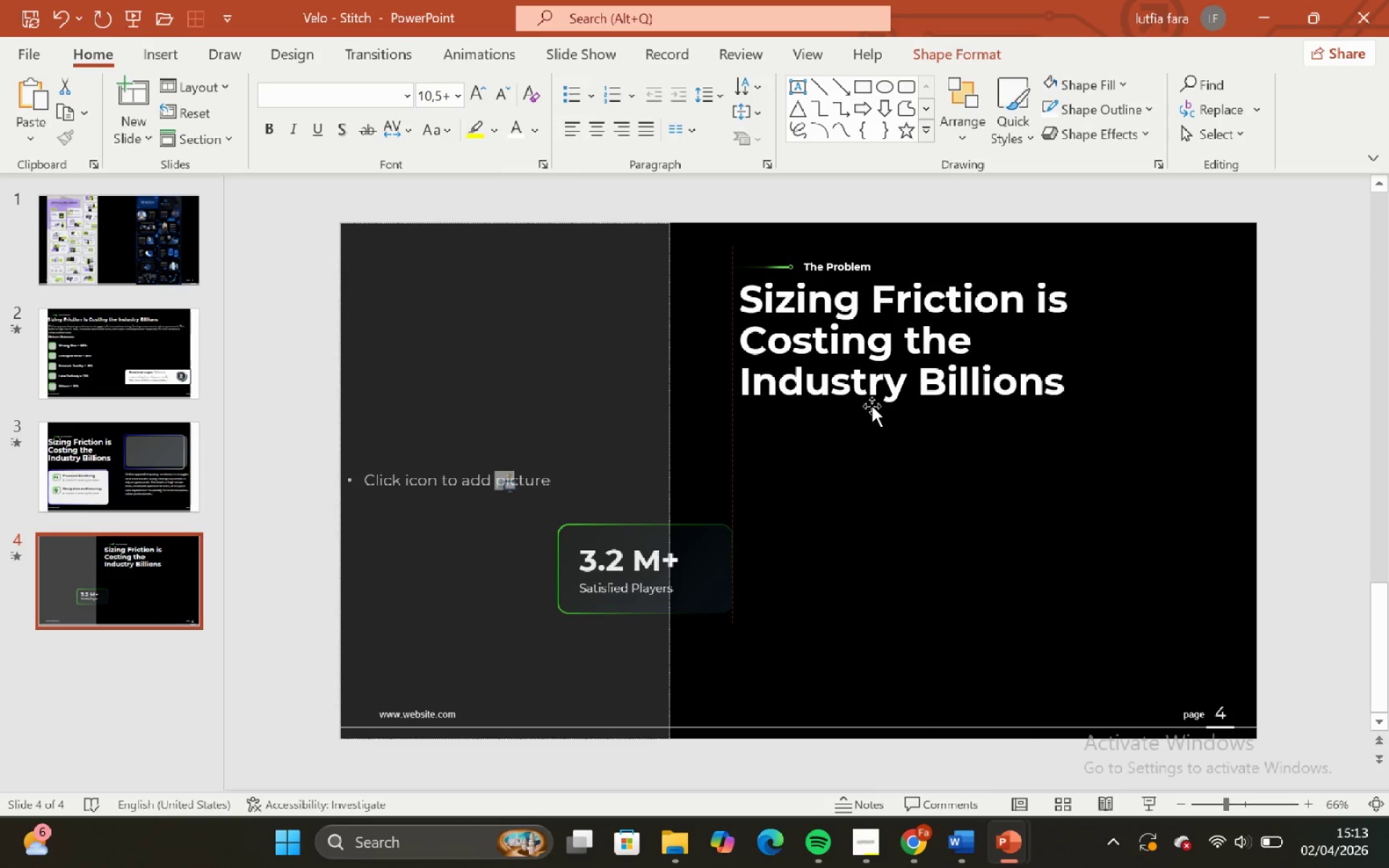 
key(Shift+ShiftLeft)
 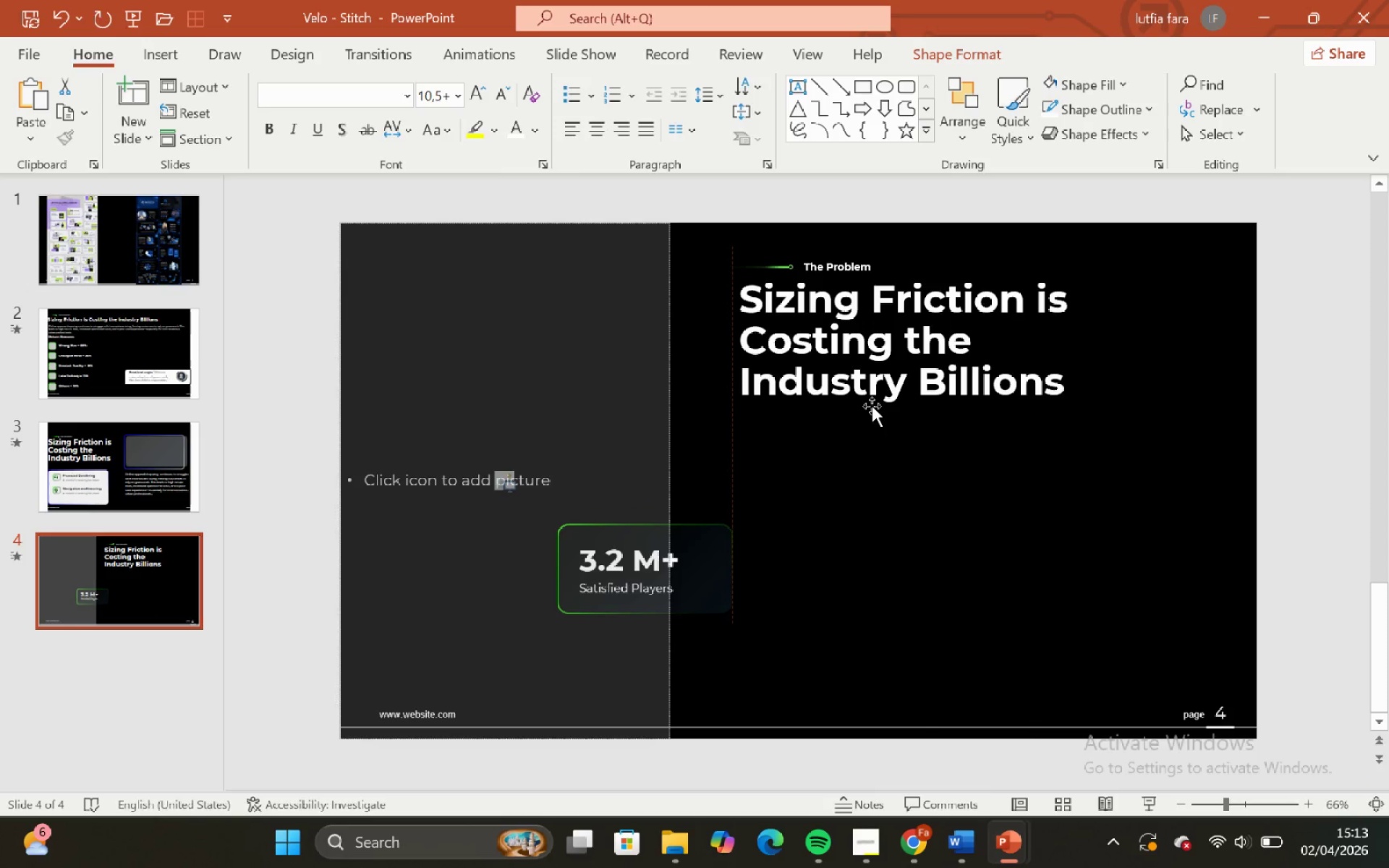 
key(Shift+ShiftLeft)
 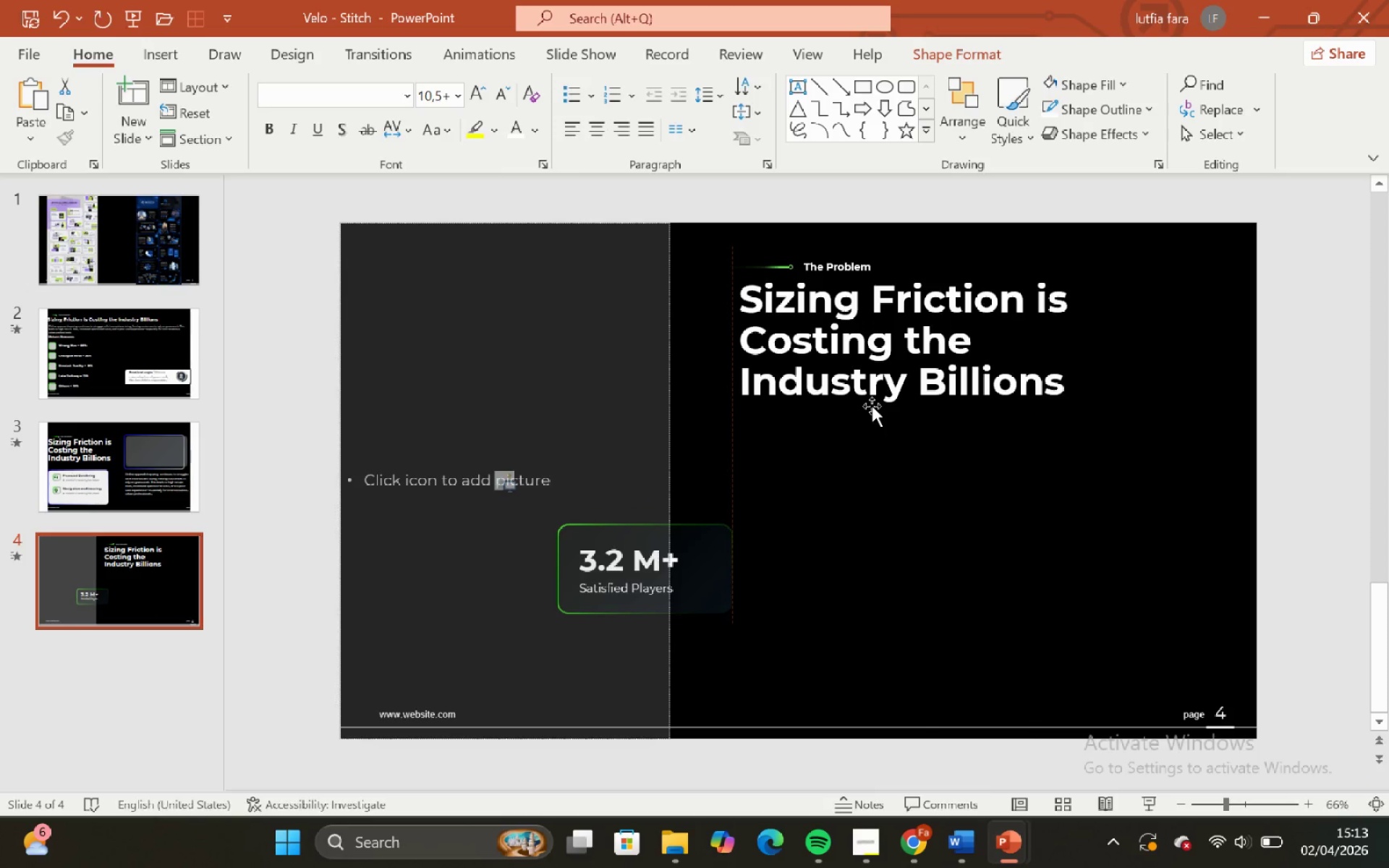 
key(Shift+ShiftLeft)
 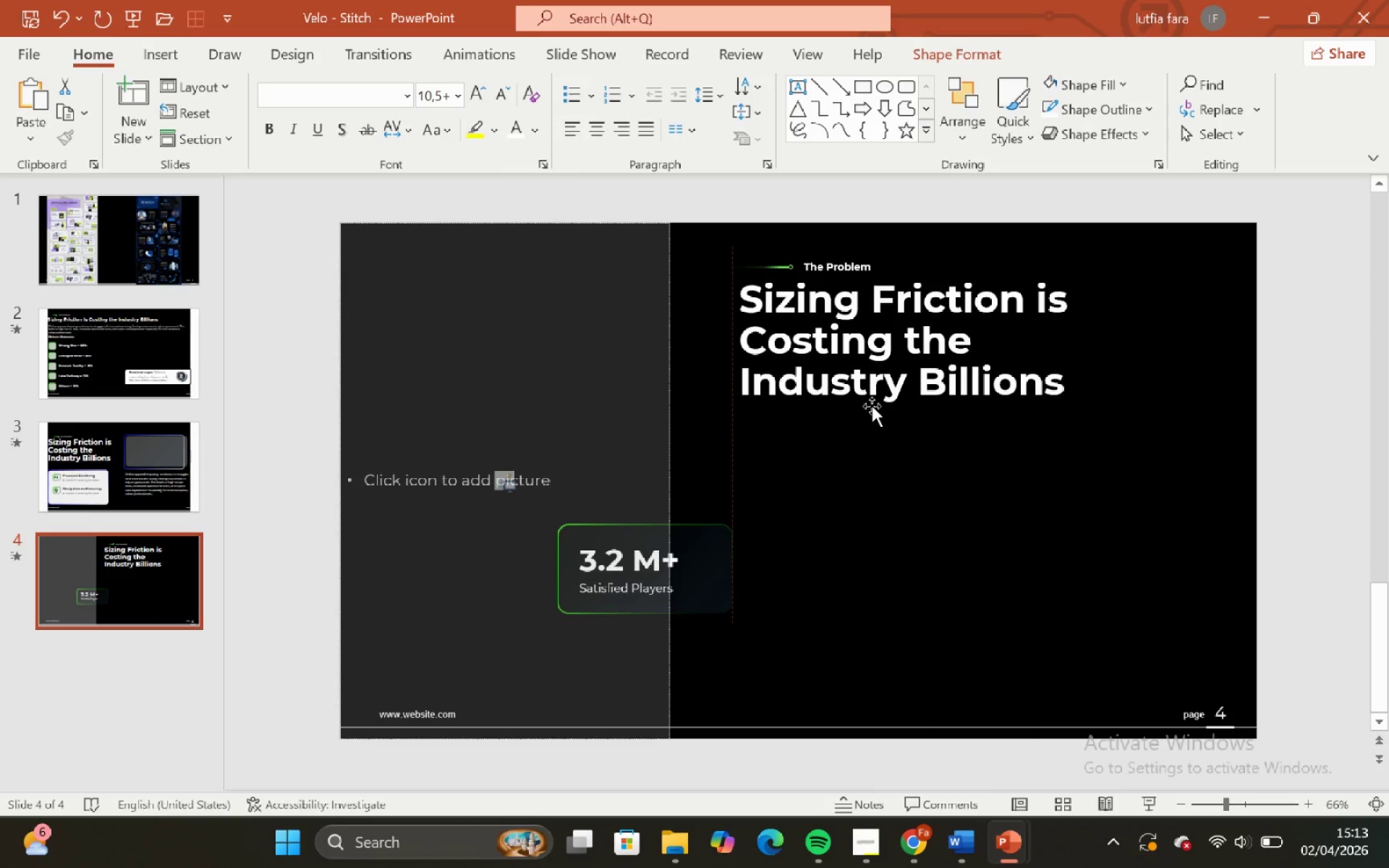 
key(Shift+ShiftLeft)
 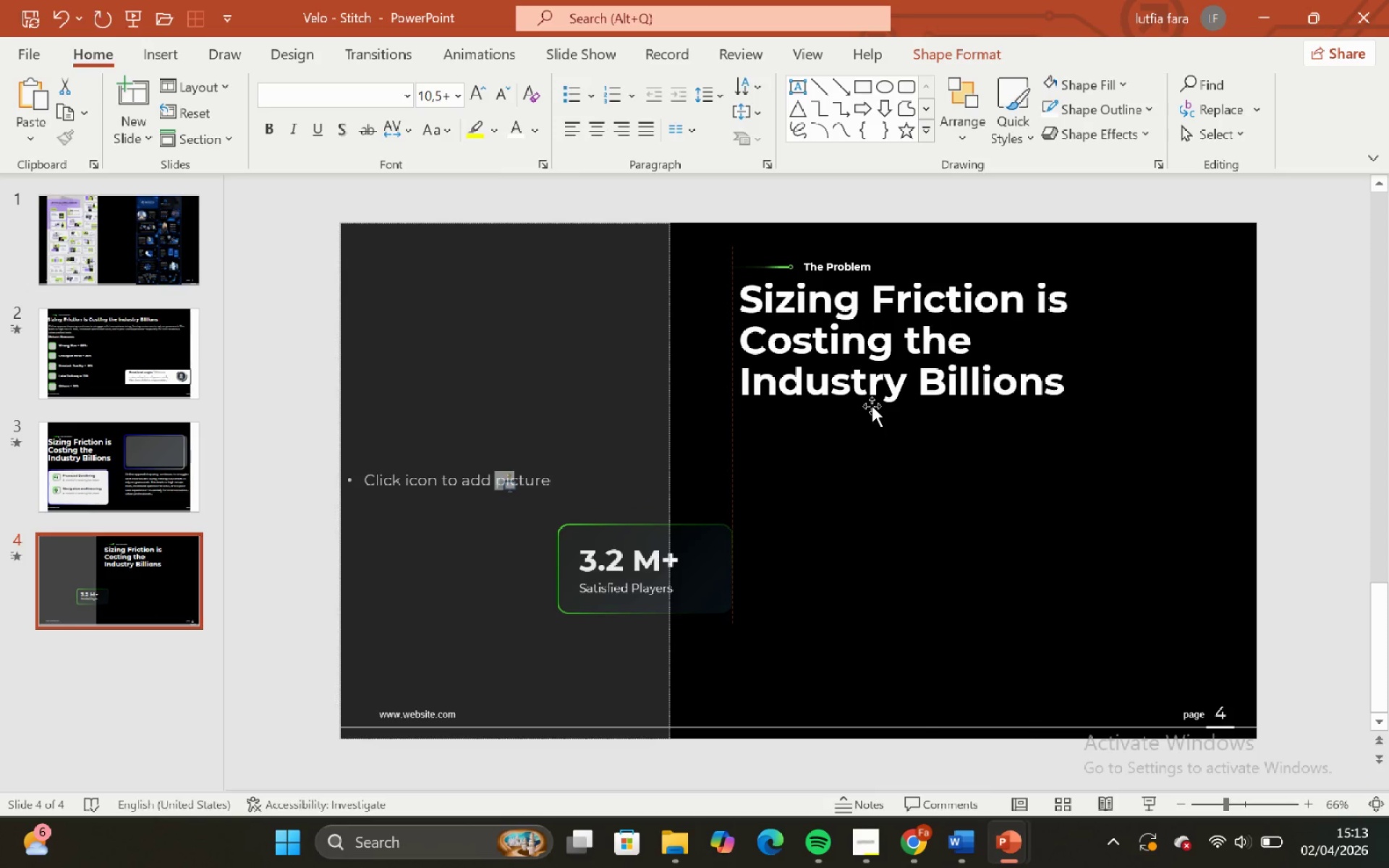 
key(Shift+ShiftLeft)
 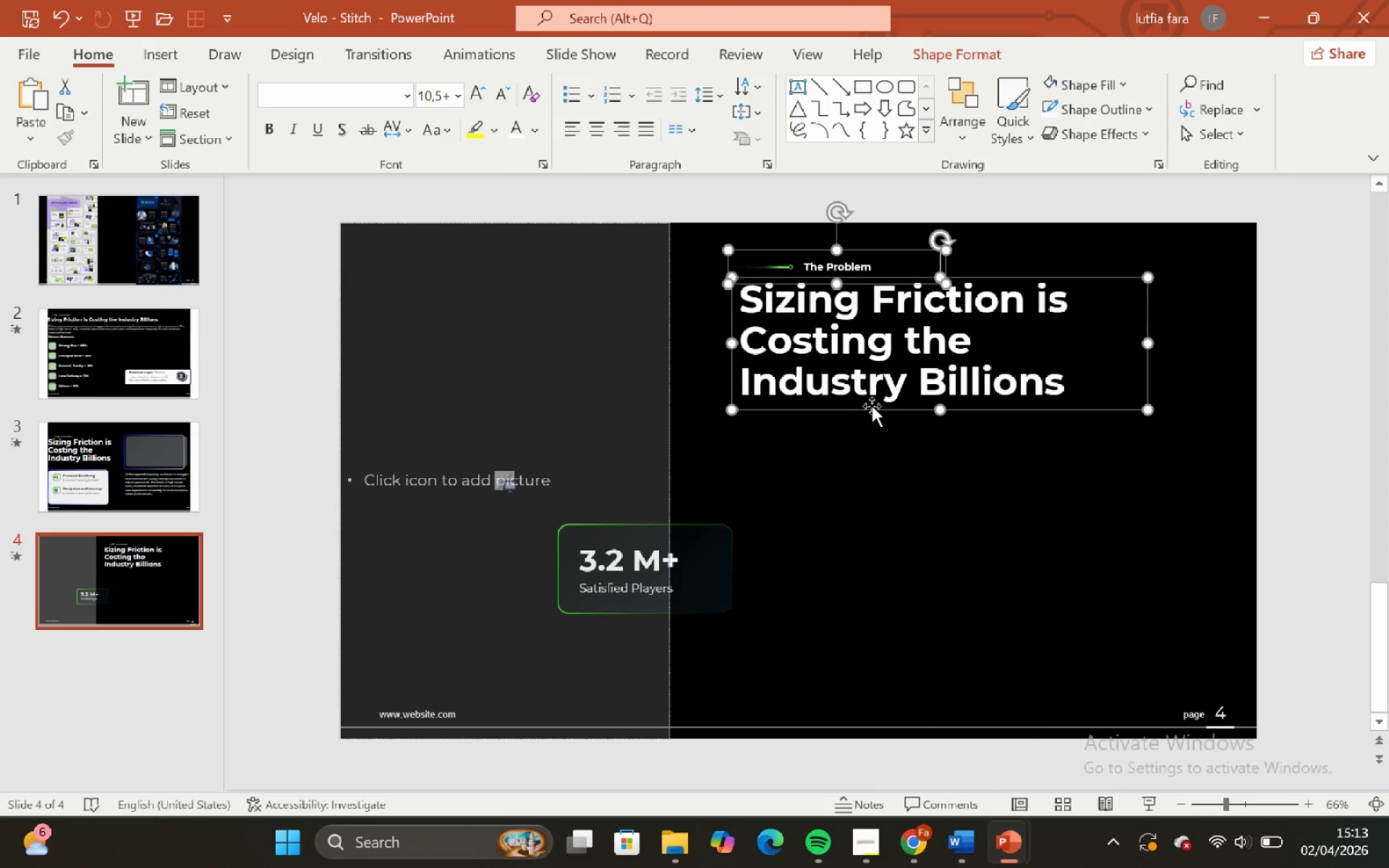 
key(Shift+ShiftLeft)
 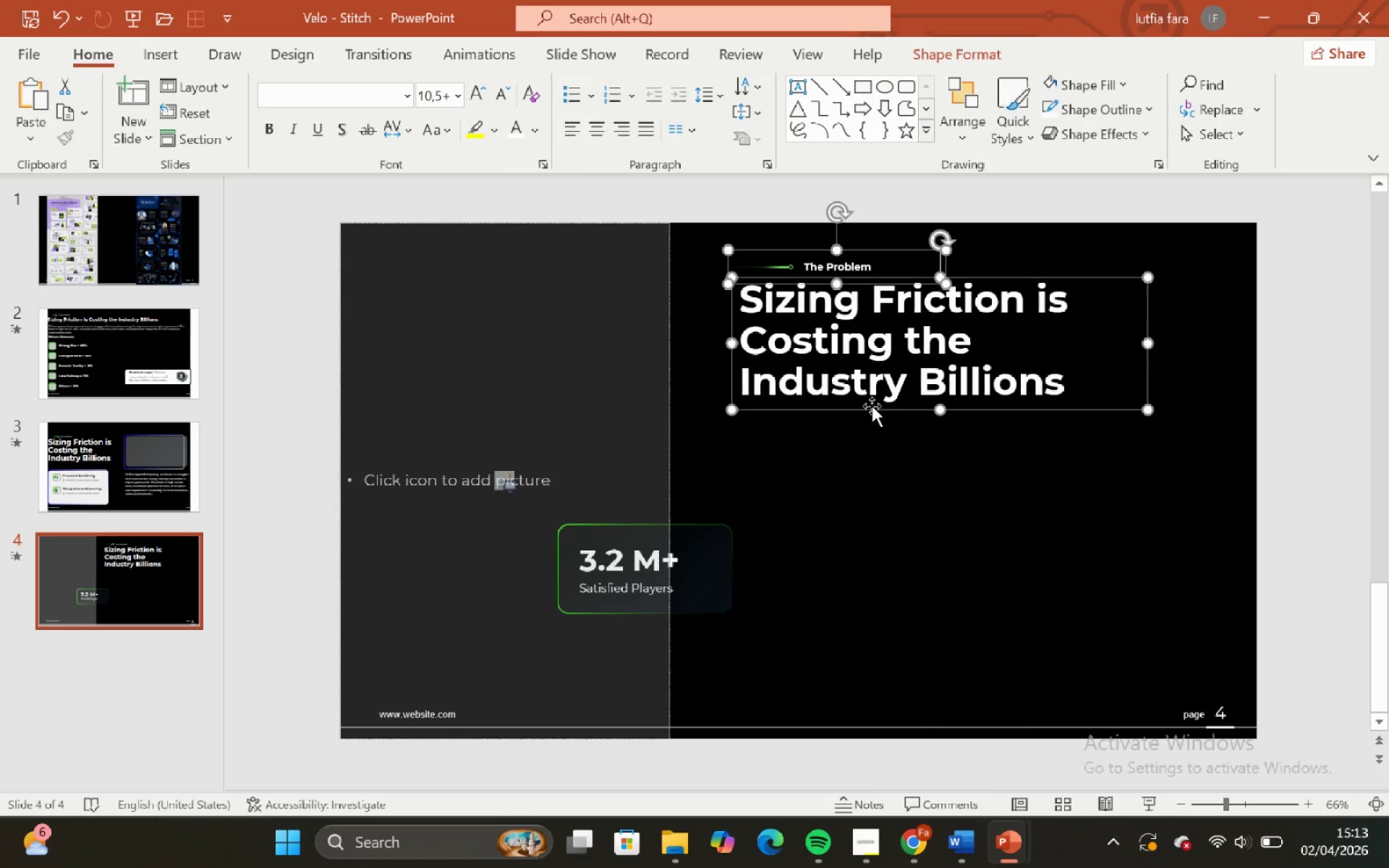 
key(Shift+ShiftLeft)
 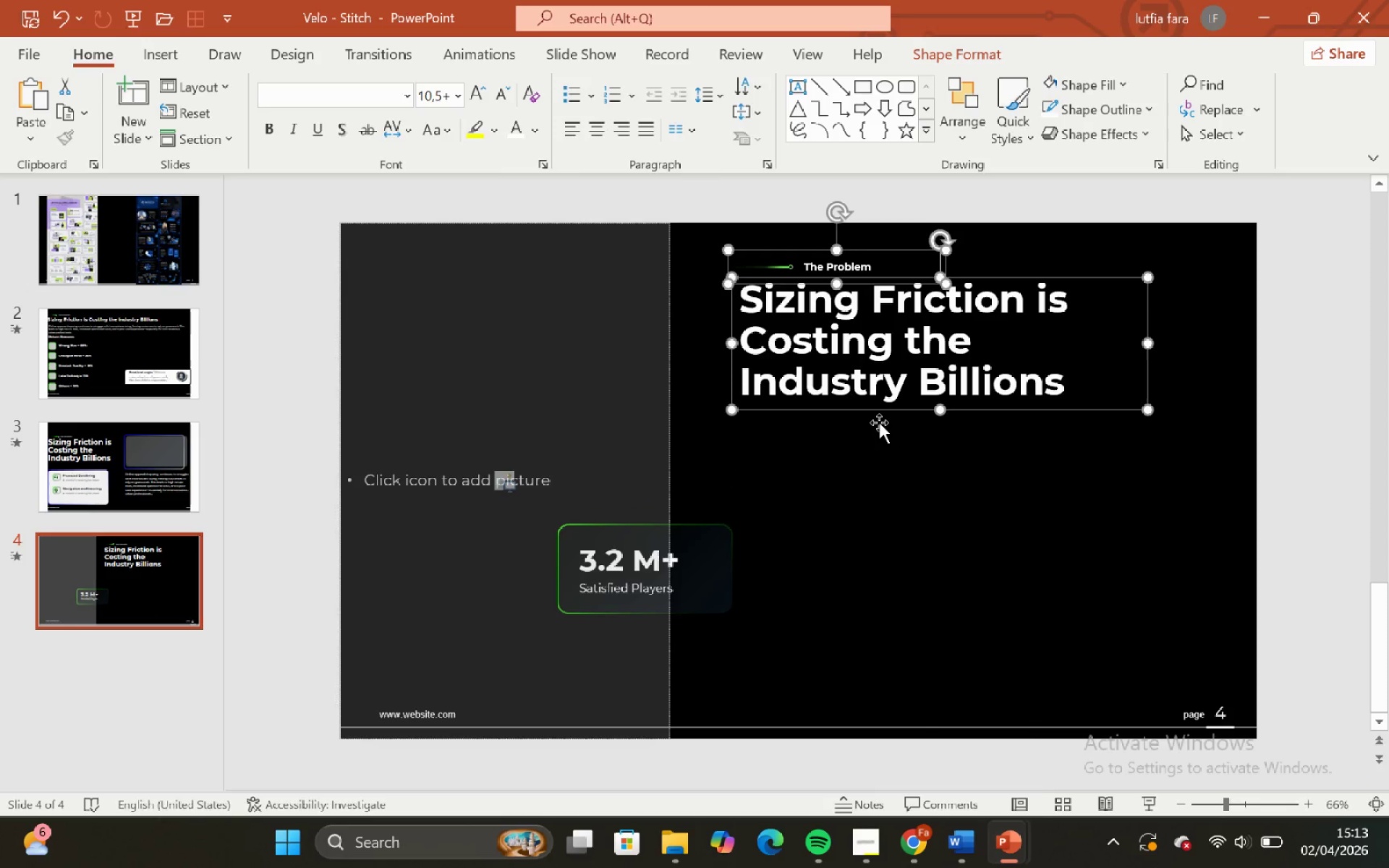 
key(Shift+ShiftLeft)
 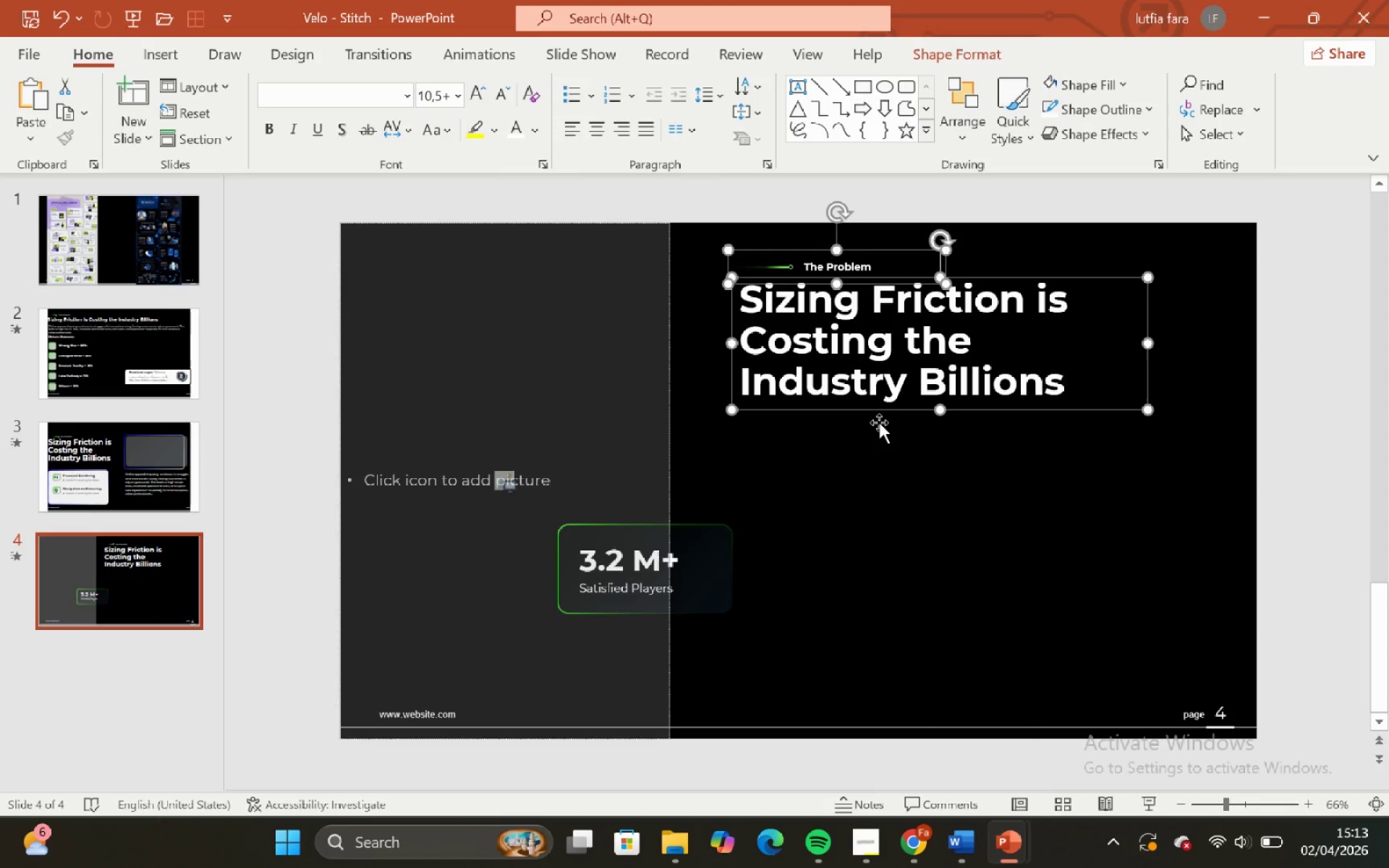 
key(Shift+ShiftLeft)
 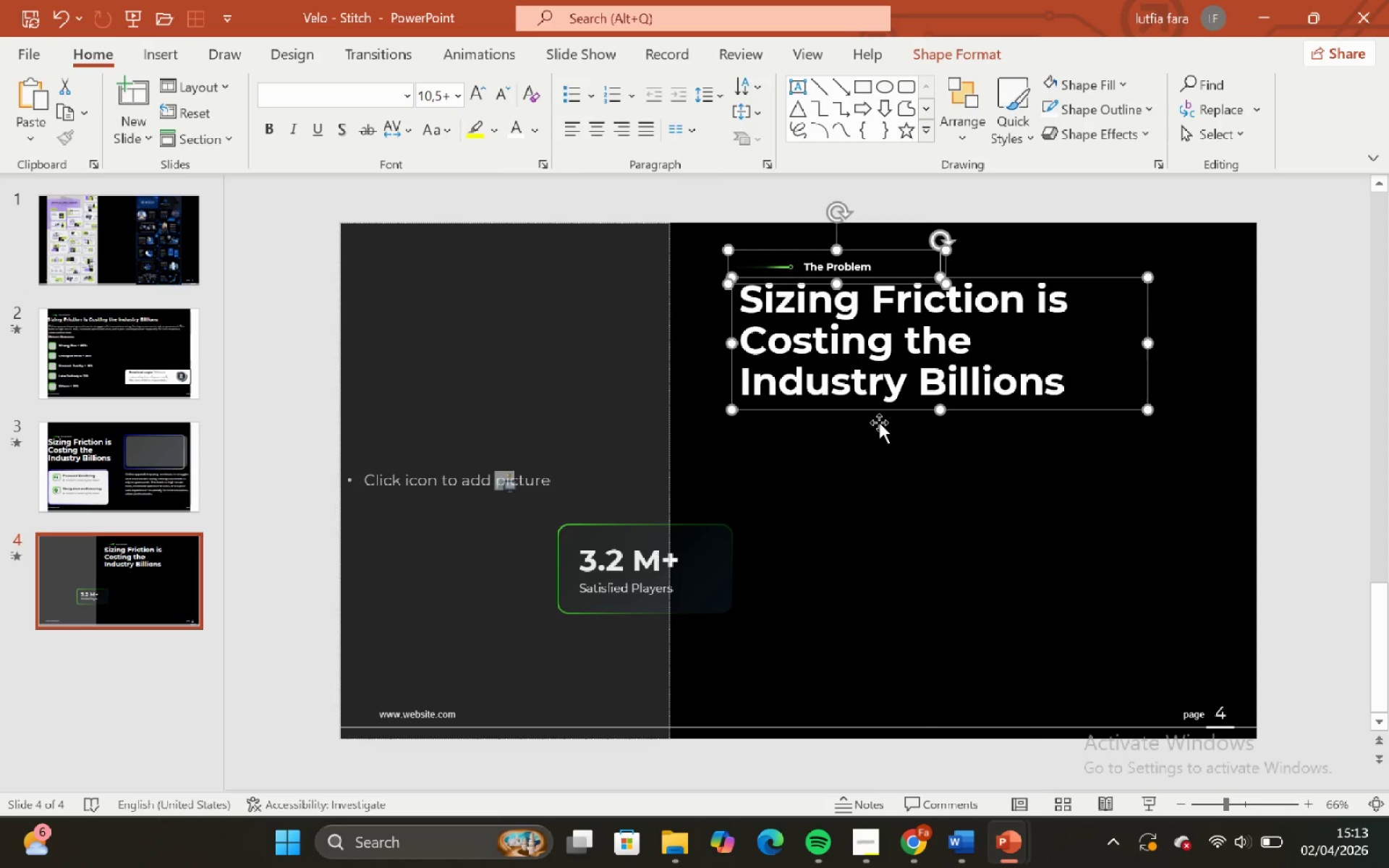 
key(Shift+ShiftLeft)
 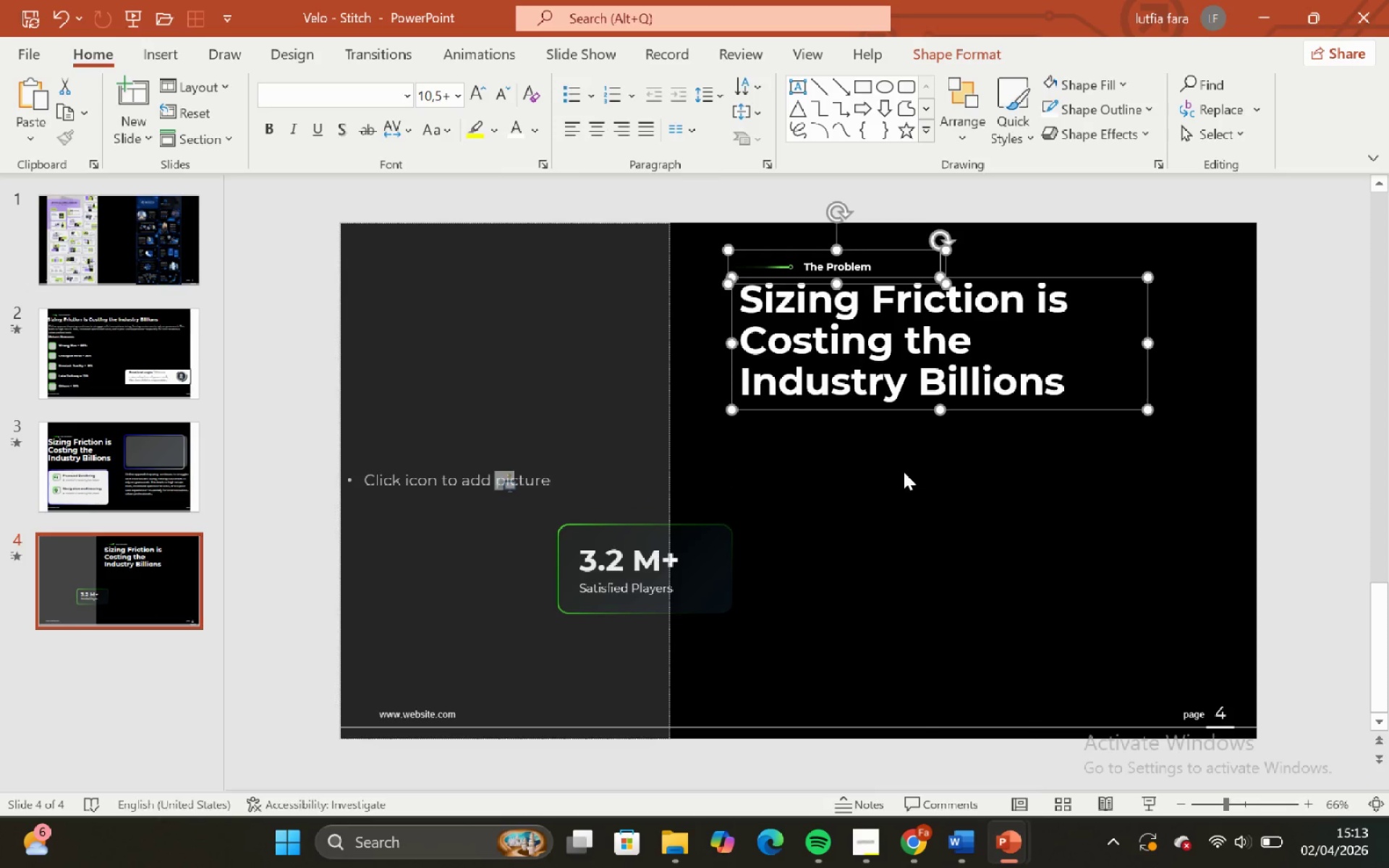 
left_click([904, 472])
 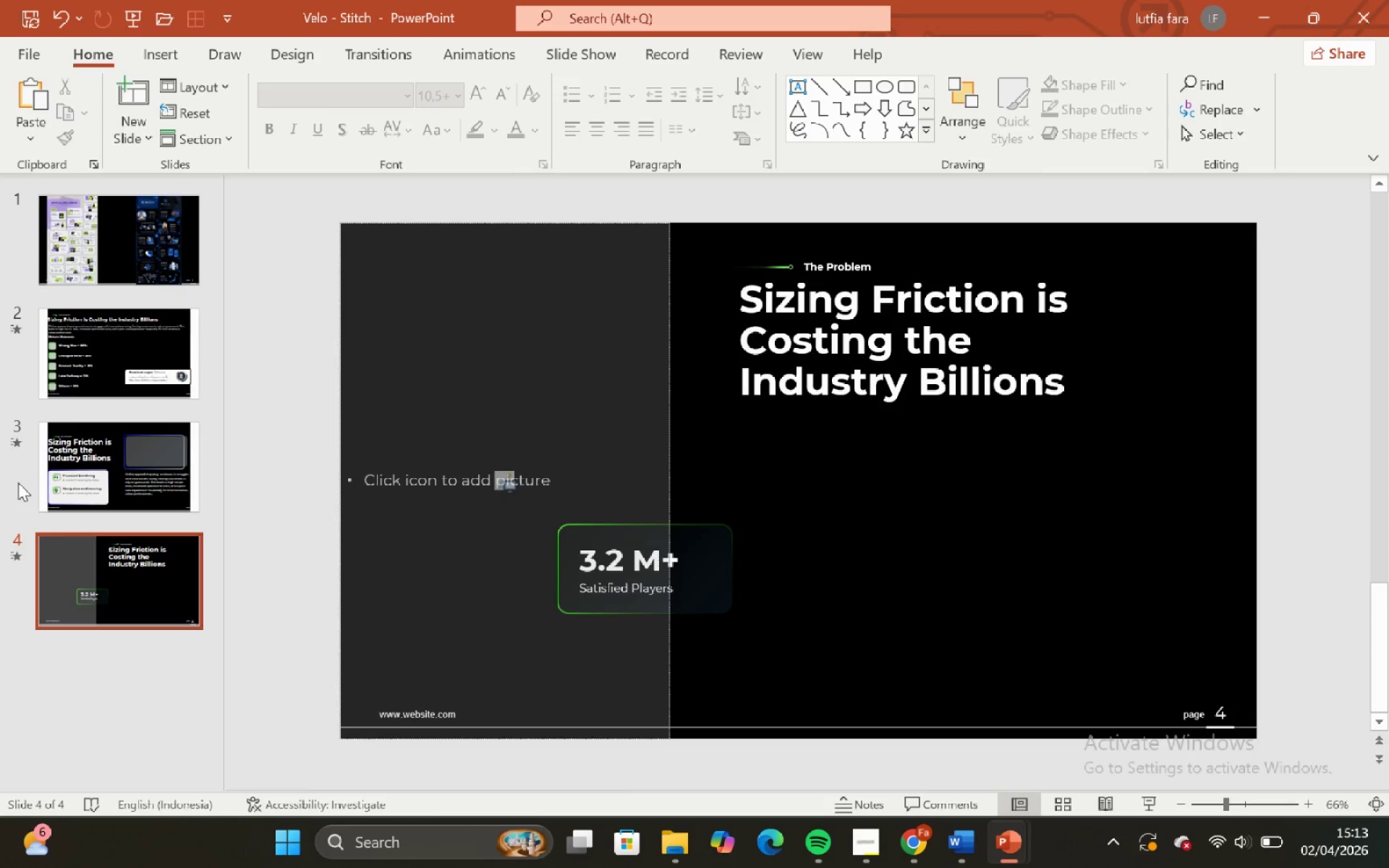 
left_click([130, 465])
 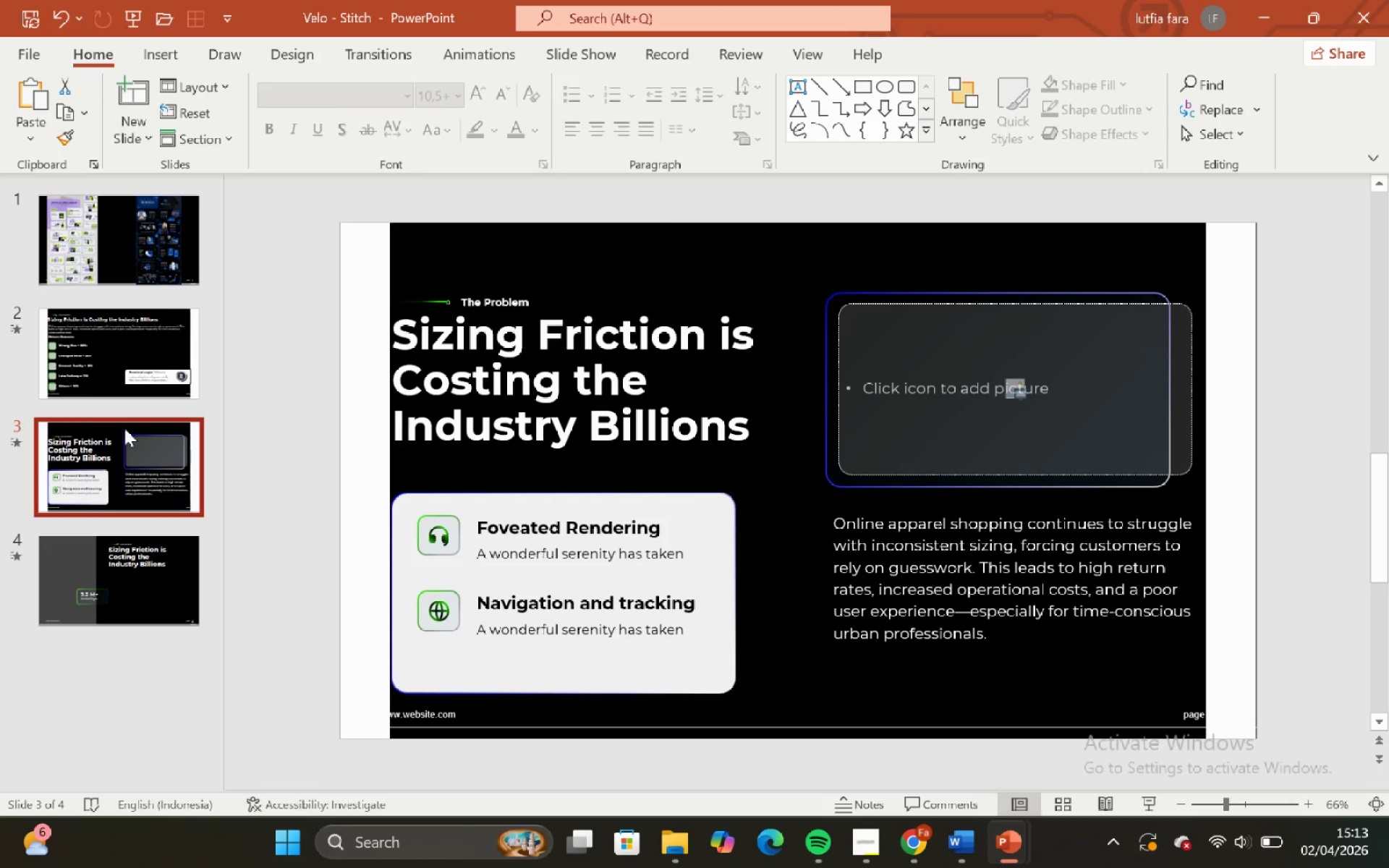 
left_click([122, 393])
 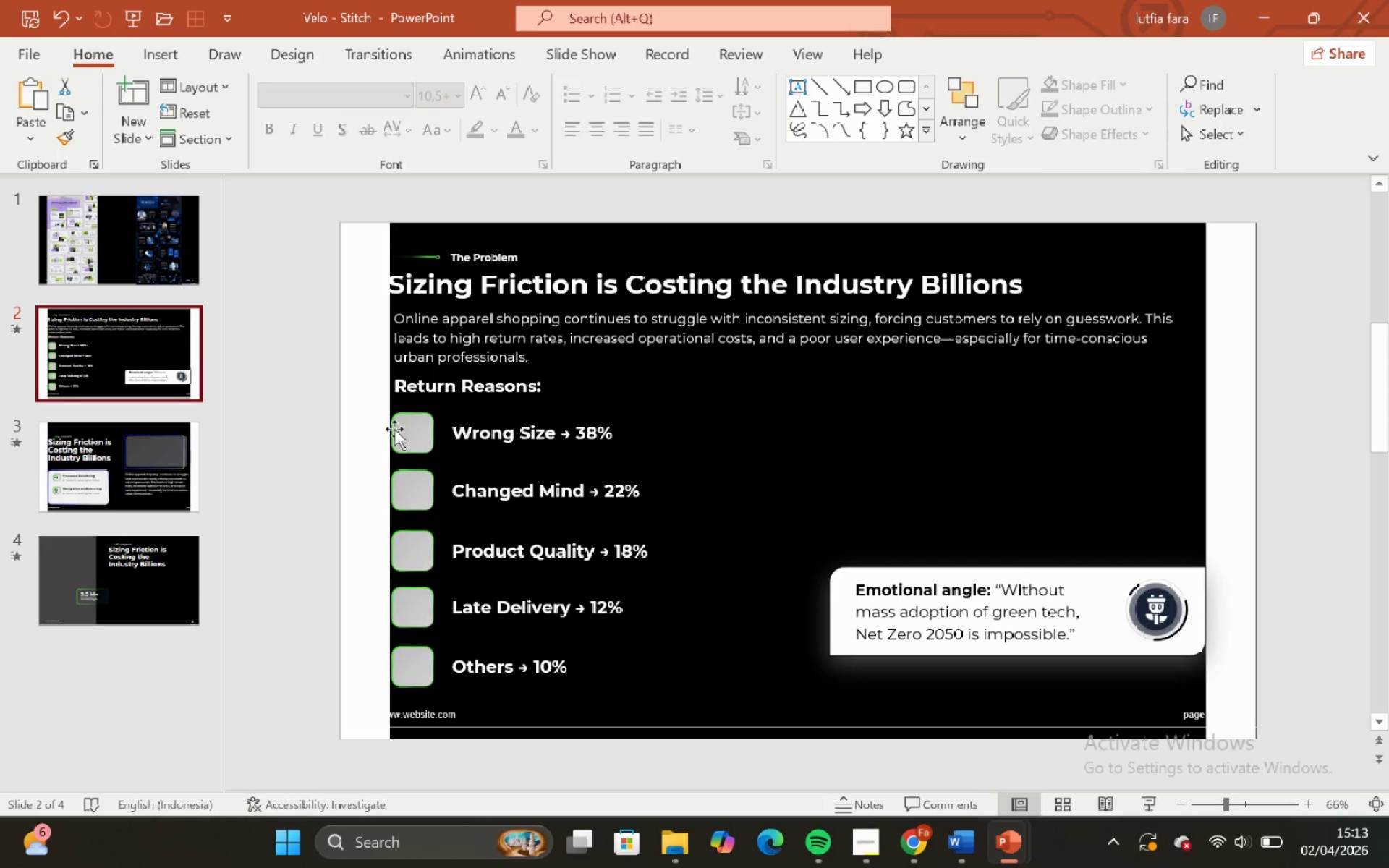 
left_click([472, 429])
 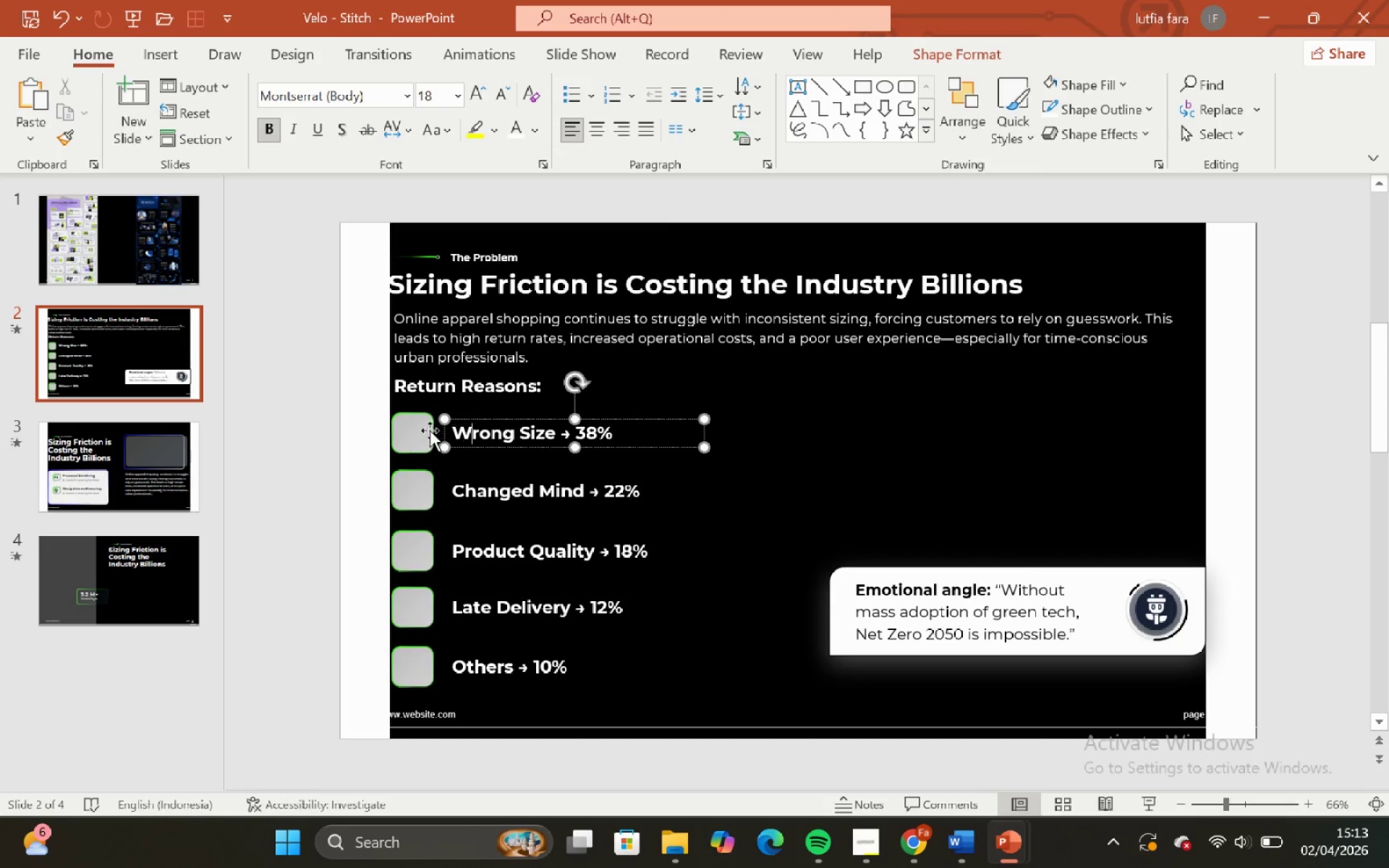 
hold_key(key=ShiftLeft, duration=0.39)
left_click([425, 427])
 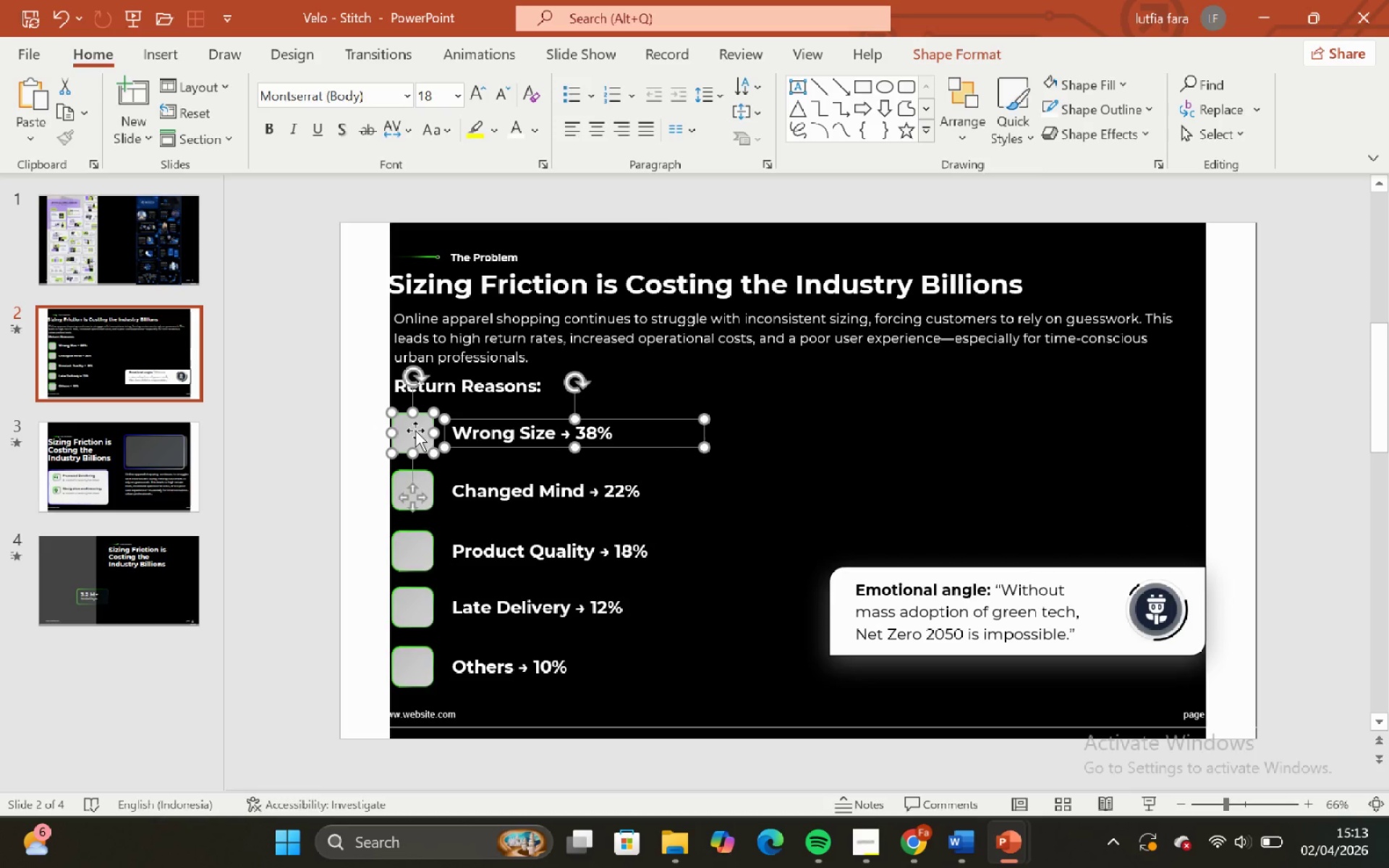 
key(Control+C)
 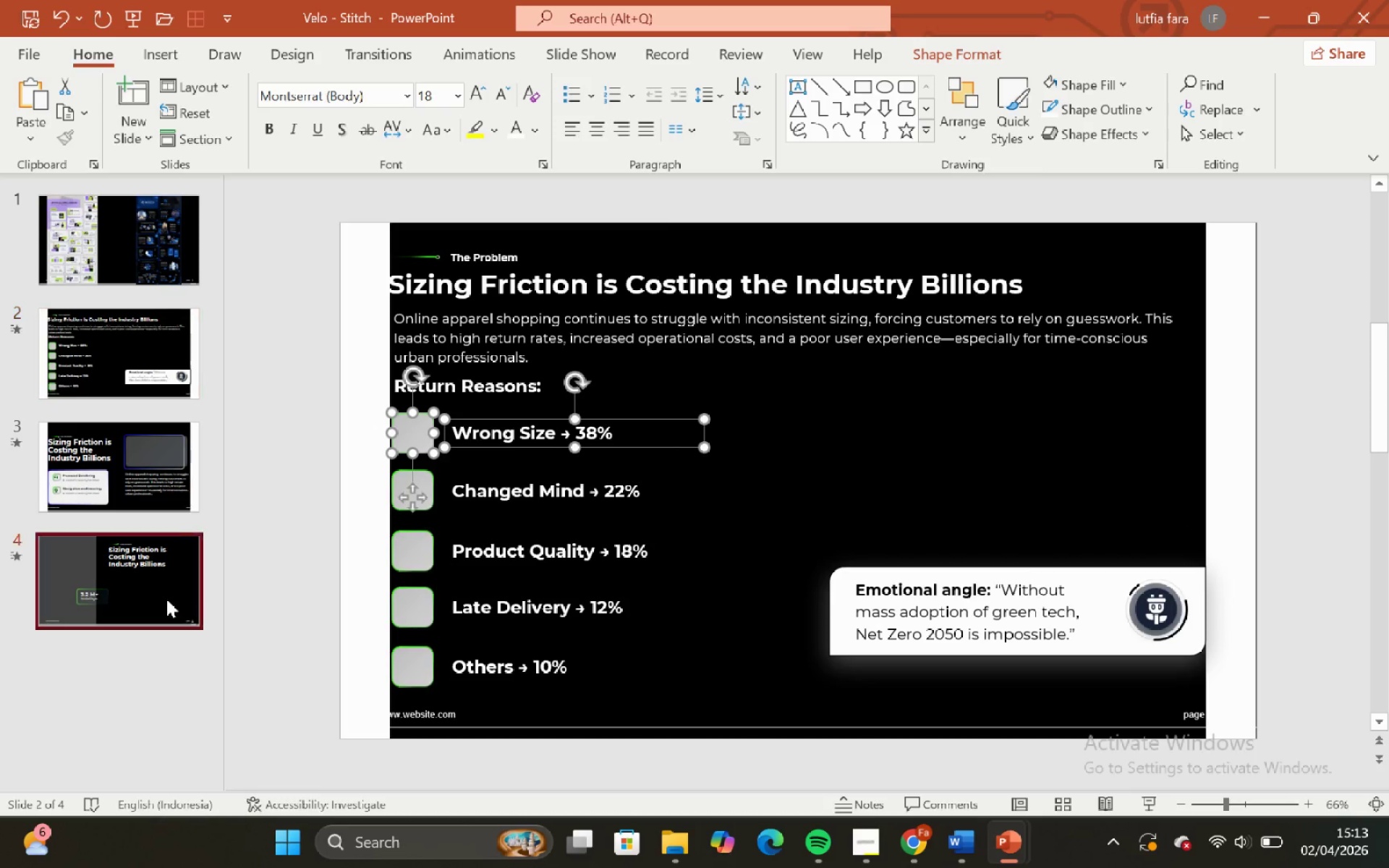 
left_click([166, 599])
 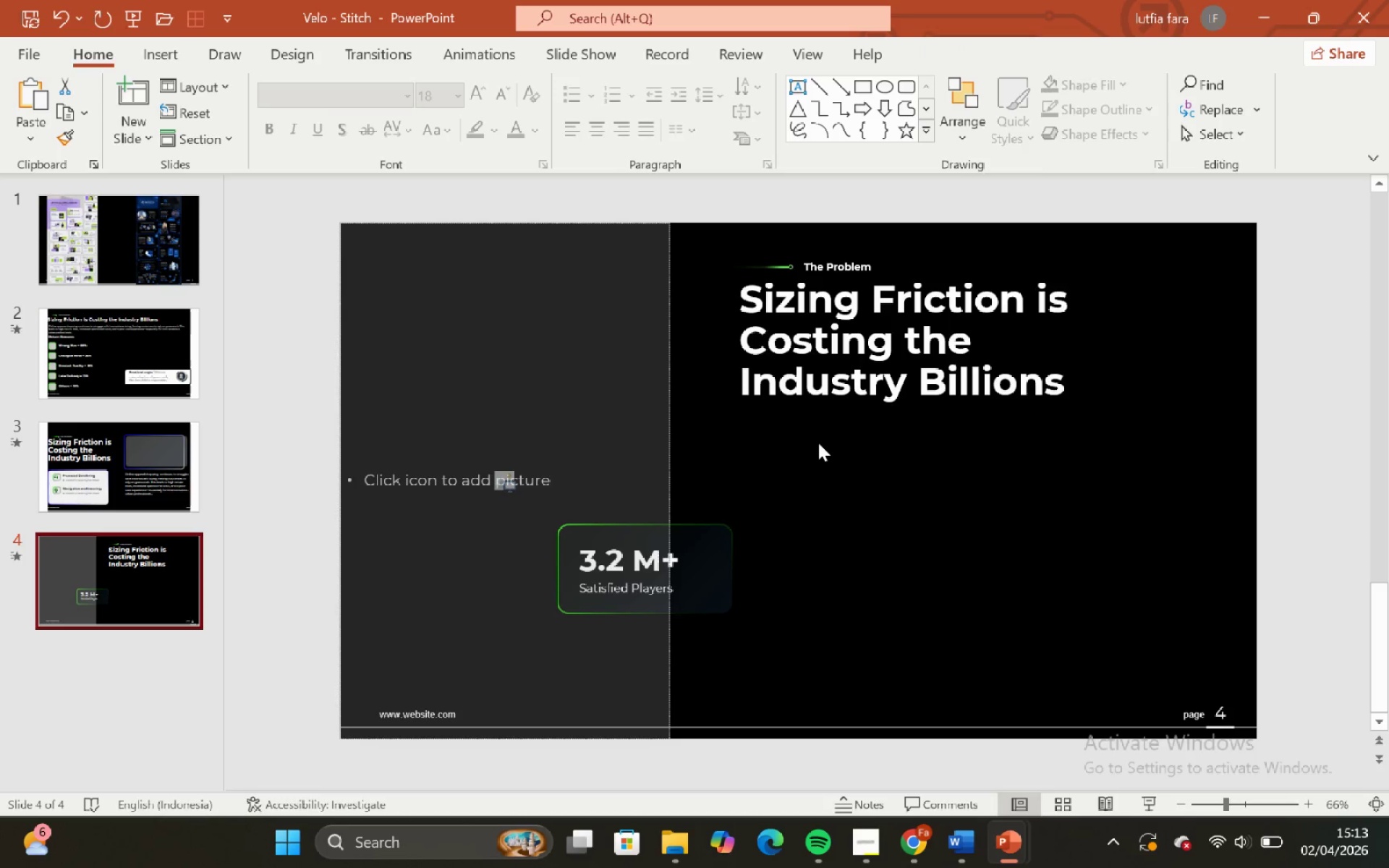 
hold_key(key=ControlLeft, duration=0.48)
 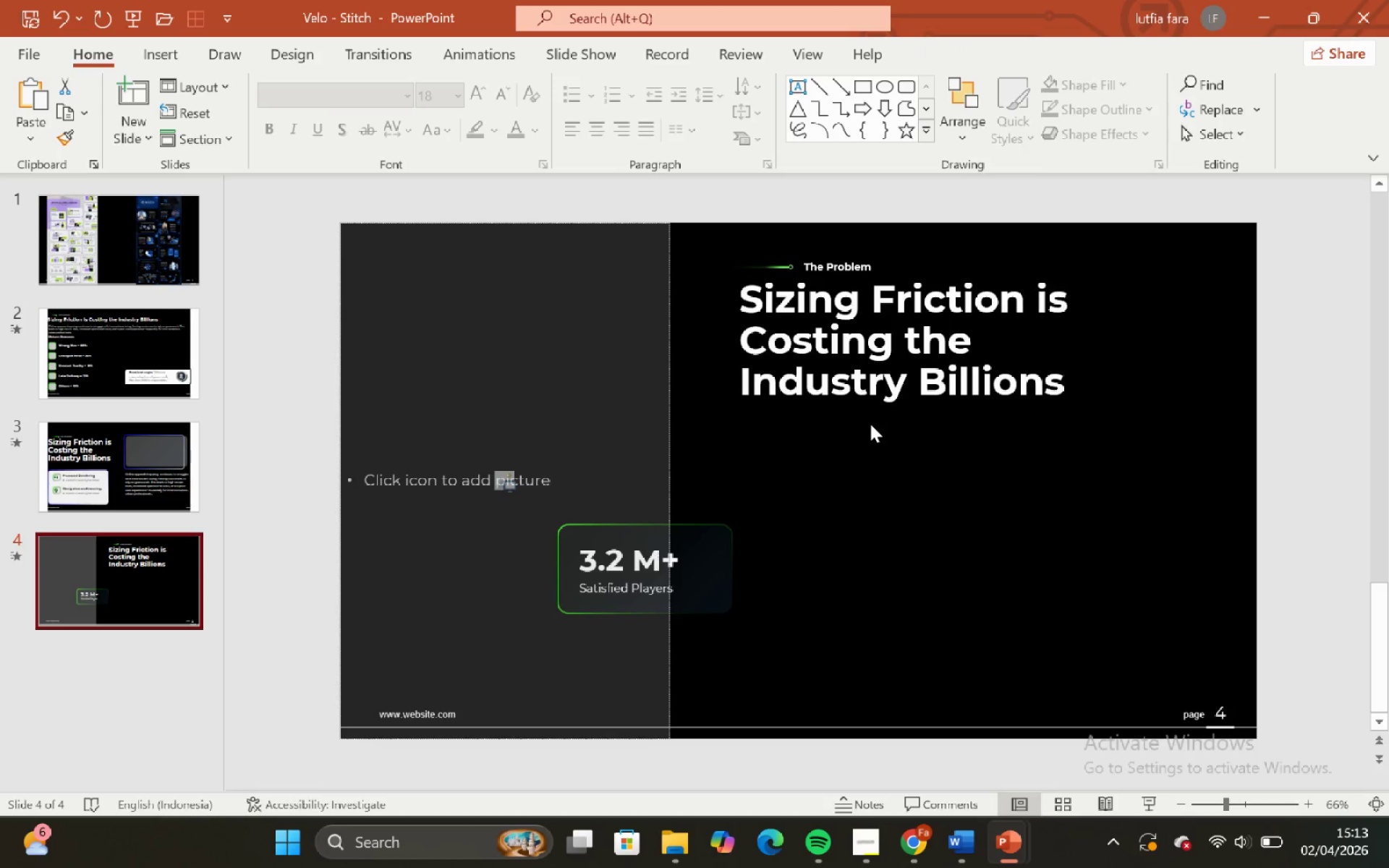 
hold_key(key=ControlLeft, duration=1.5)
 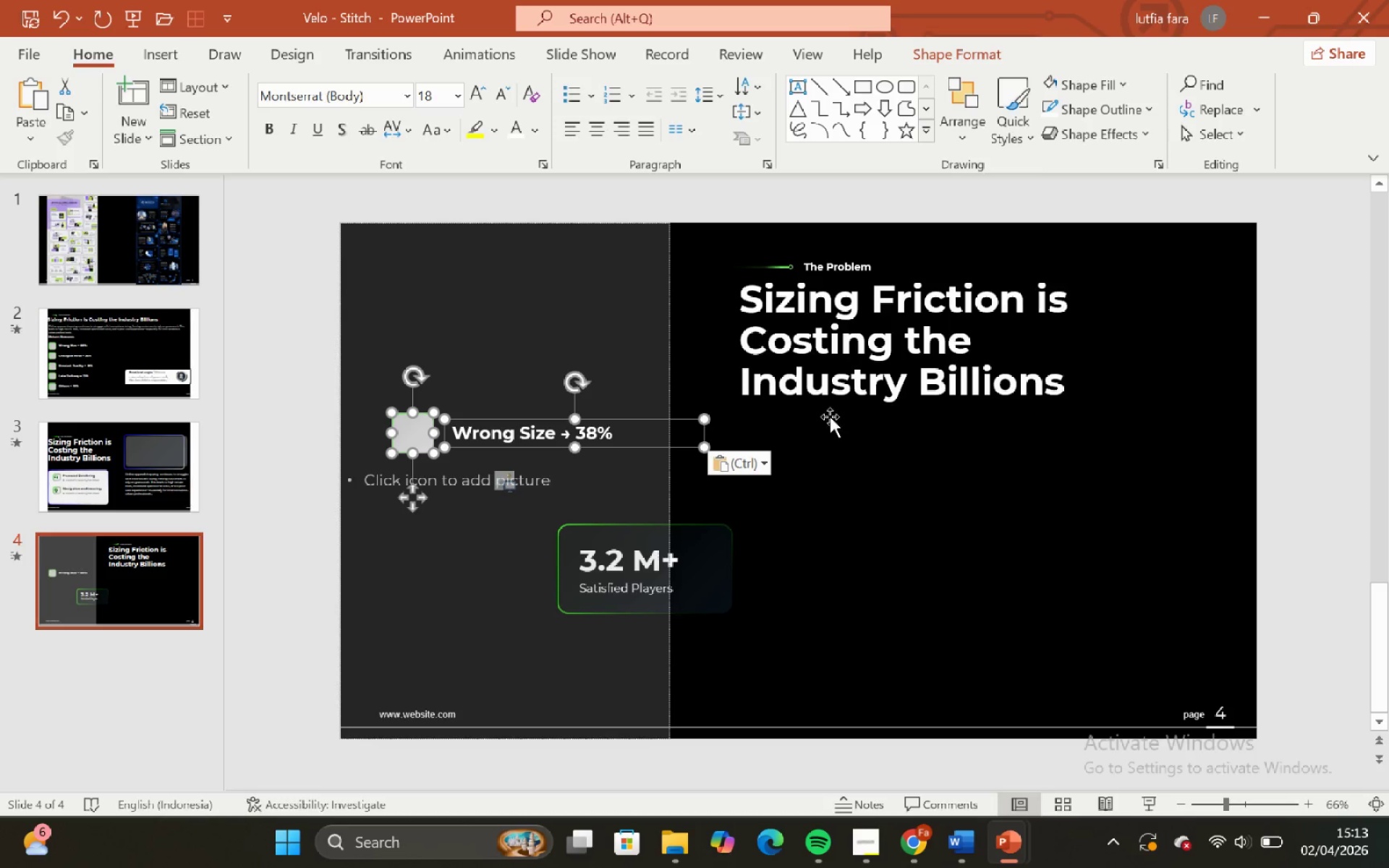 
key(Control+V)
 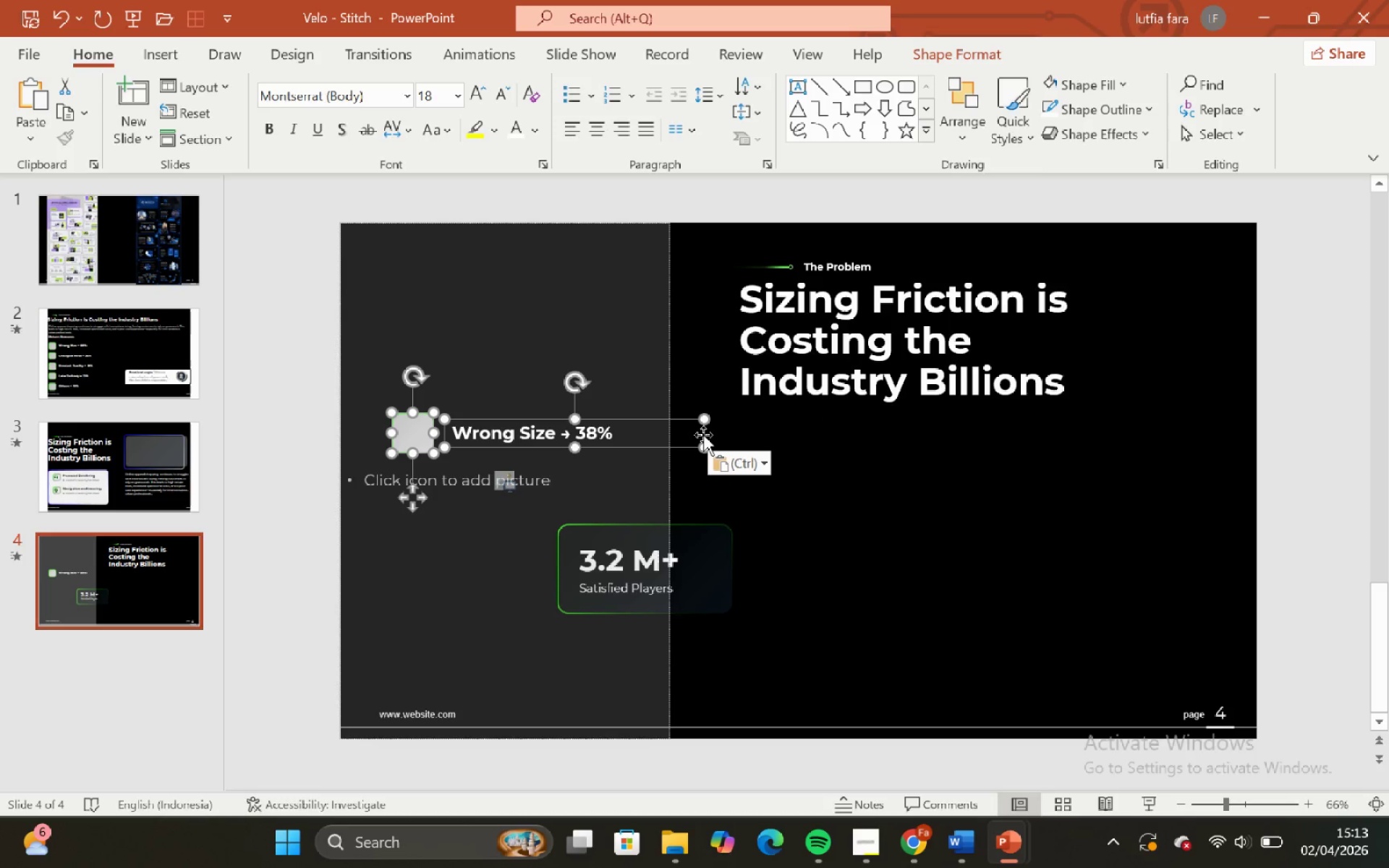 
key(Backspace)
 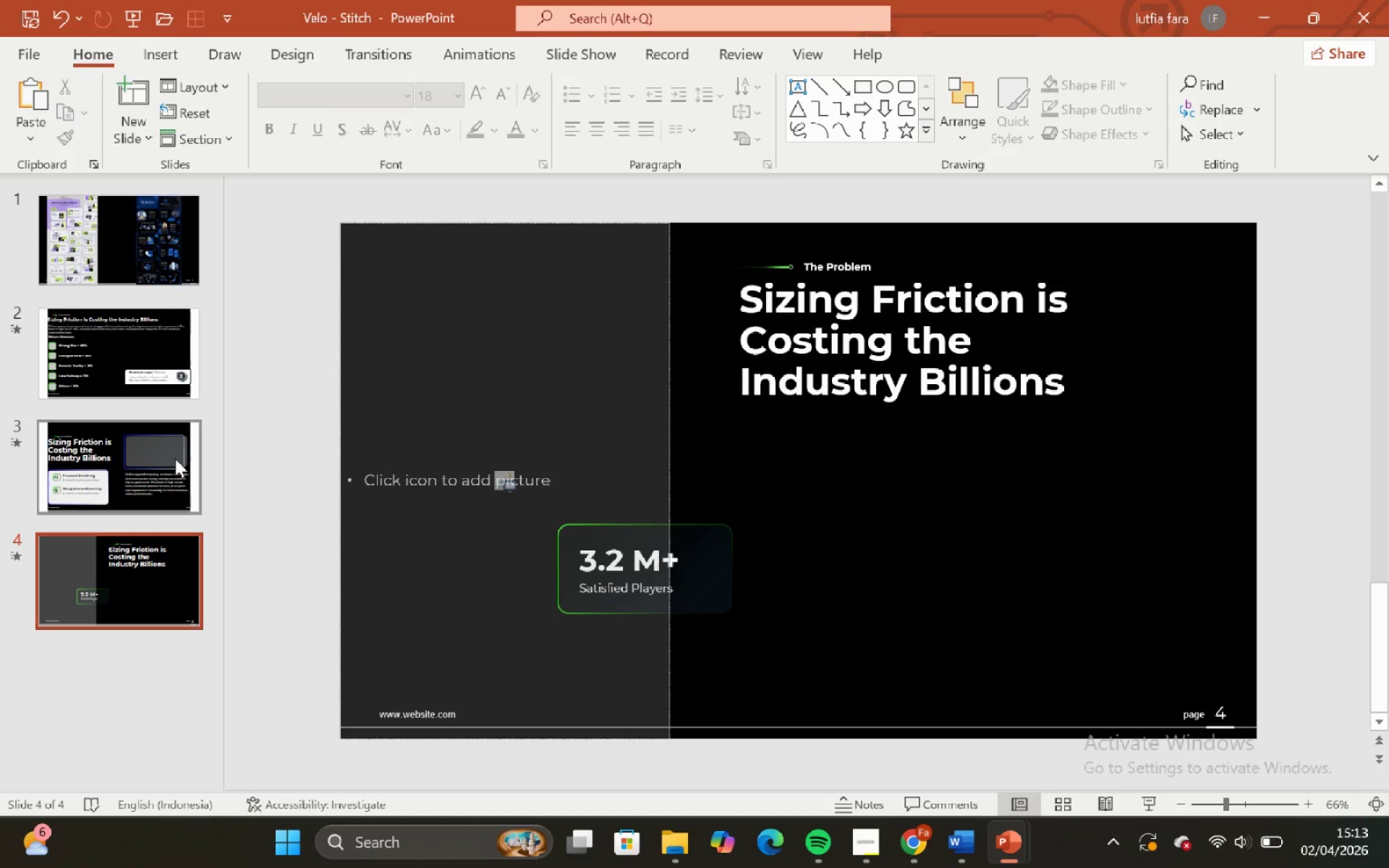 
left_click([121, 466])
 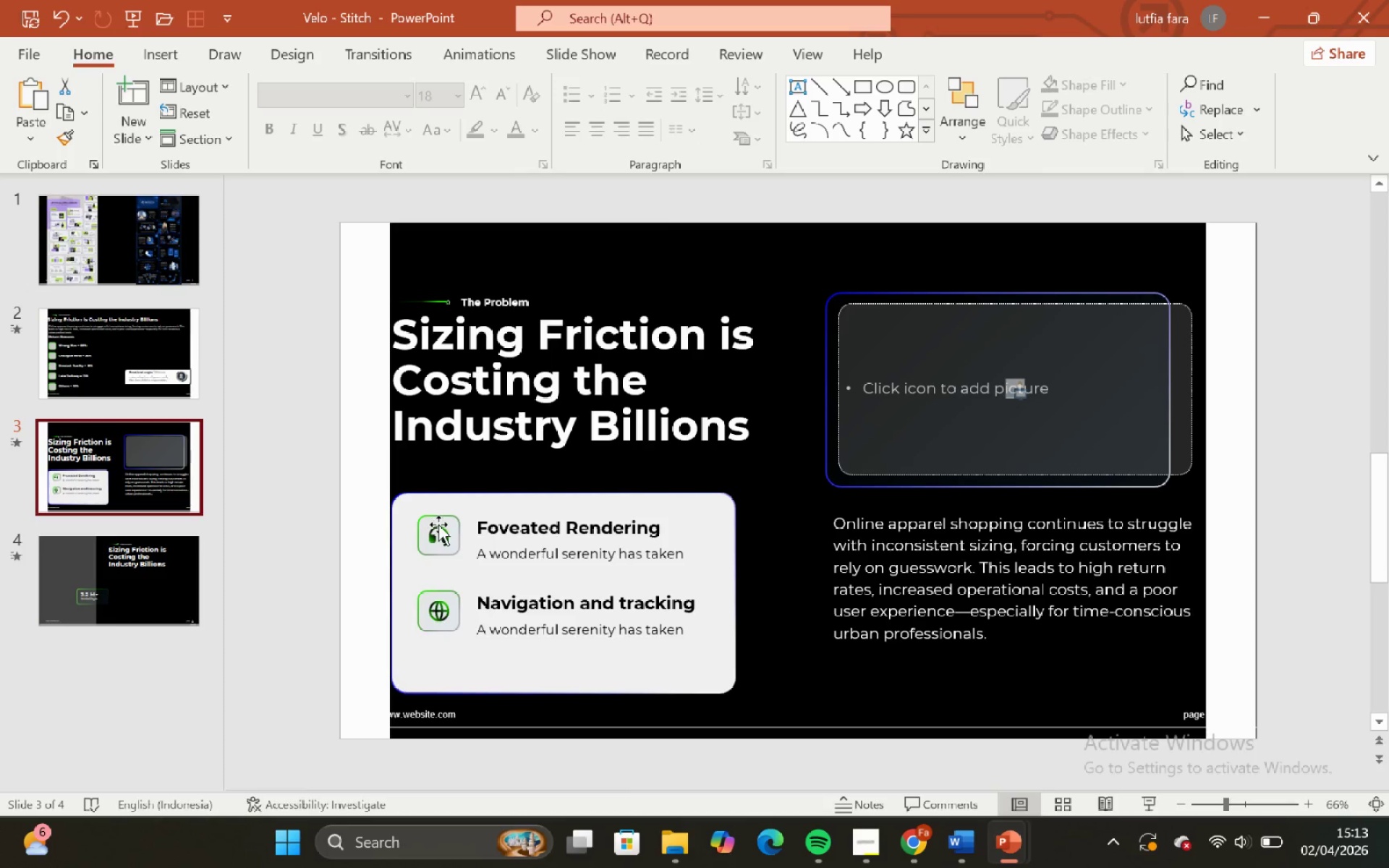 
left_click([438, 525])
 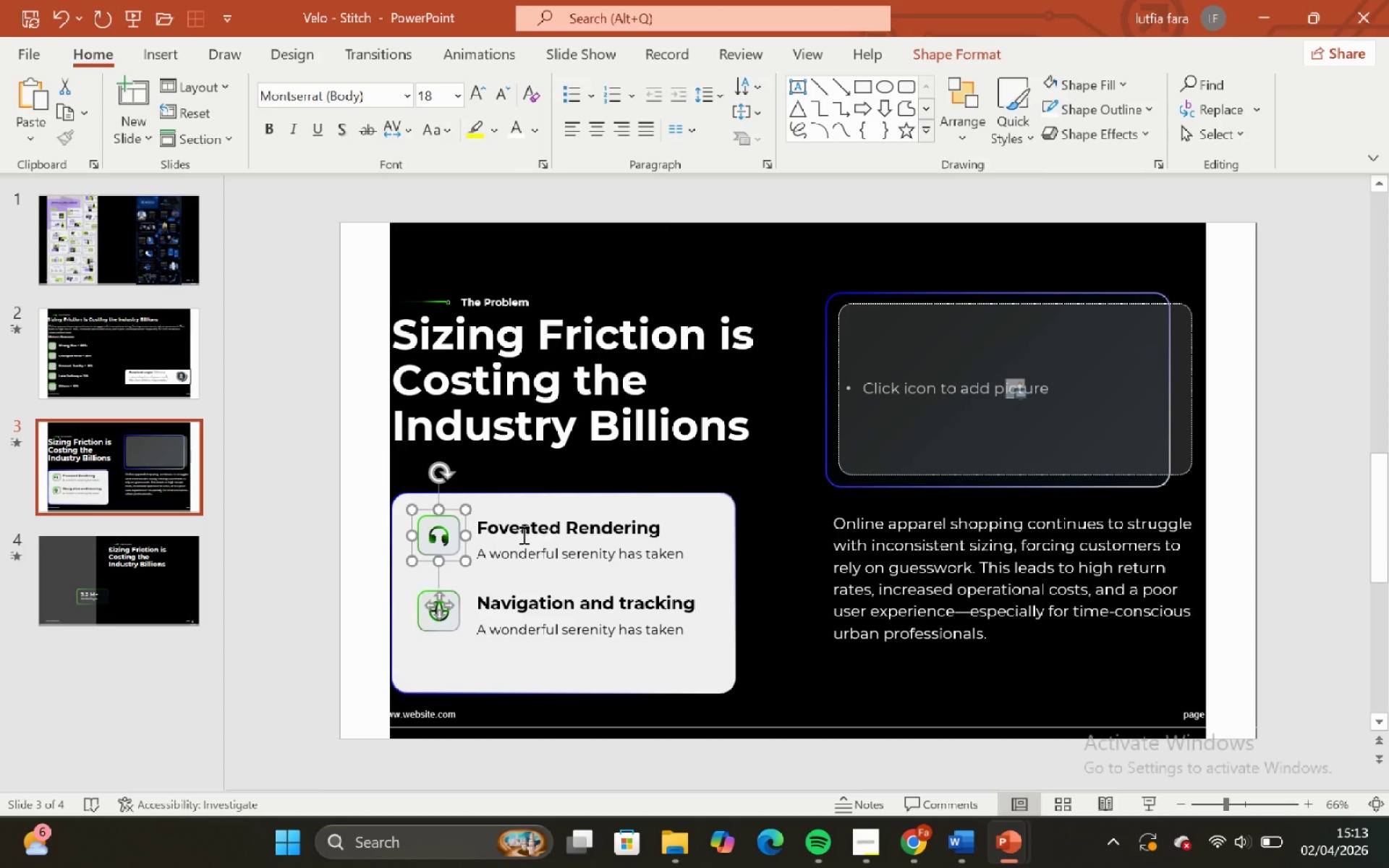 
hold_key(key=ShiftLeft, duration=0.38)
left_click([522, 535])
 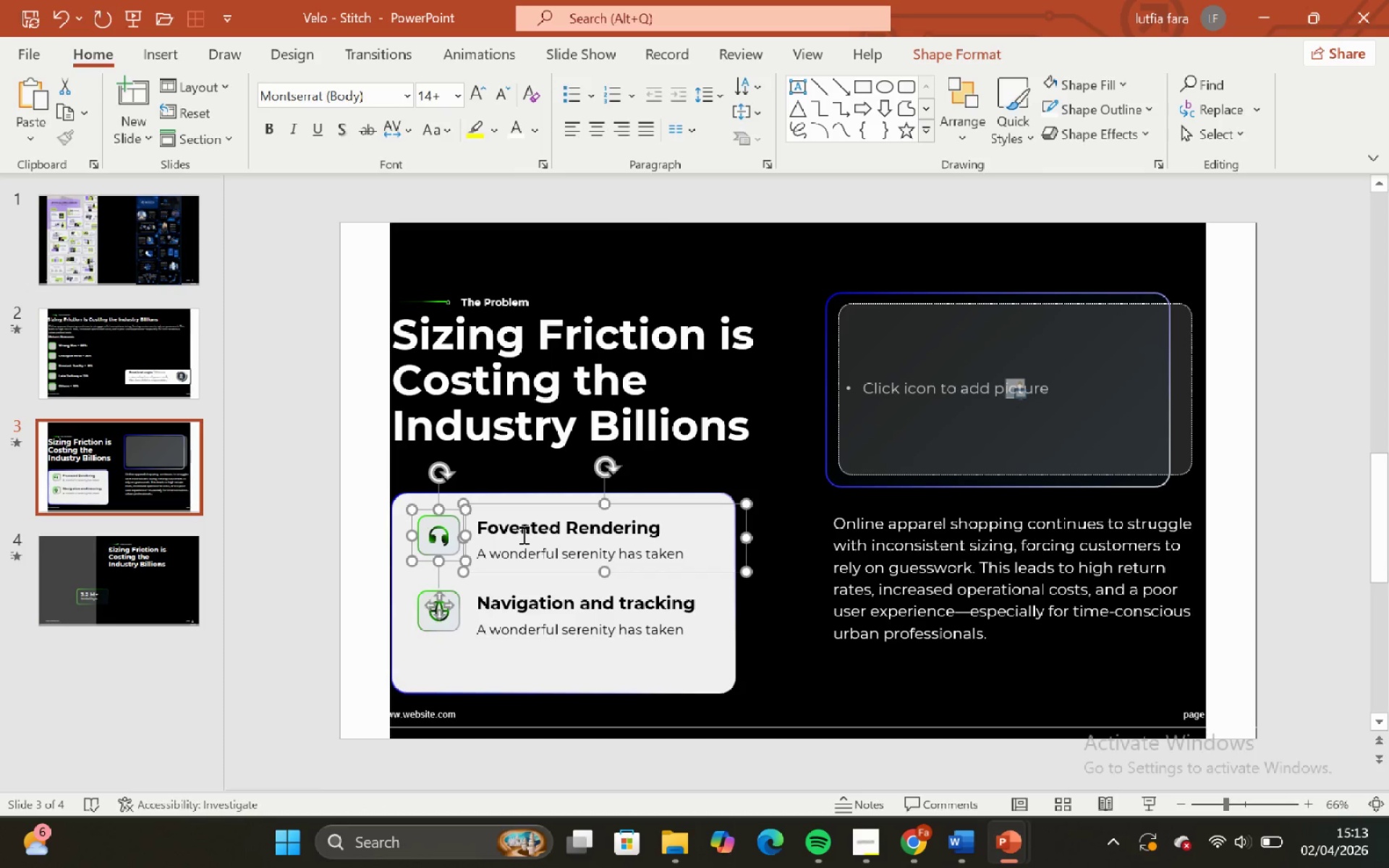 
key(Control+C)
 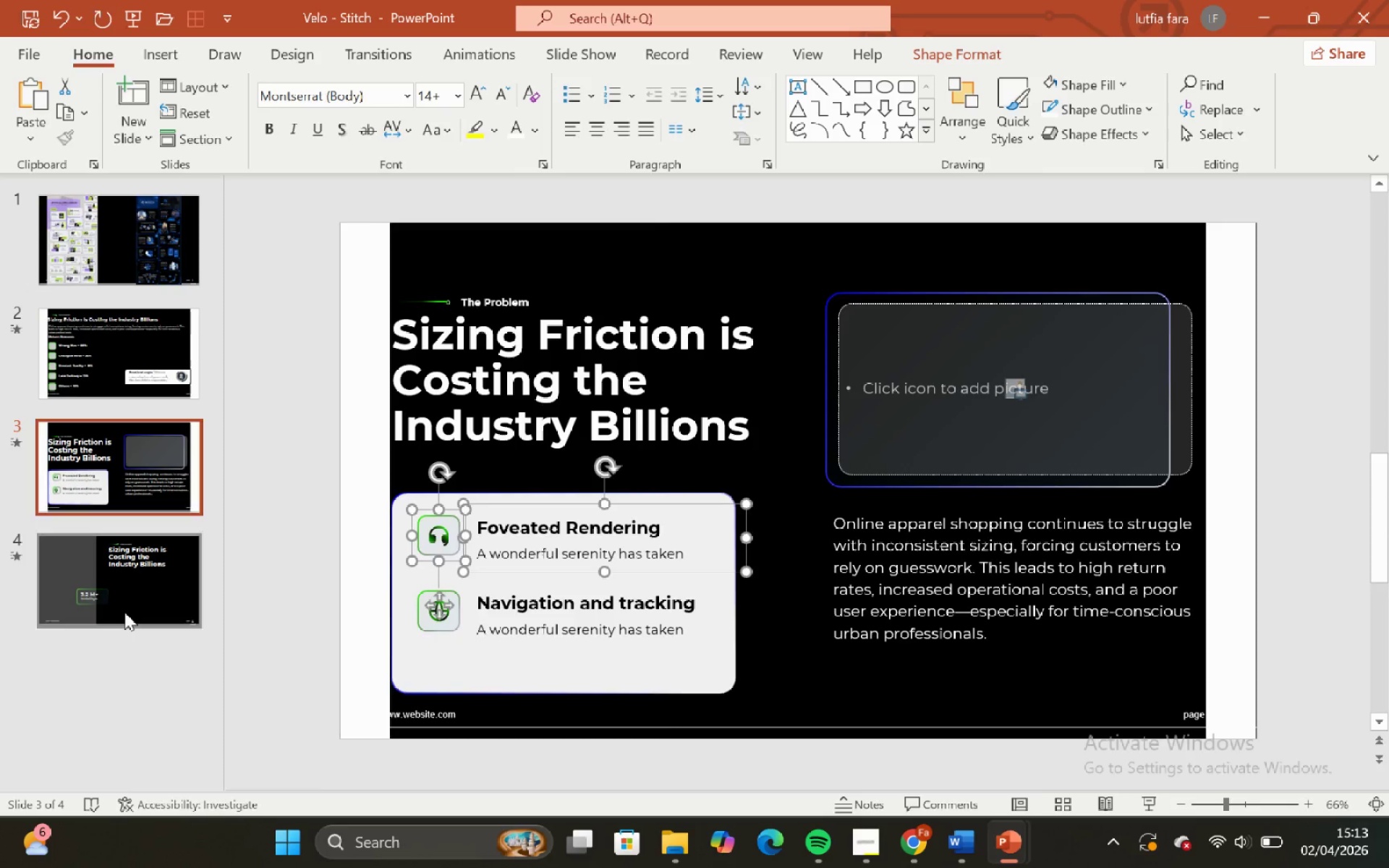 
left_click([124, 612])
 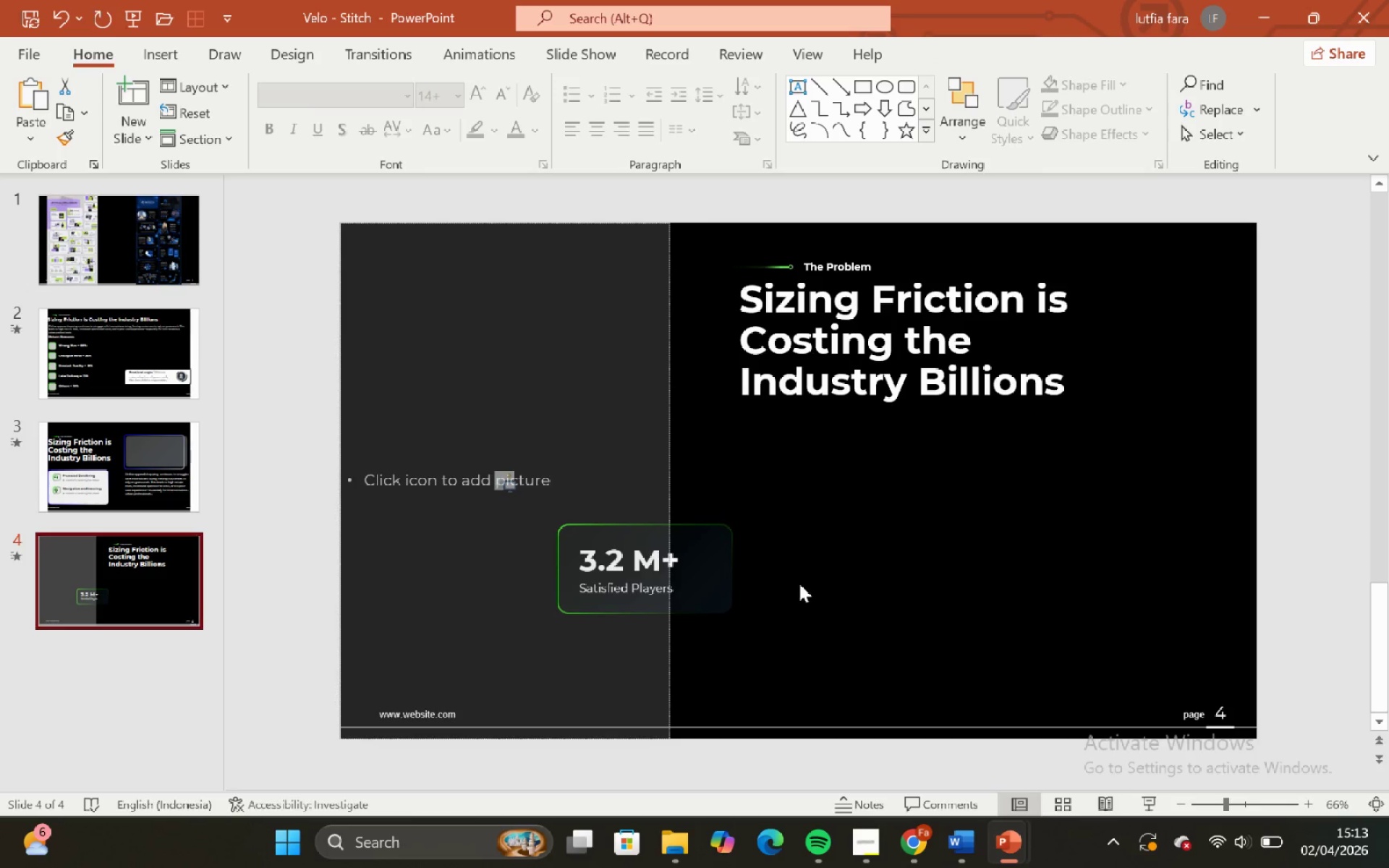 
key(Control+V)
 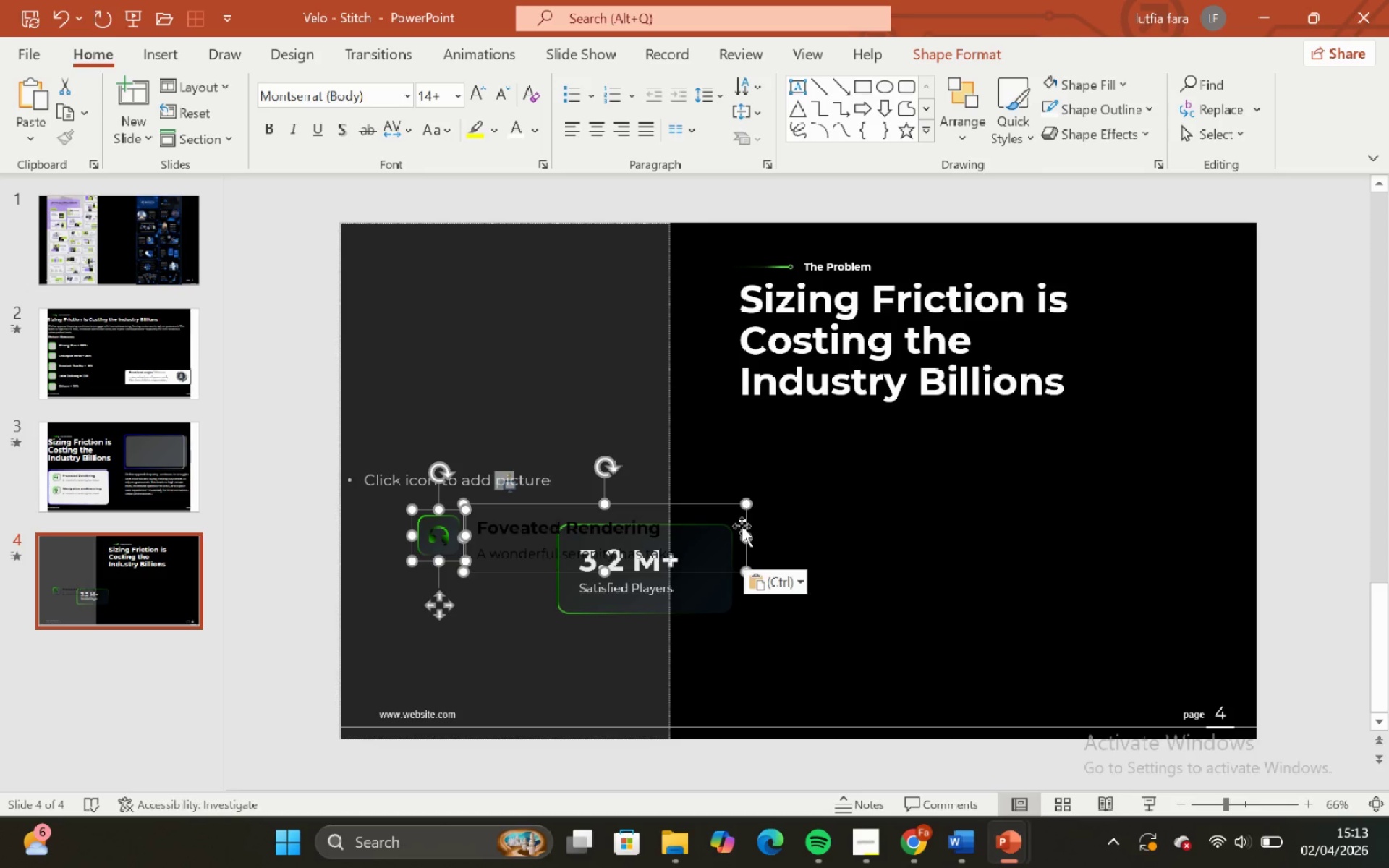 
left_click_drag(start_coordinate=[744, 525], to_coordinate=[1064, 443])
 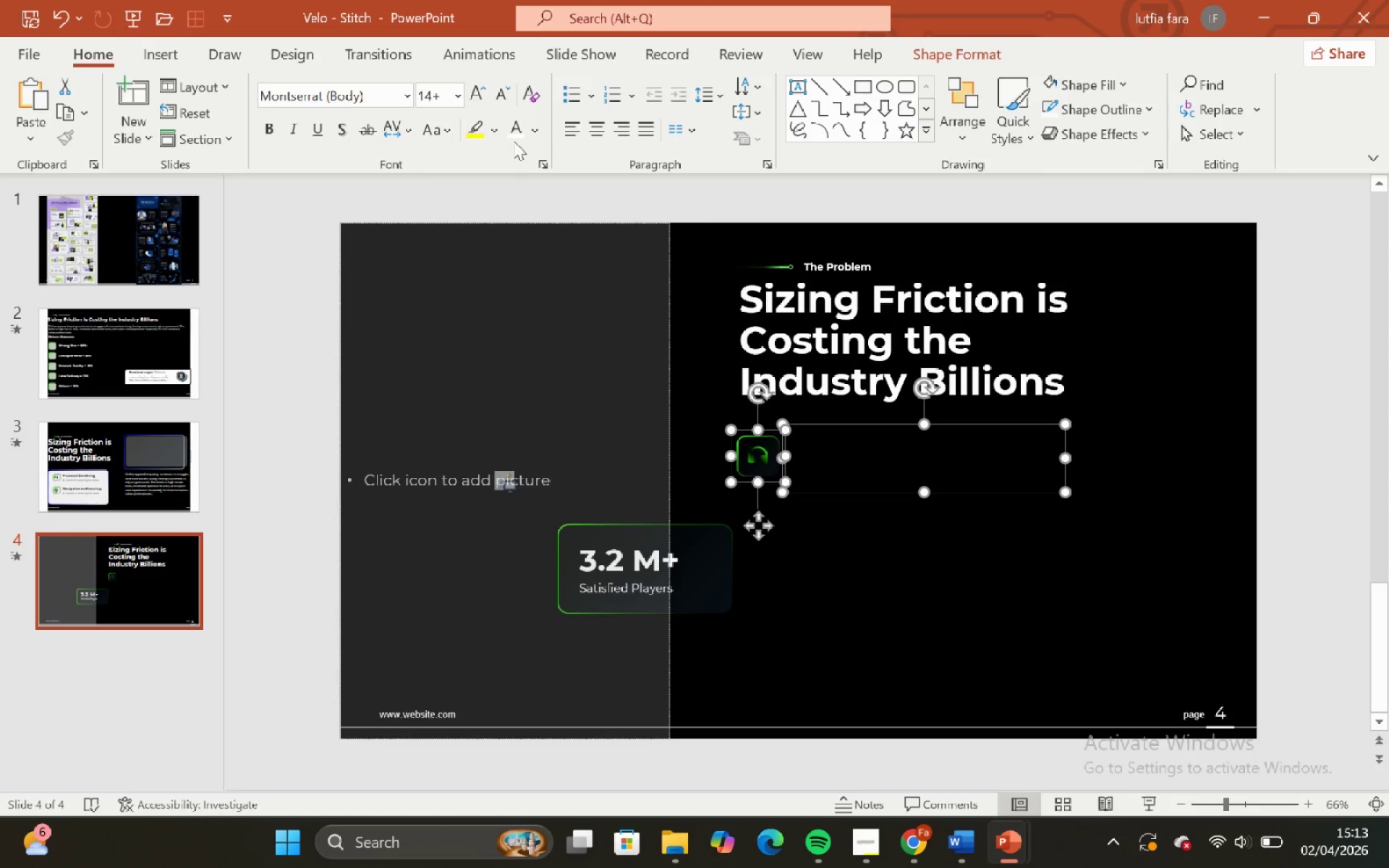 
left_click([511, 133])
 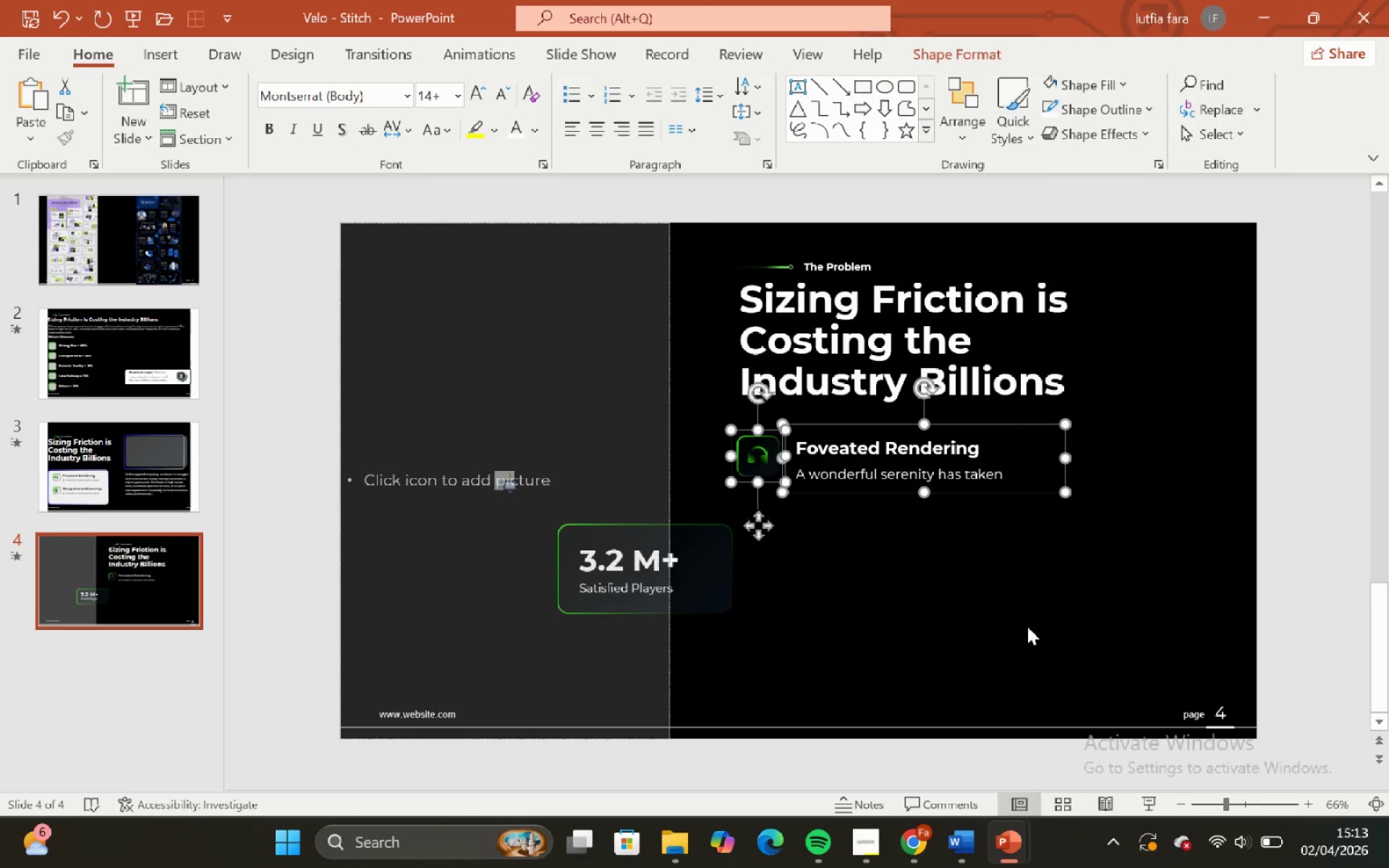 
left_click([1000, 581])
 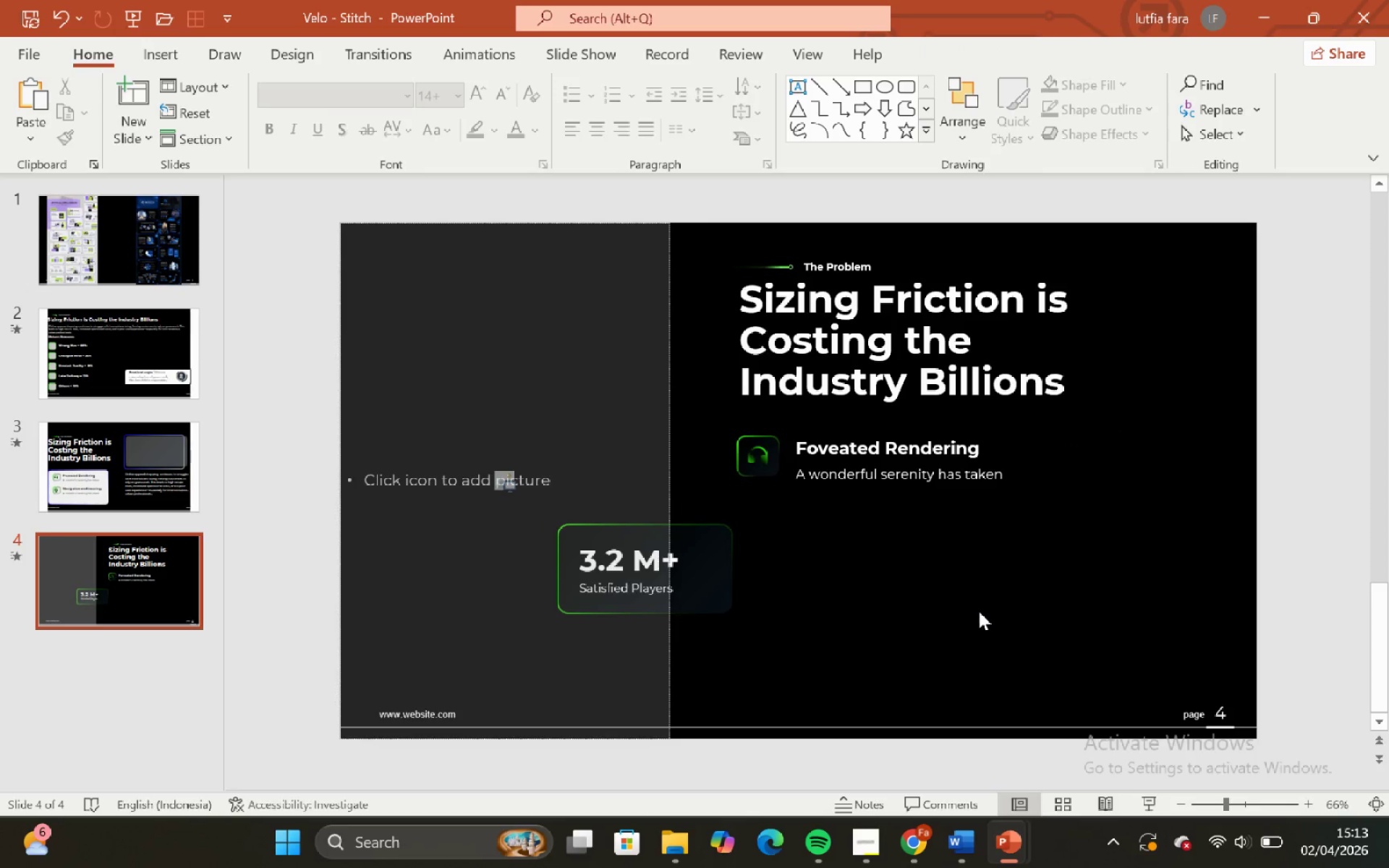 
key(Control+ControlLeft)
 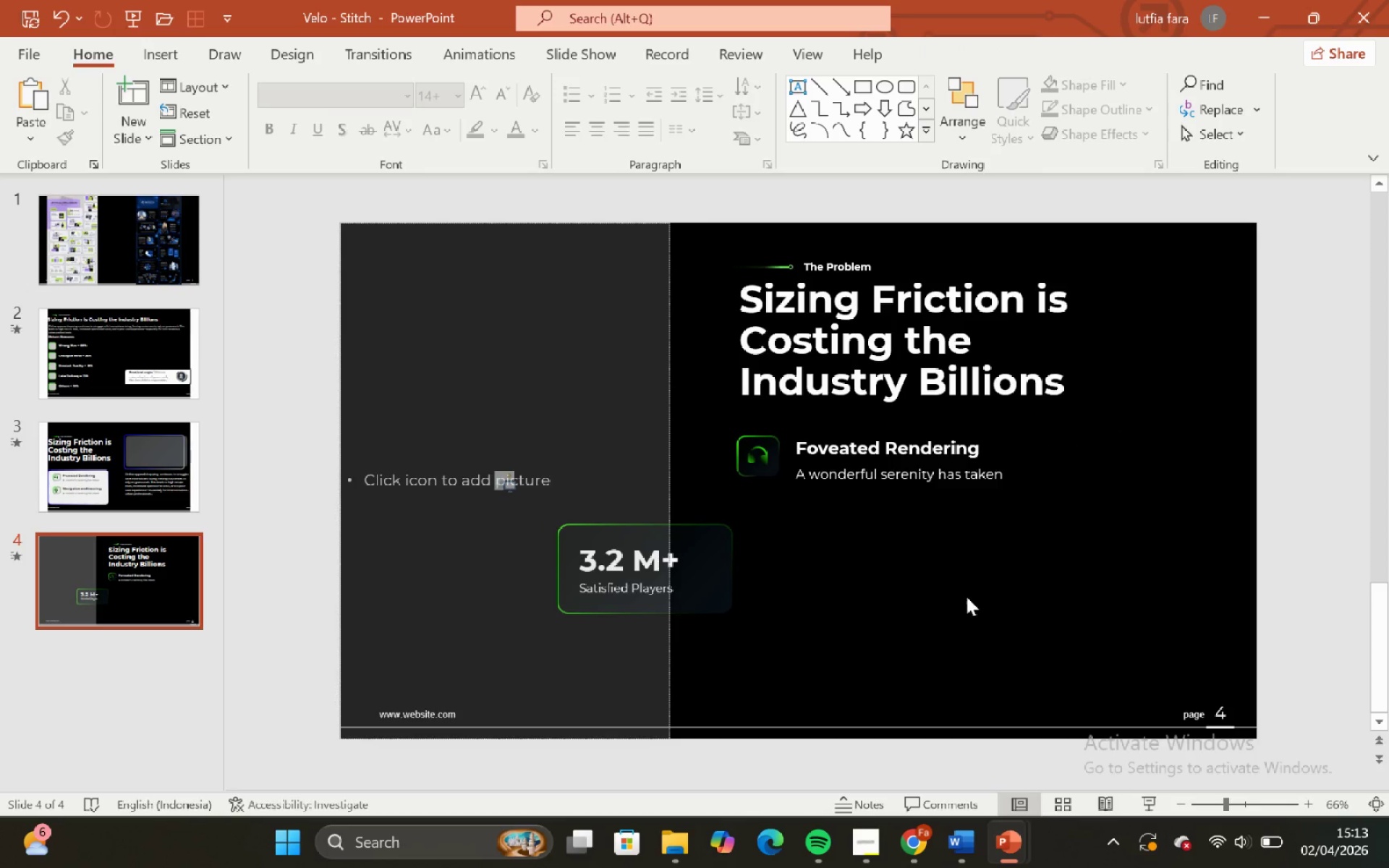 
key(Control+Z)
 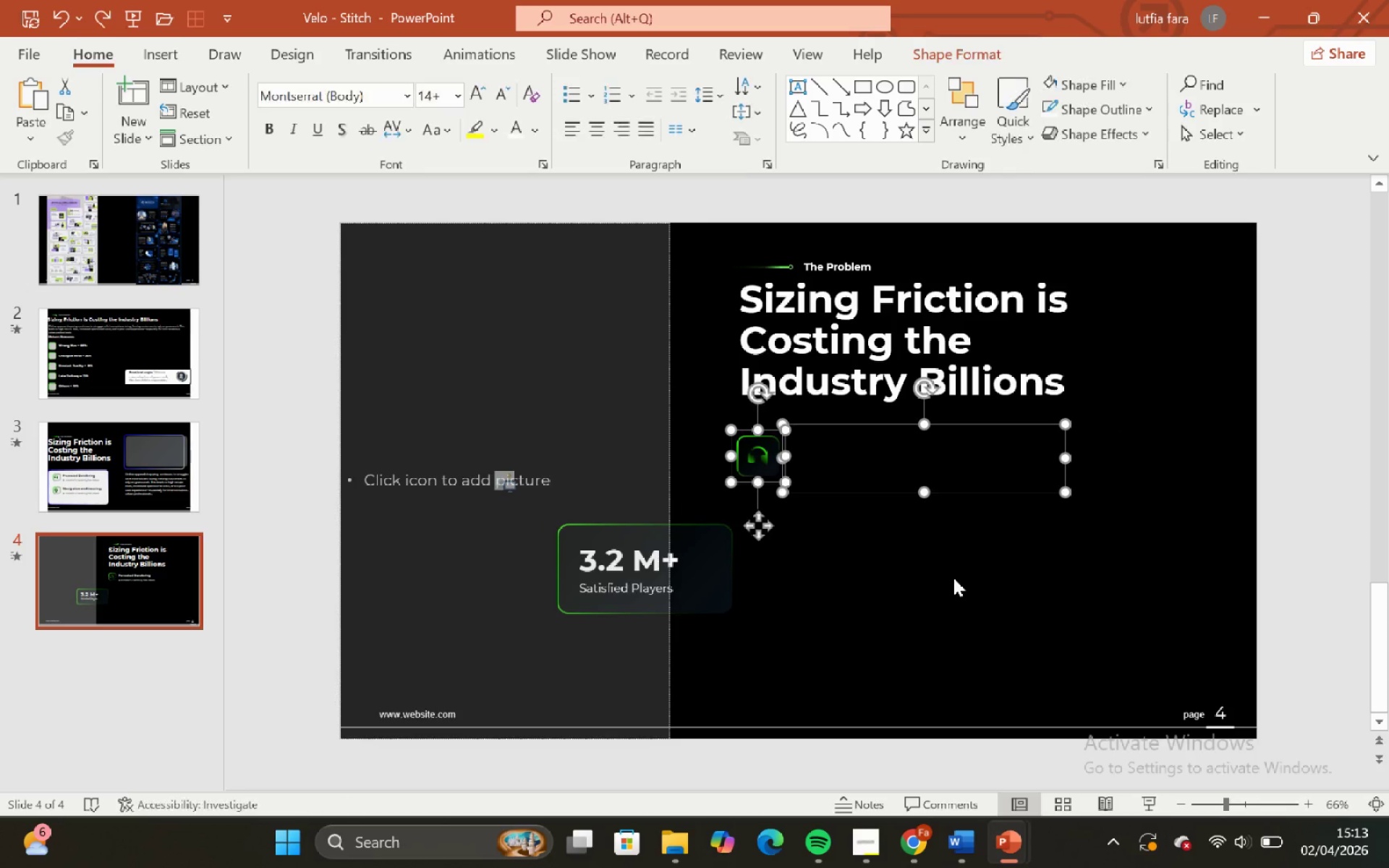 
key(Control+Z)
 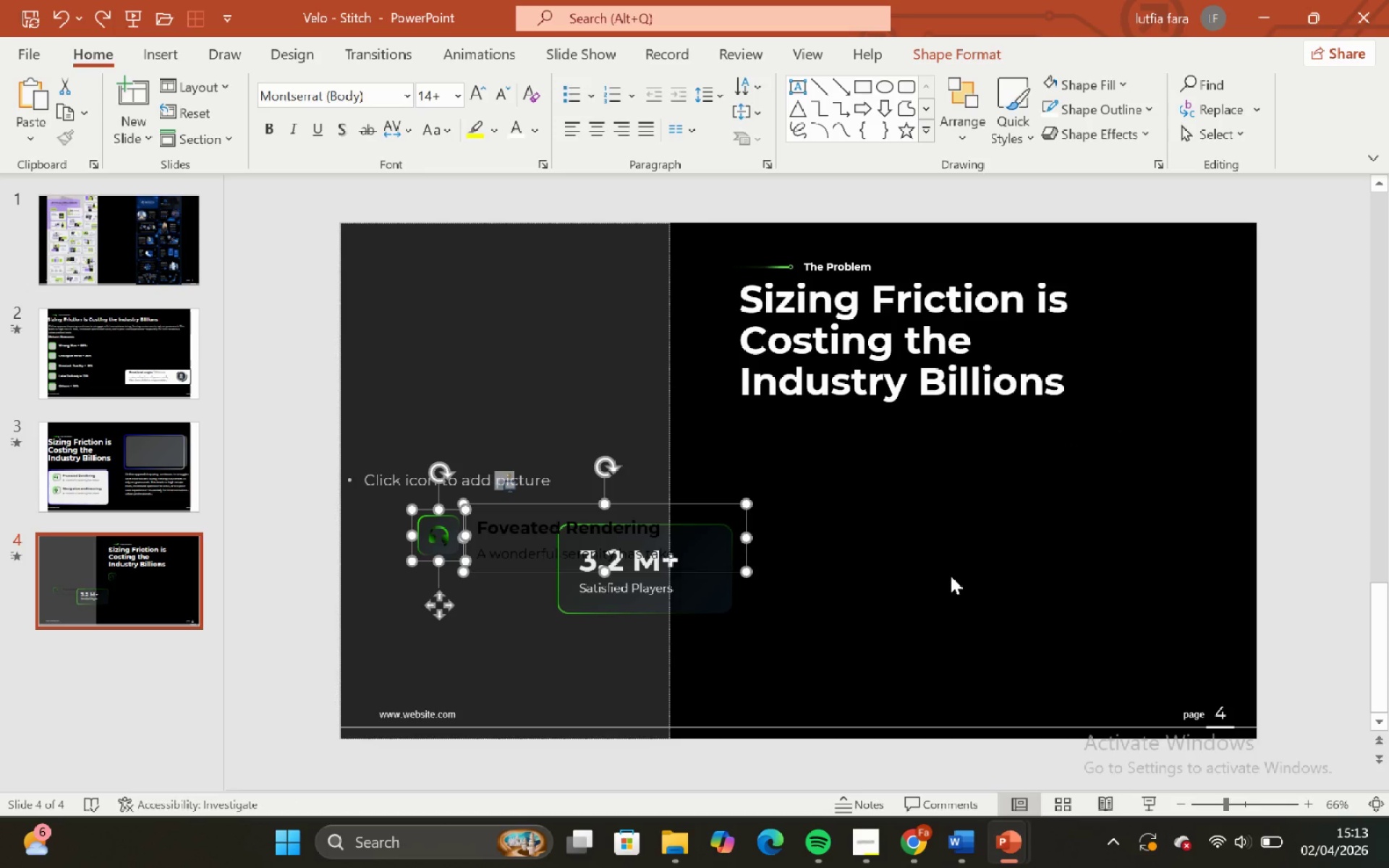 
key(Control+Z)
 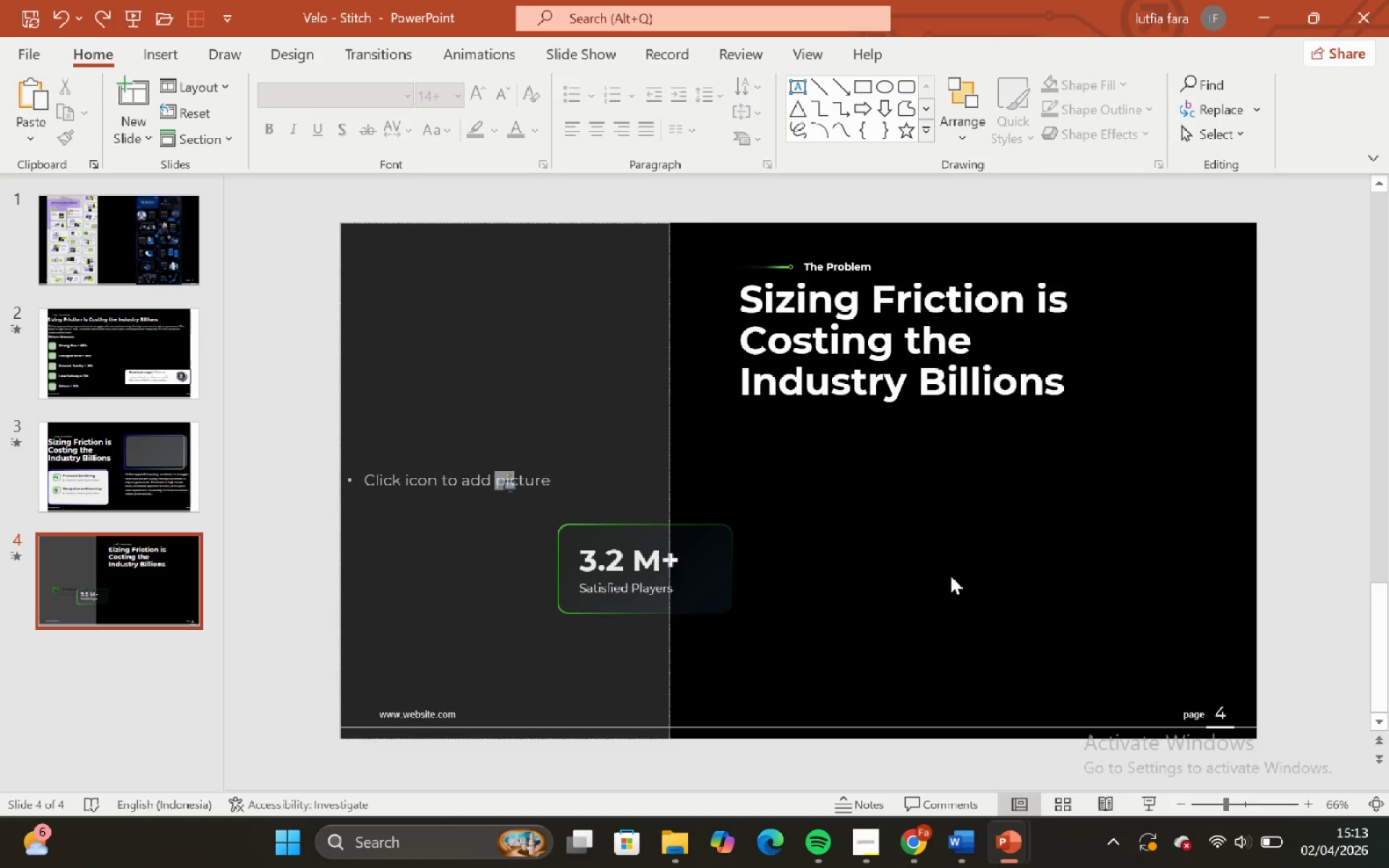 
key(Control+Z)
 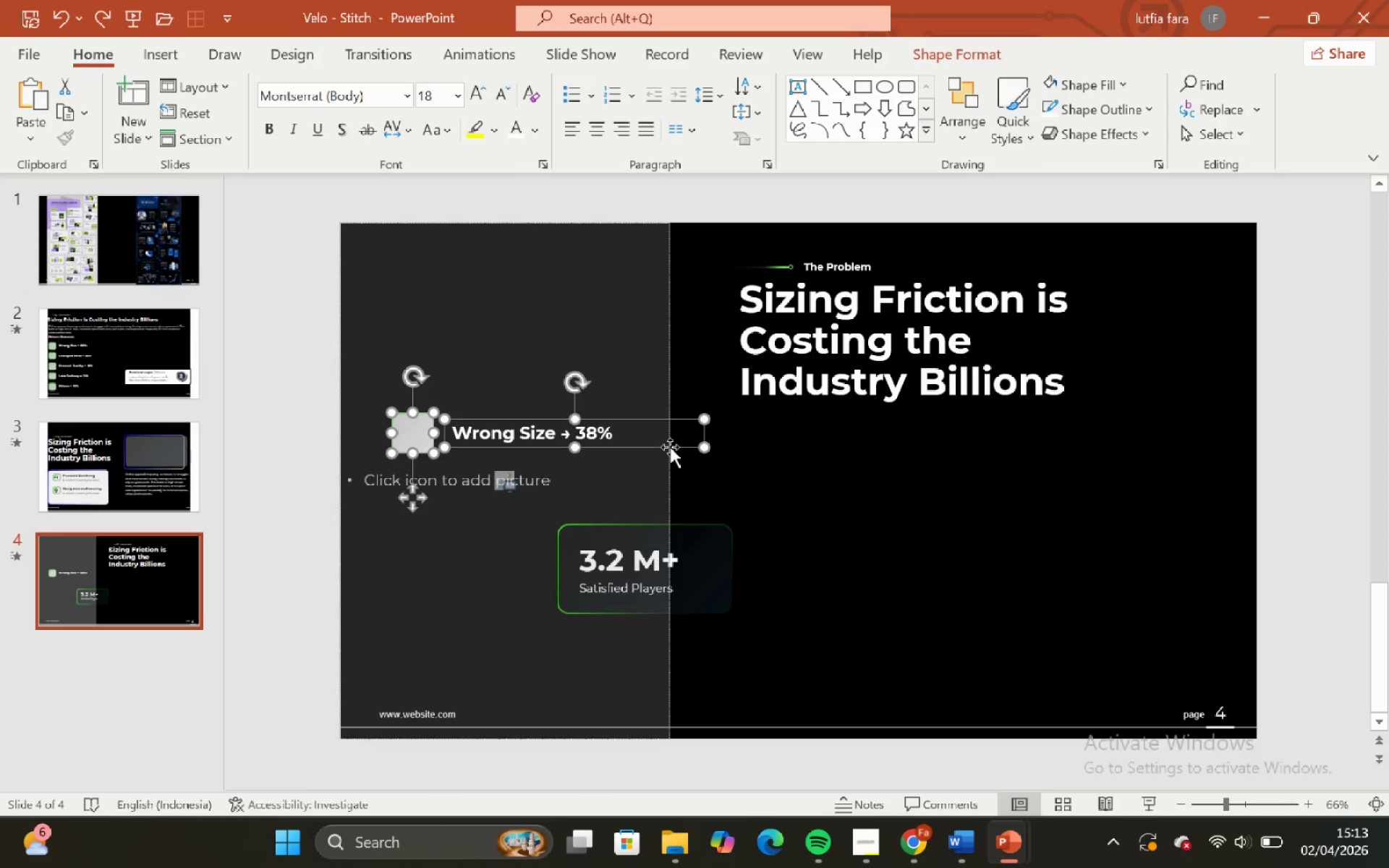 
left_click_drag(start_coordinate=[671, 447], to_coordinate=[1026, 454])
 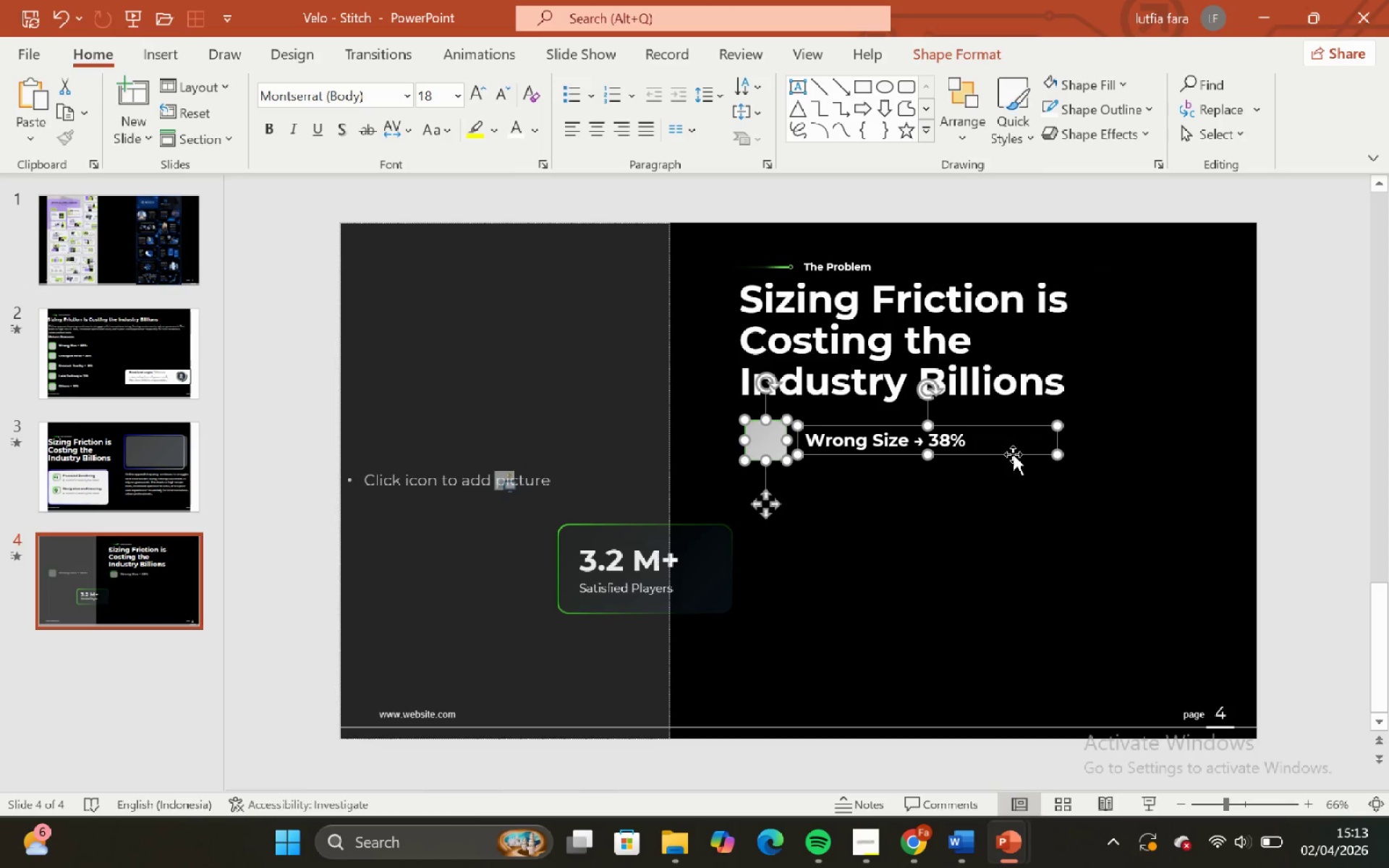 
hold_key(key=ShiftLeft, duration=1.11)
left_click_drag(start_coordinate=[1013, 454], to_coordinate=[993, 400])
 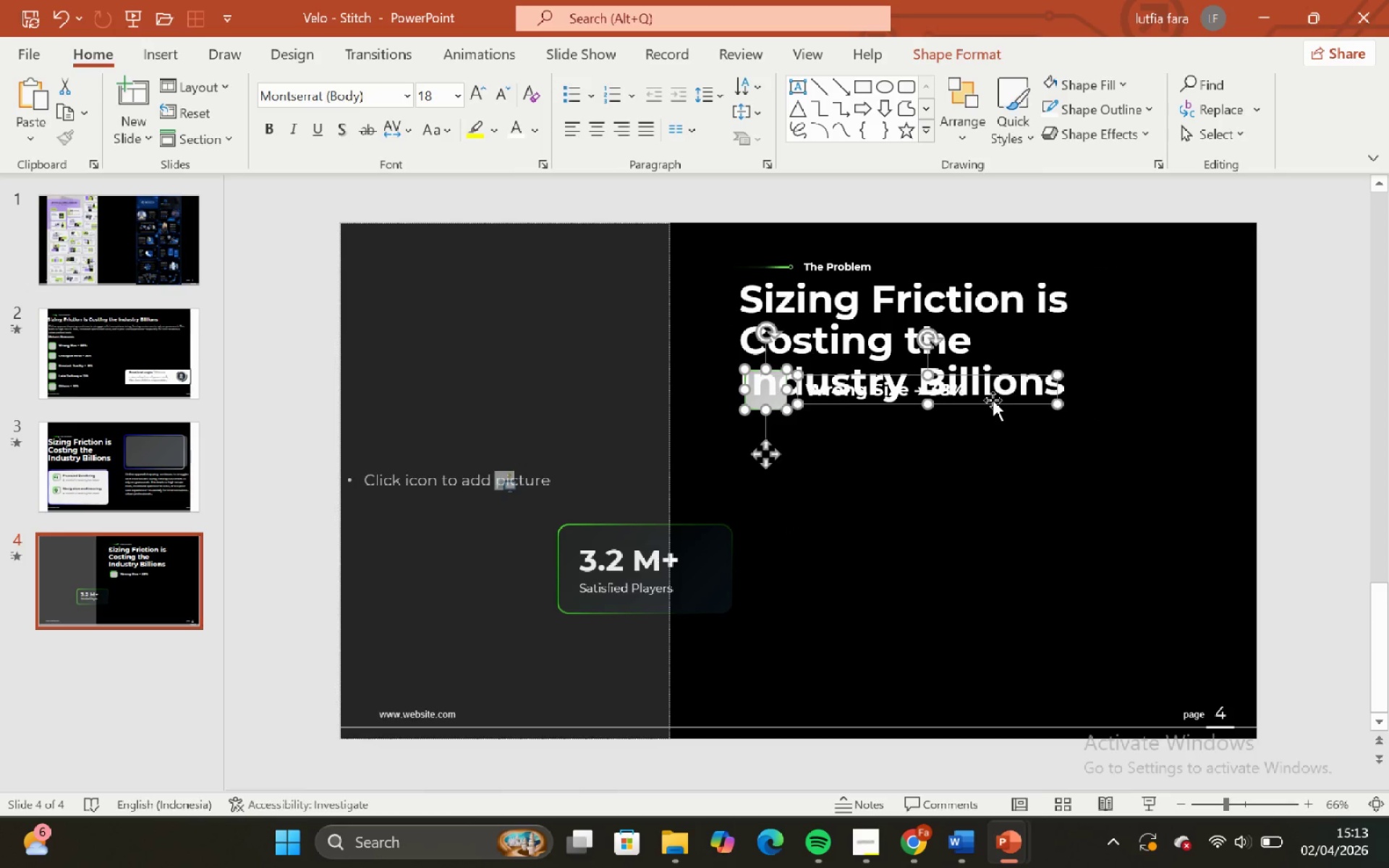 
hold_key(key=ShiftLeft, duration=2.34)
 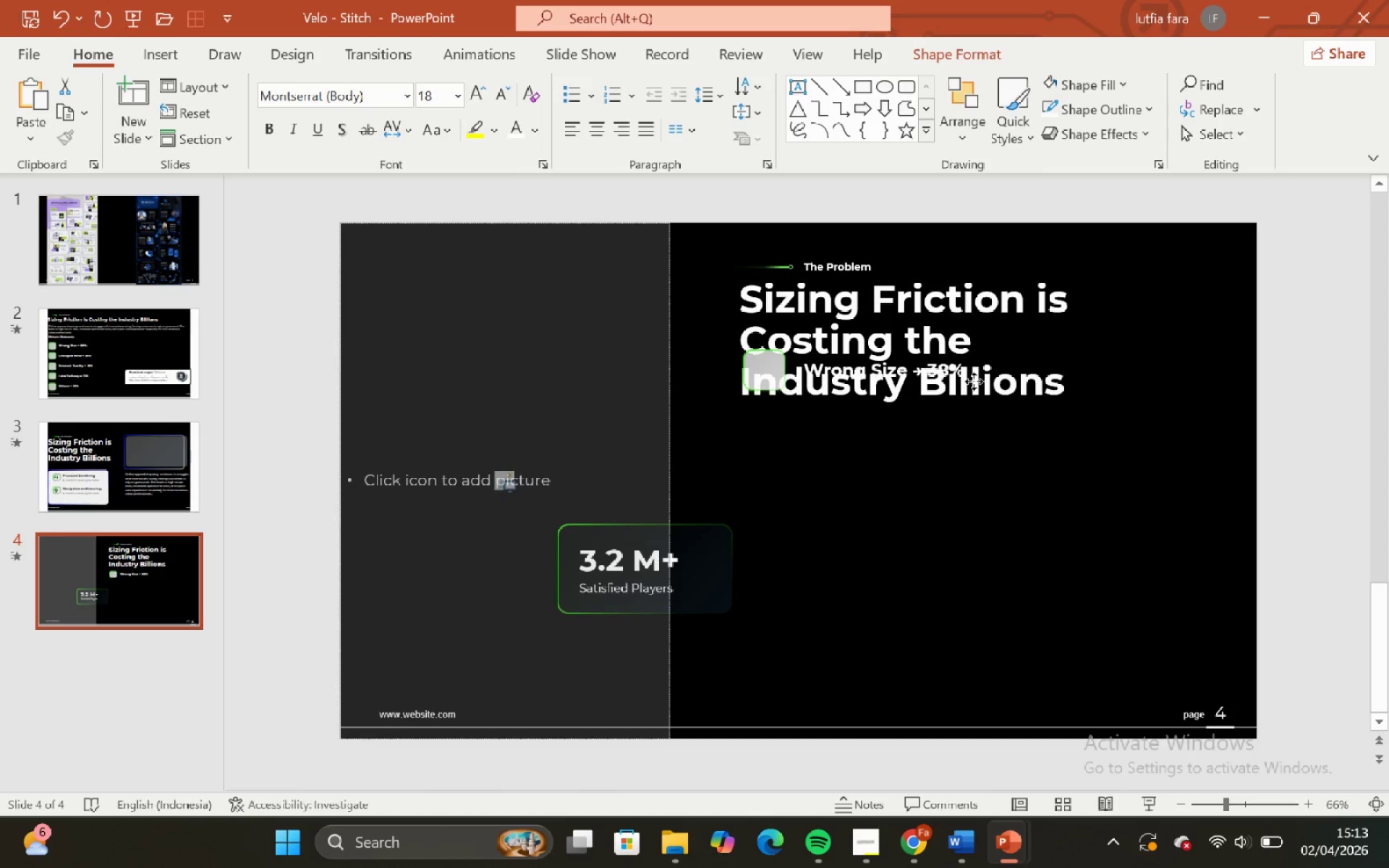 
key(Control+ControlLeft)
 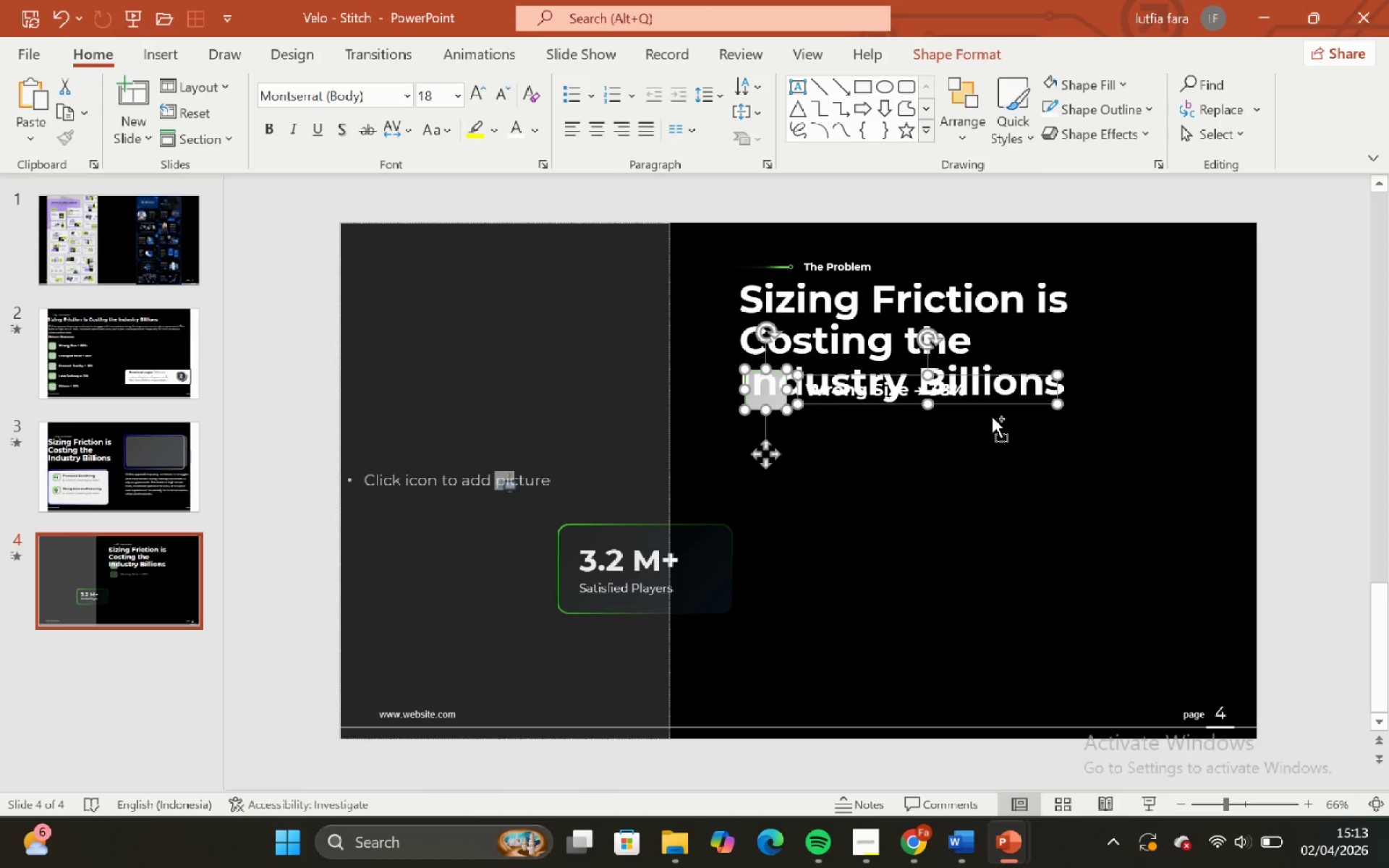 
key(Control+Z)
 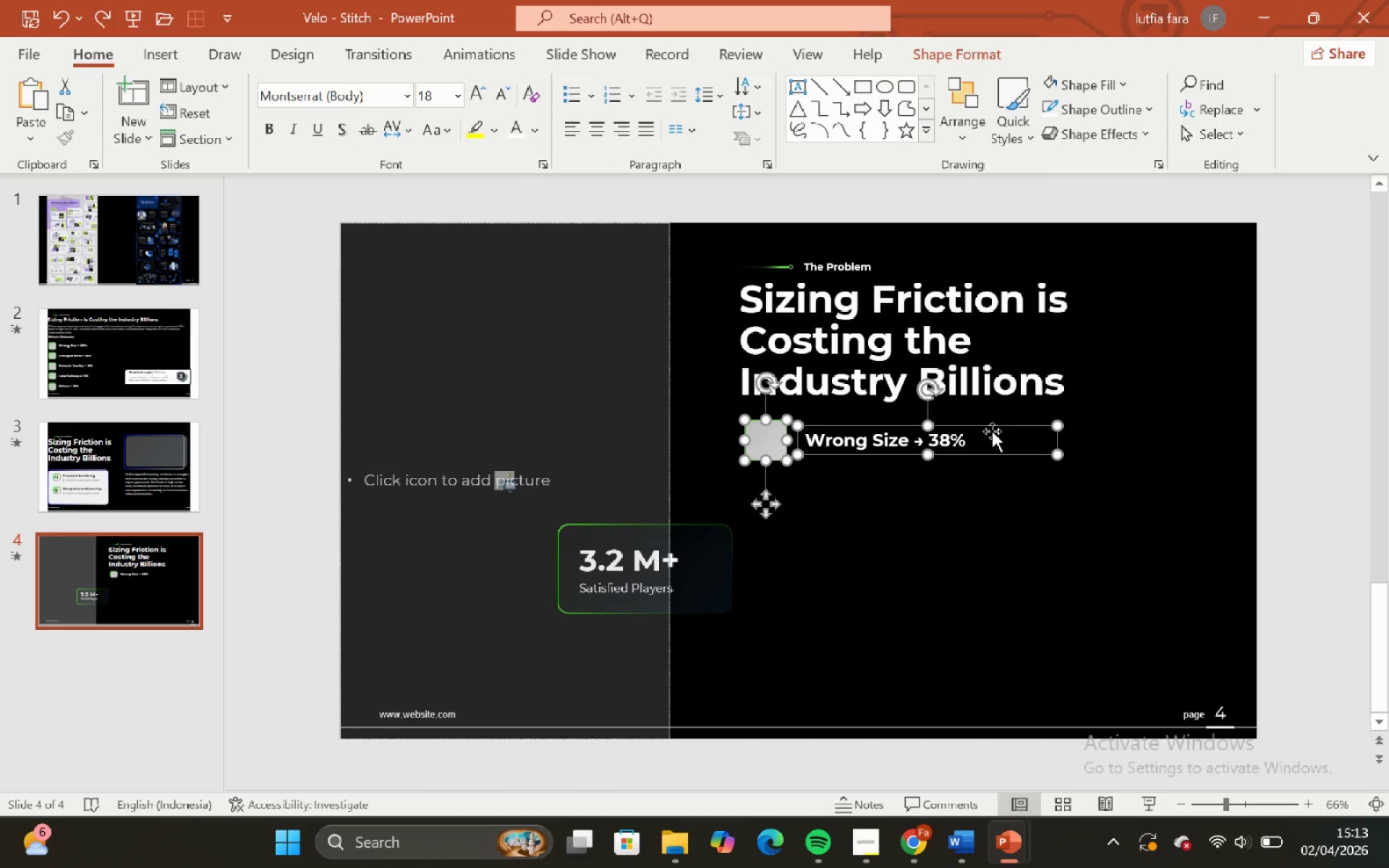 
key(ArrowLeft)
 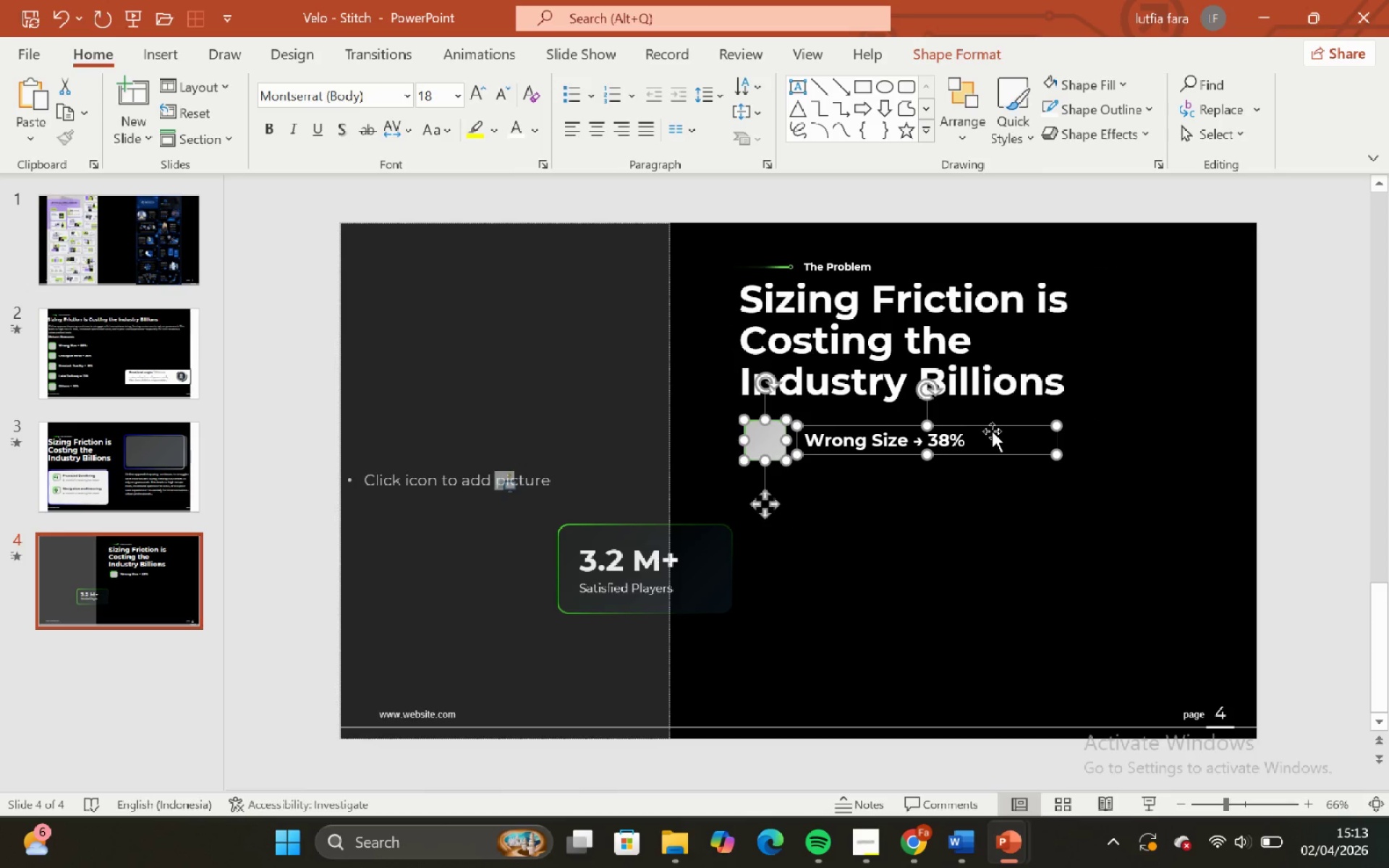 
key(ArrowLeft)
 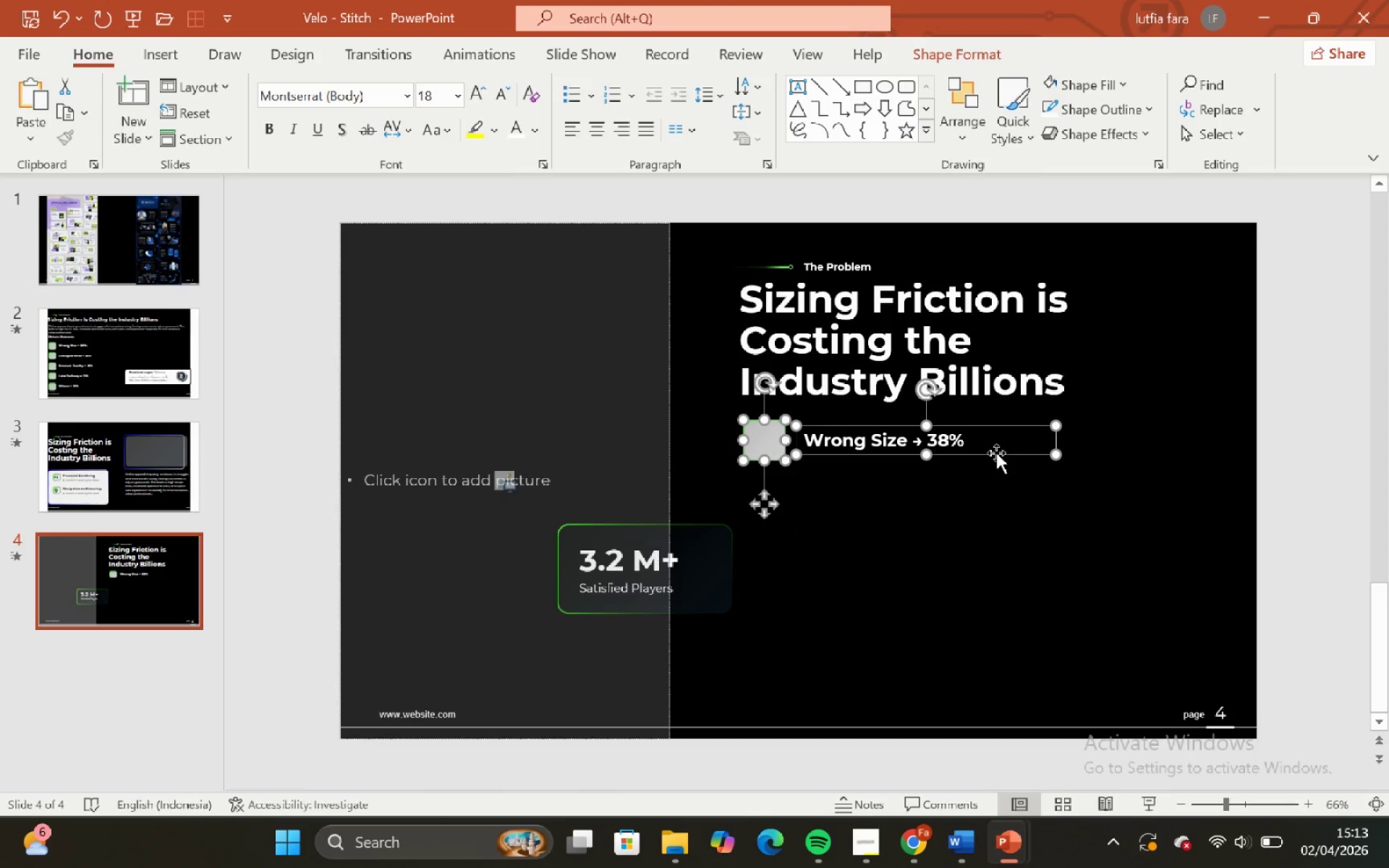 
left_click_drag(start_coordinate=[996, 453], to_coordinate=[961, 320])
 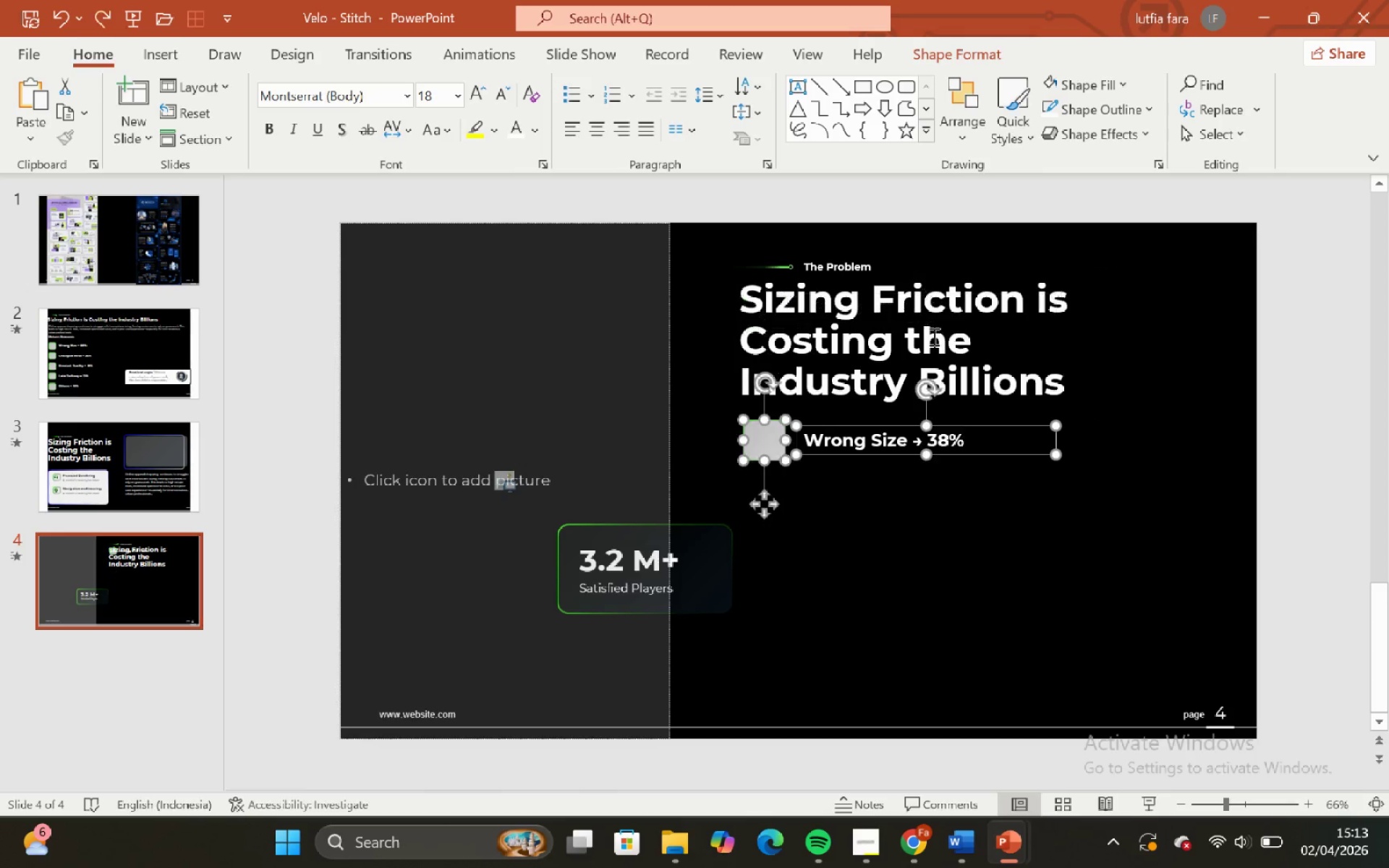 
hold_key(key=ShiftLeft, duration=1.5)
 